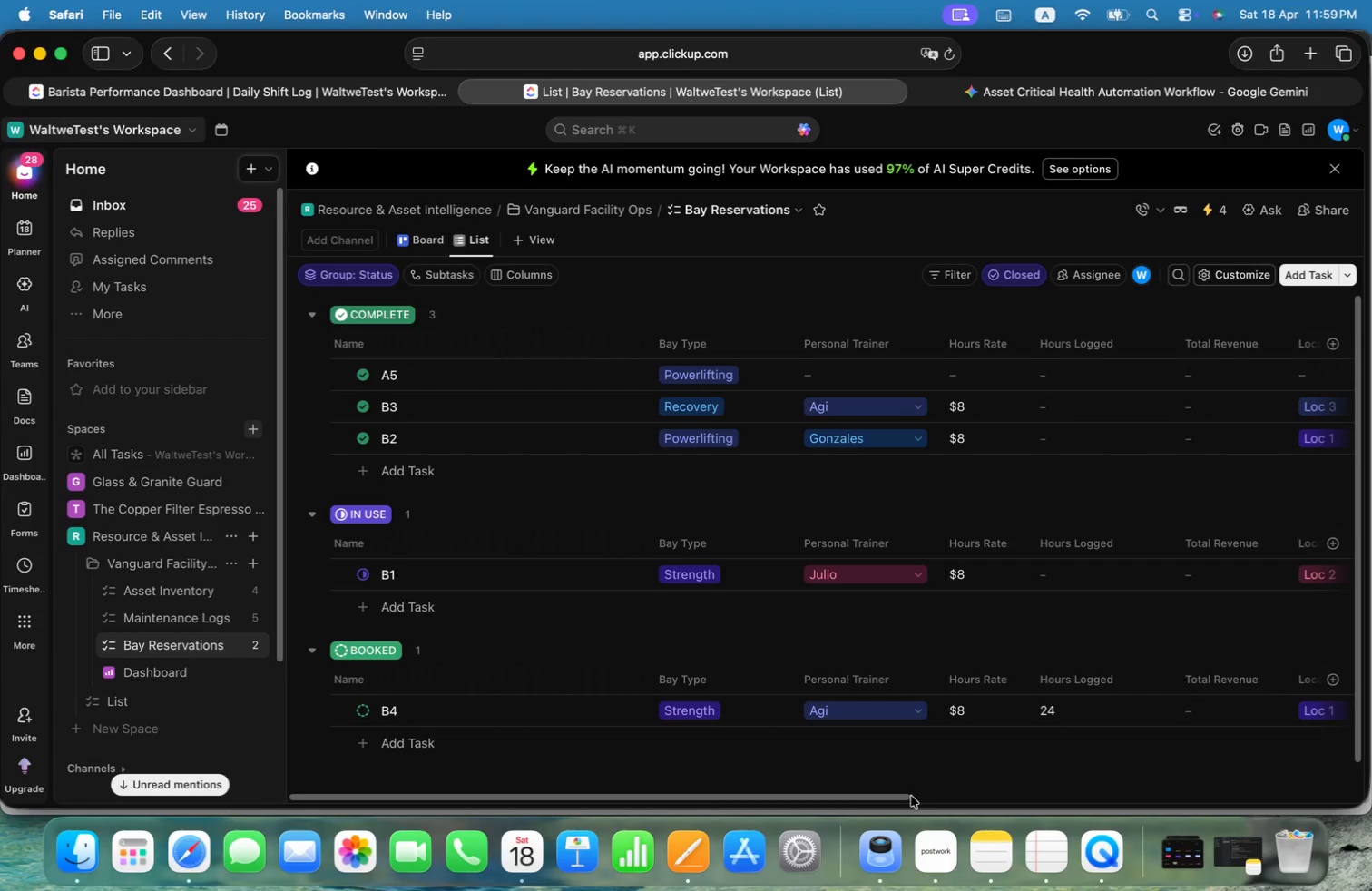 
left_click_drag(start_coordinate=[897, 800], to_coordinate=[1088, 797])
 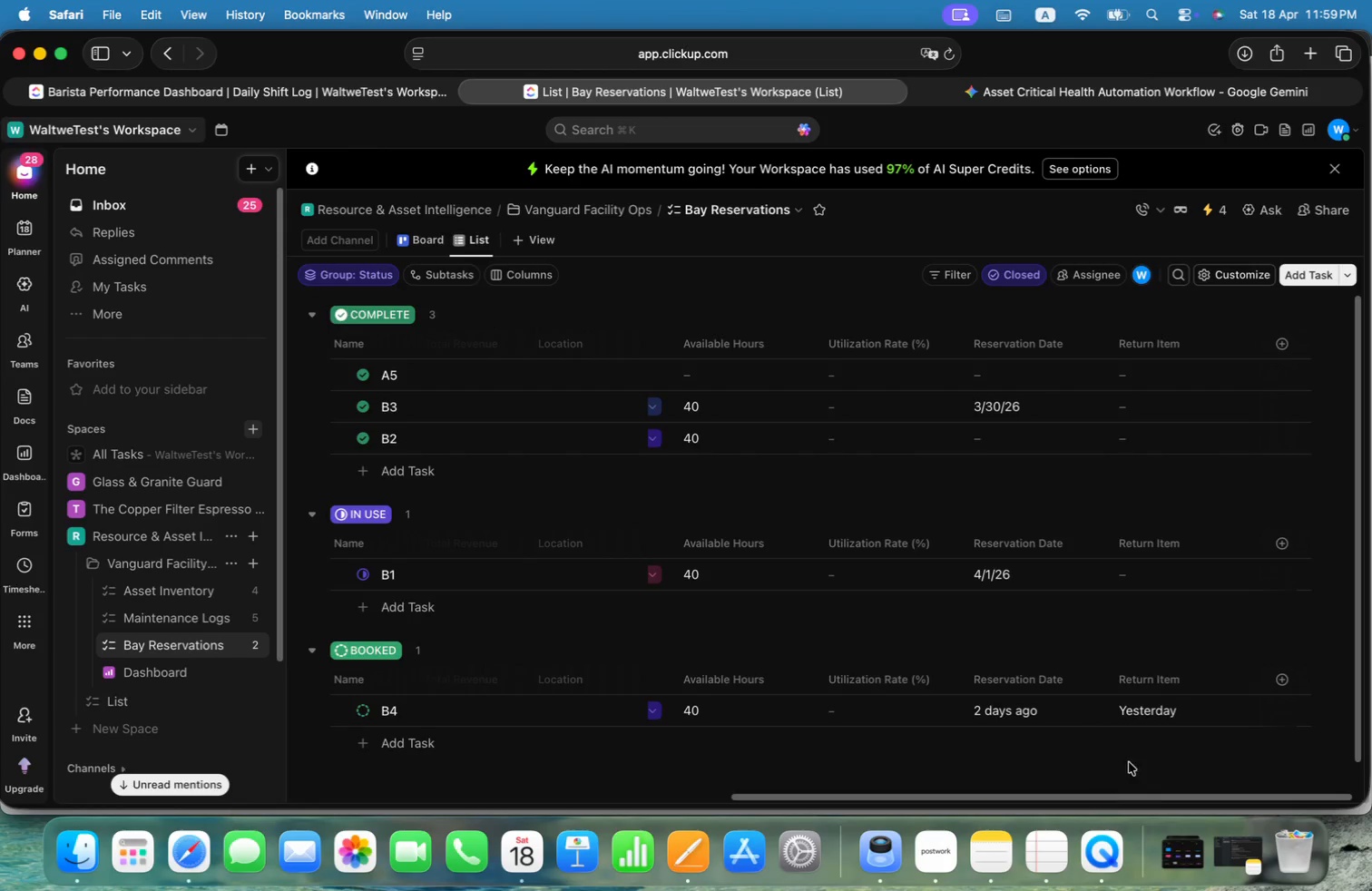 
wait(6.7)
 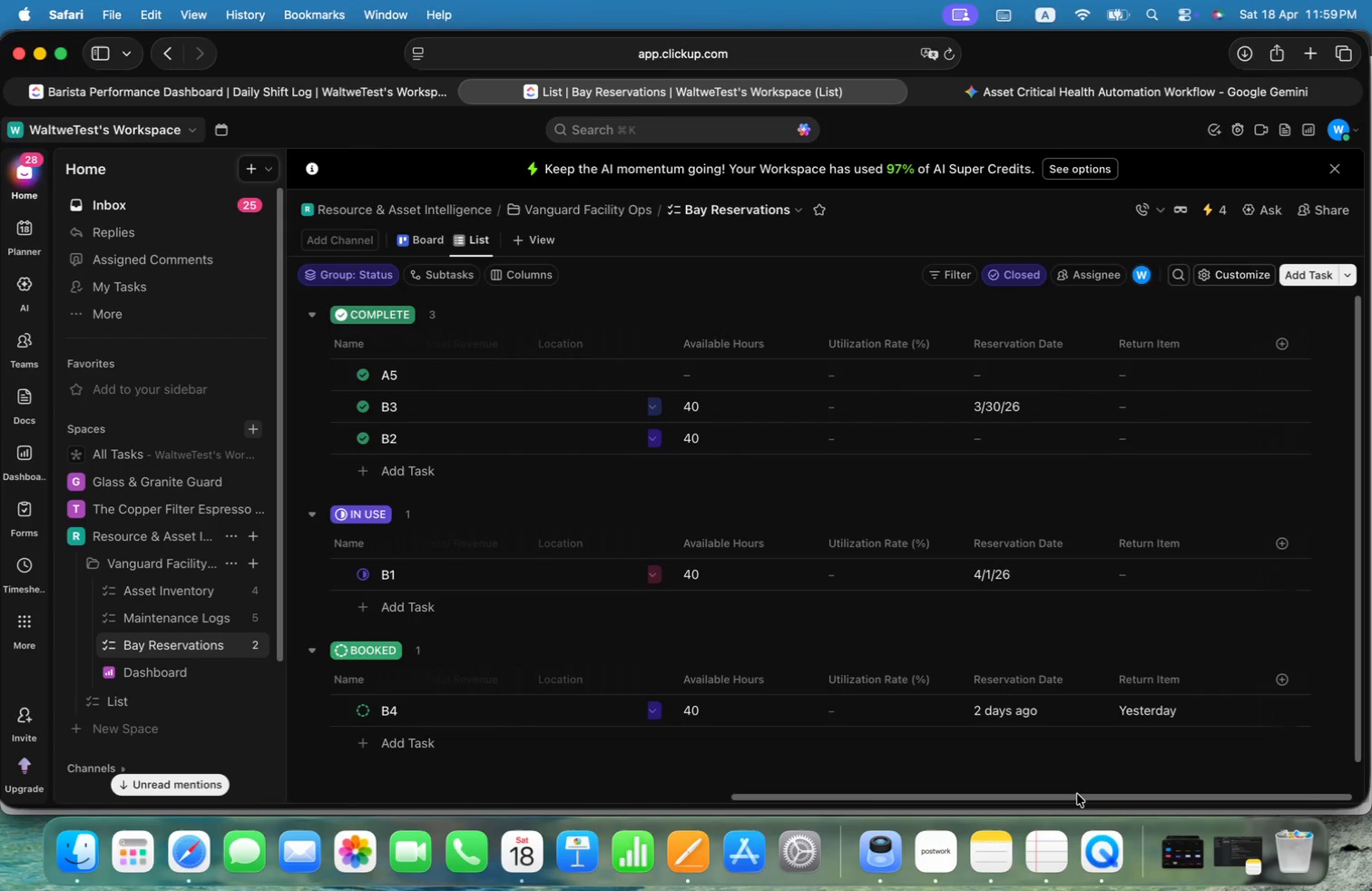 
left_click([232, 645])
 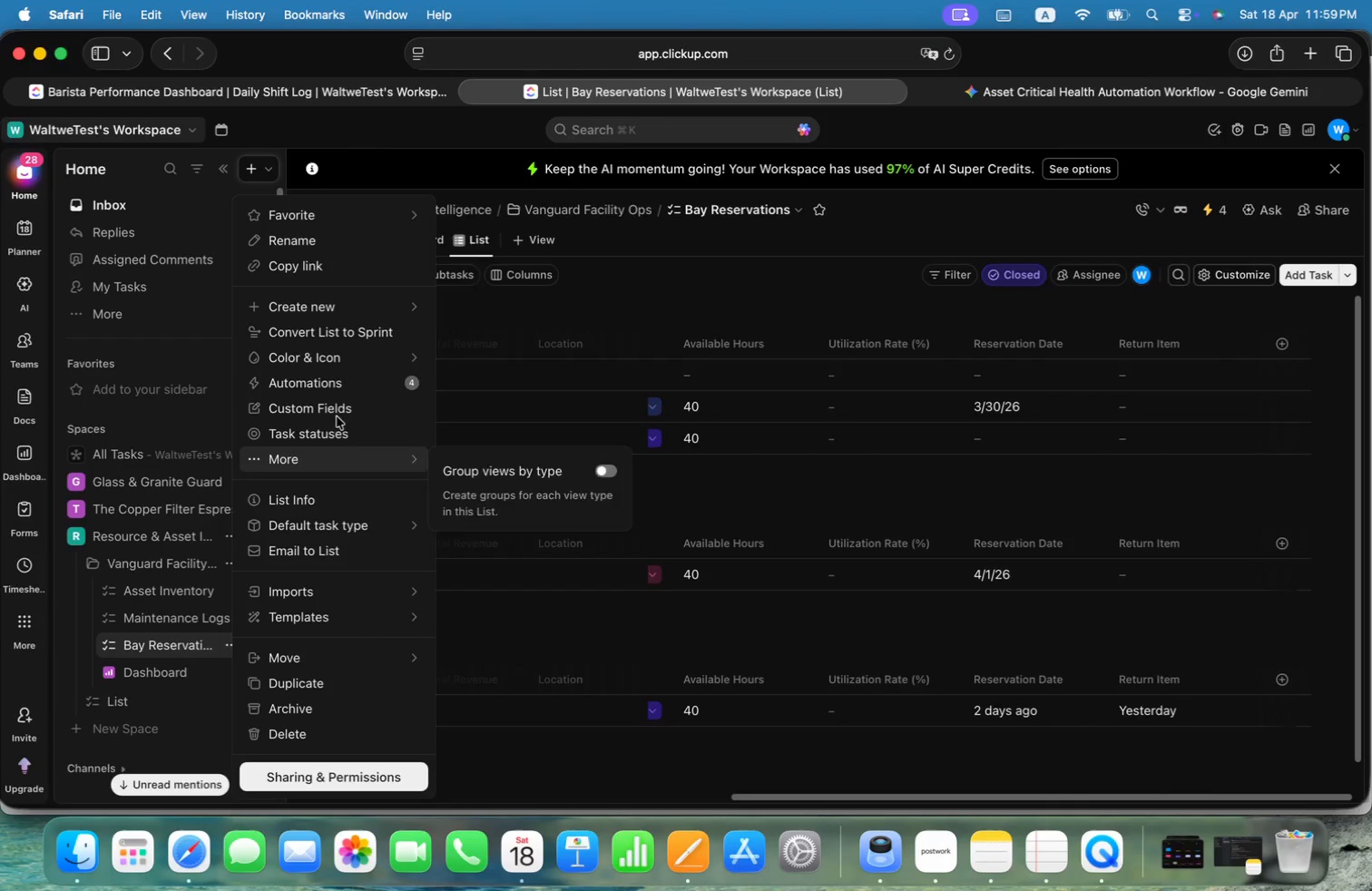 
left_click([329, 379])
 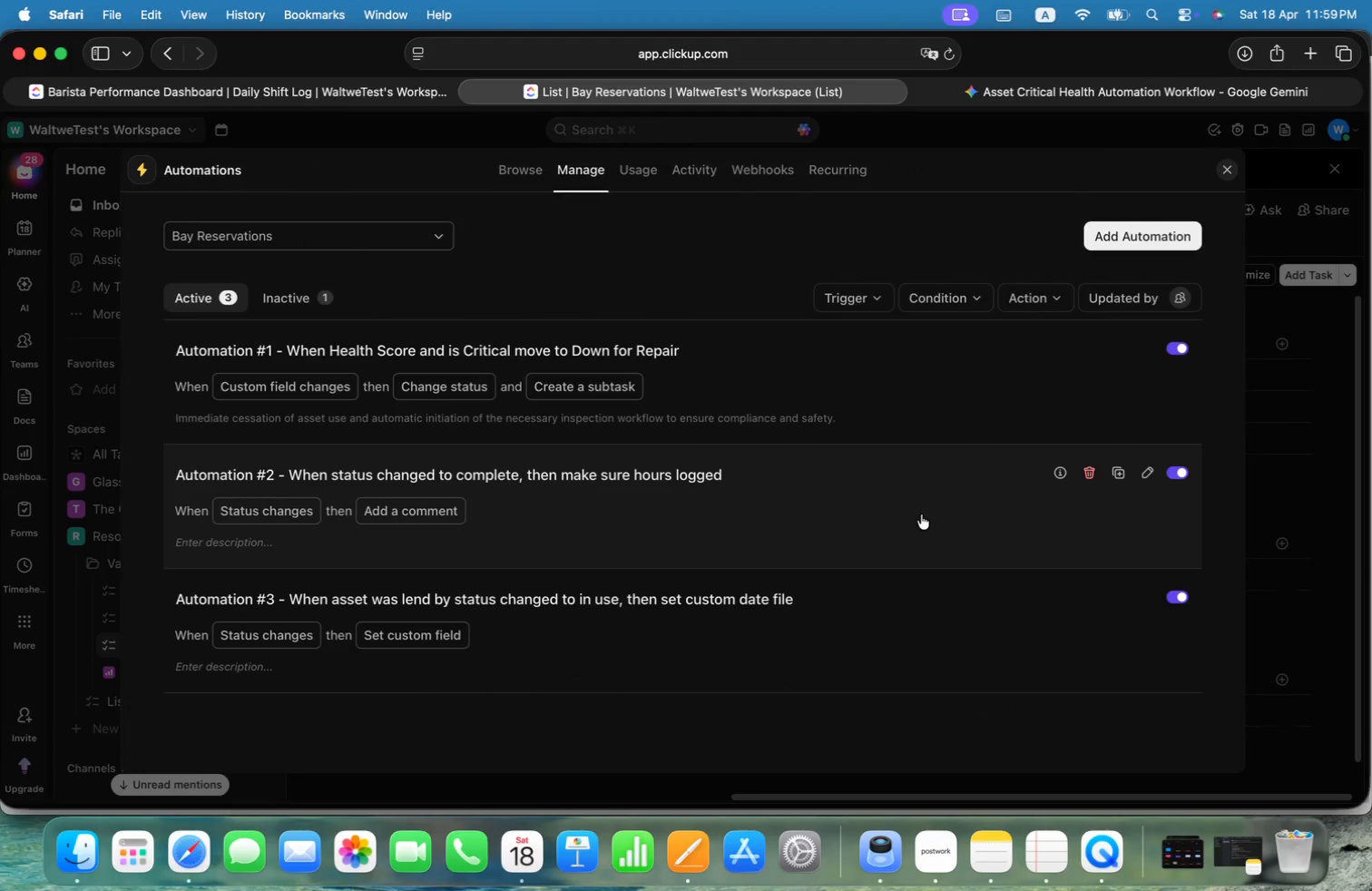 
left_click([858, 641])
 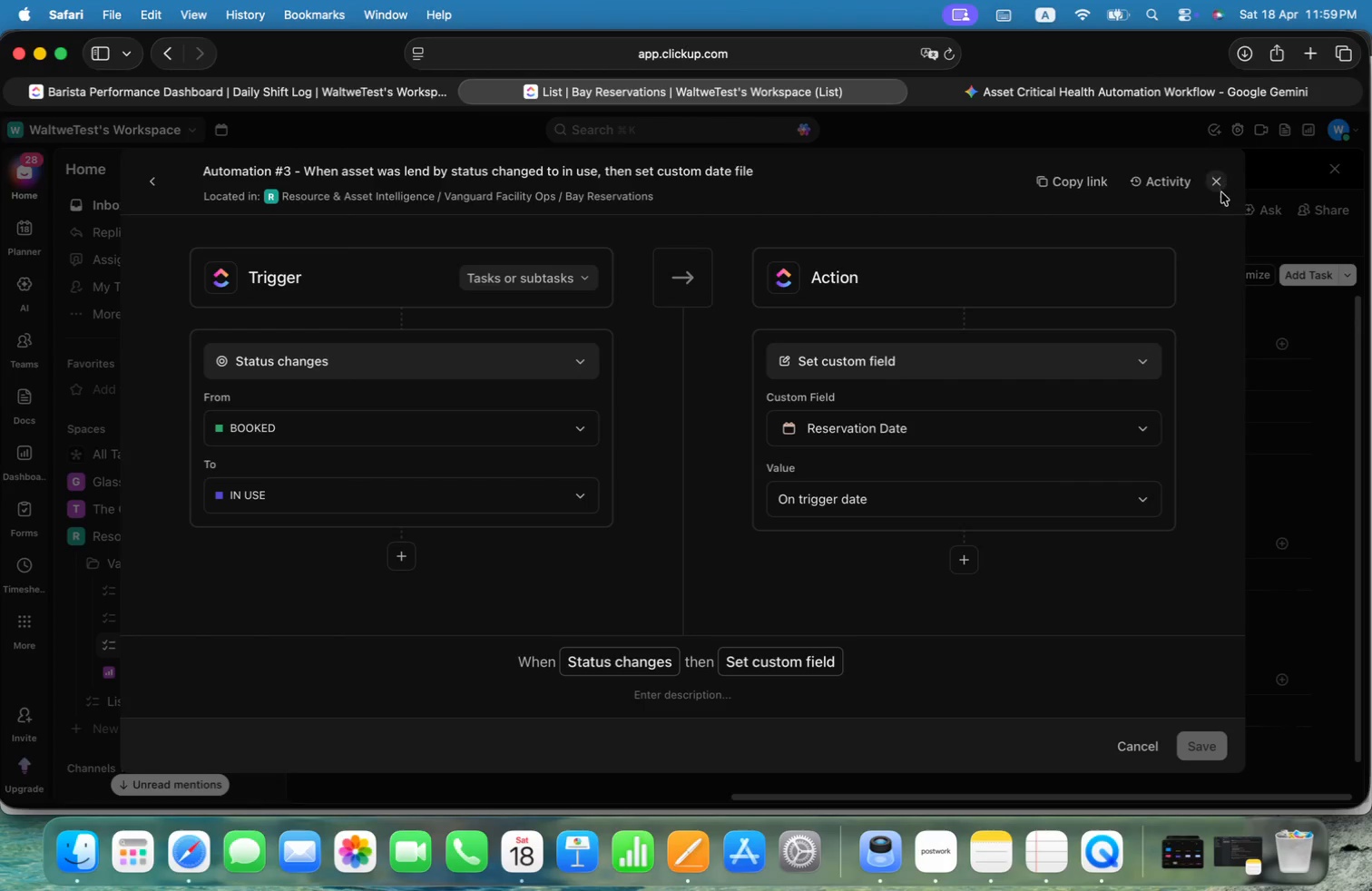 
wait(7.37)
 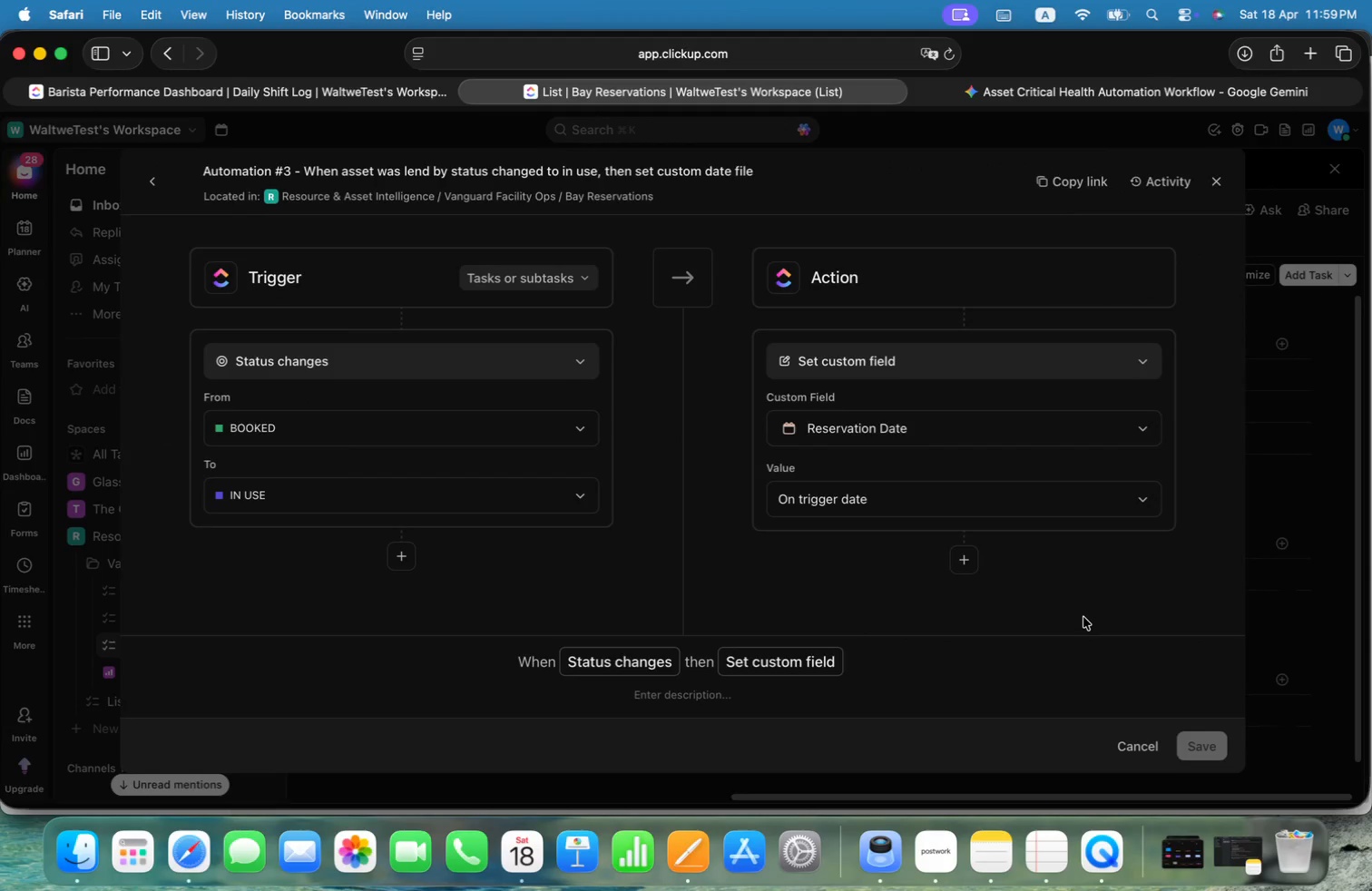 
left_click([1222, 181])
 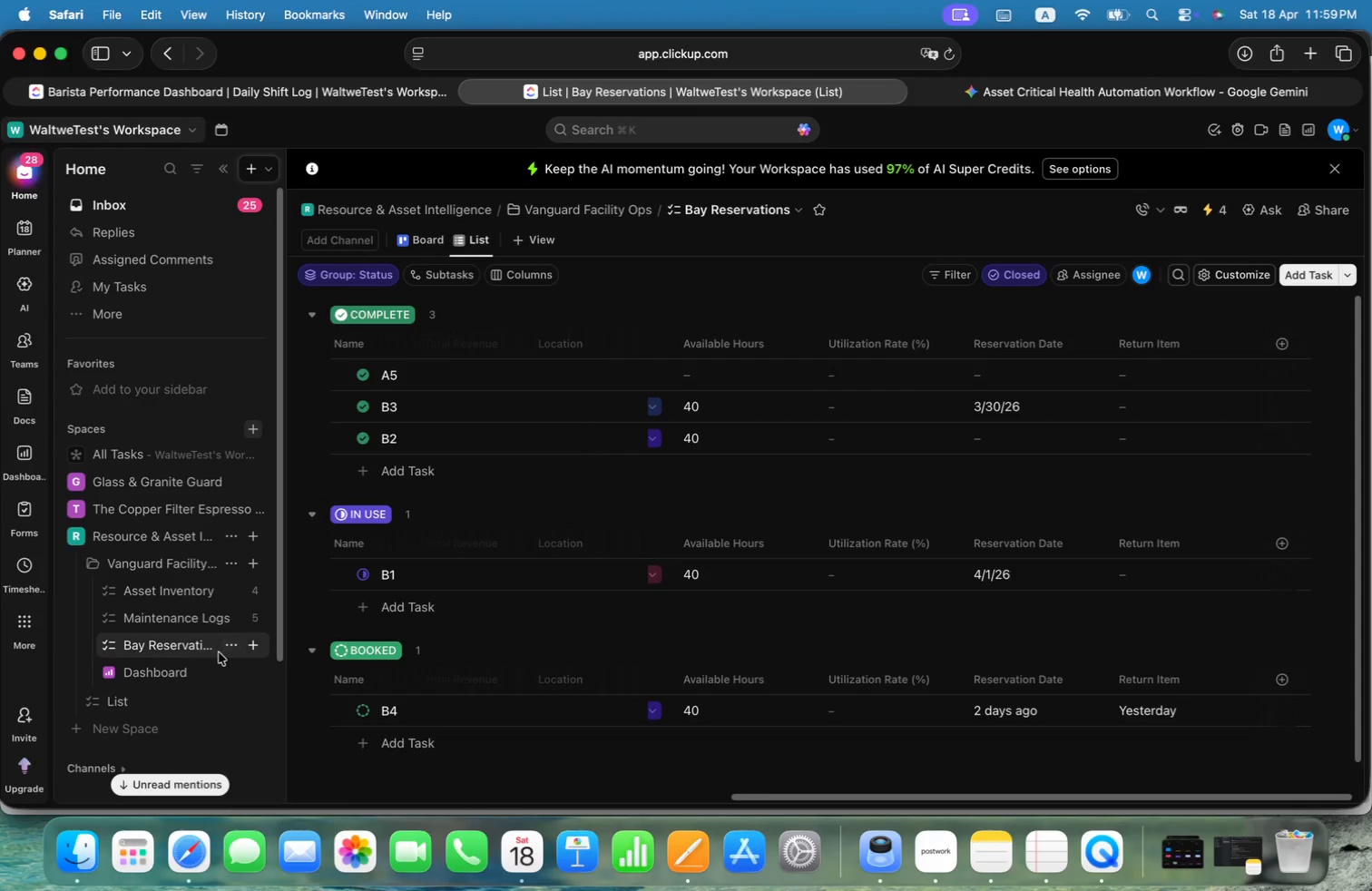 
left_click([233, 651])
 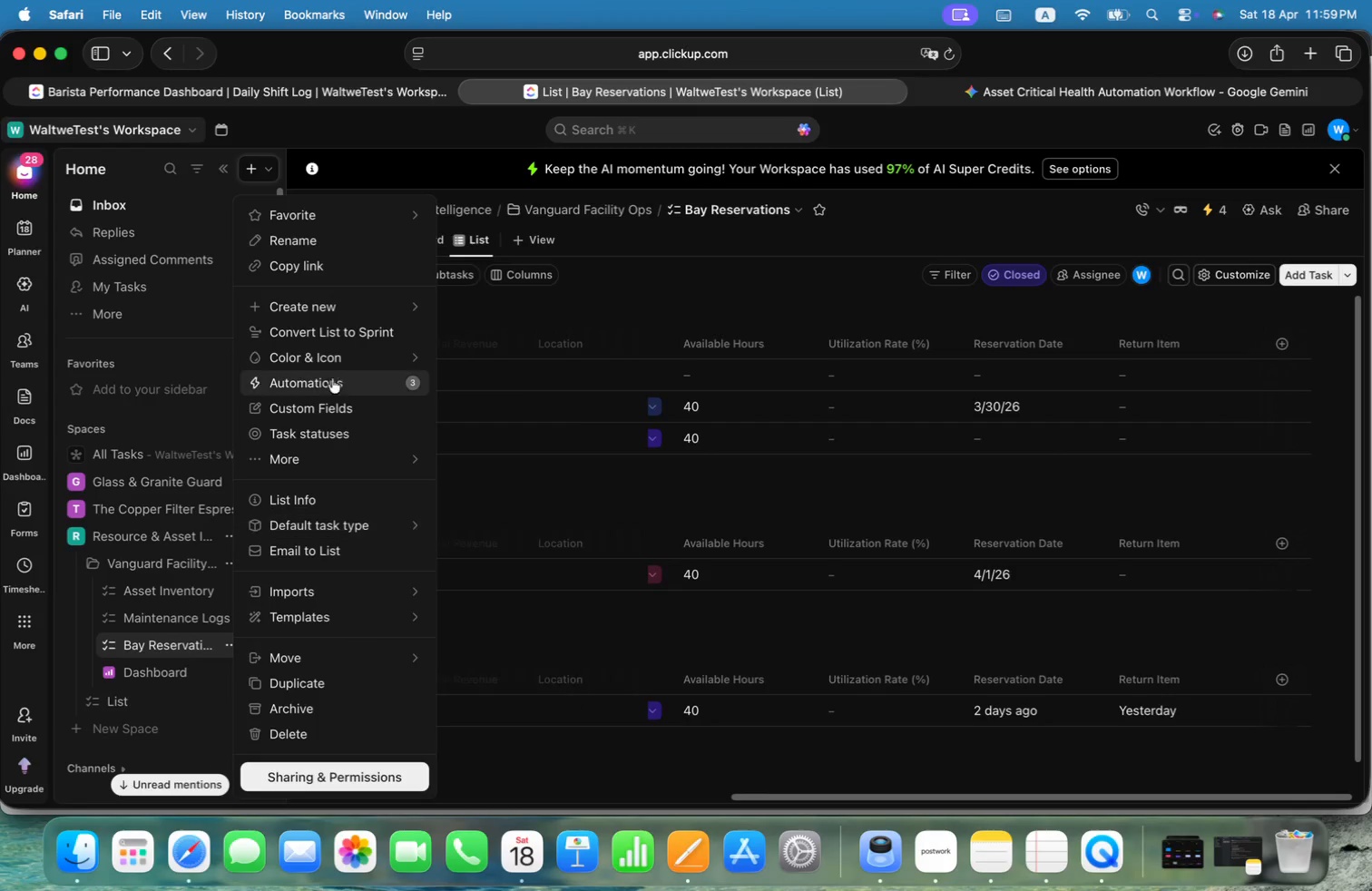 
left_click([327, 380])
 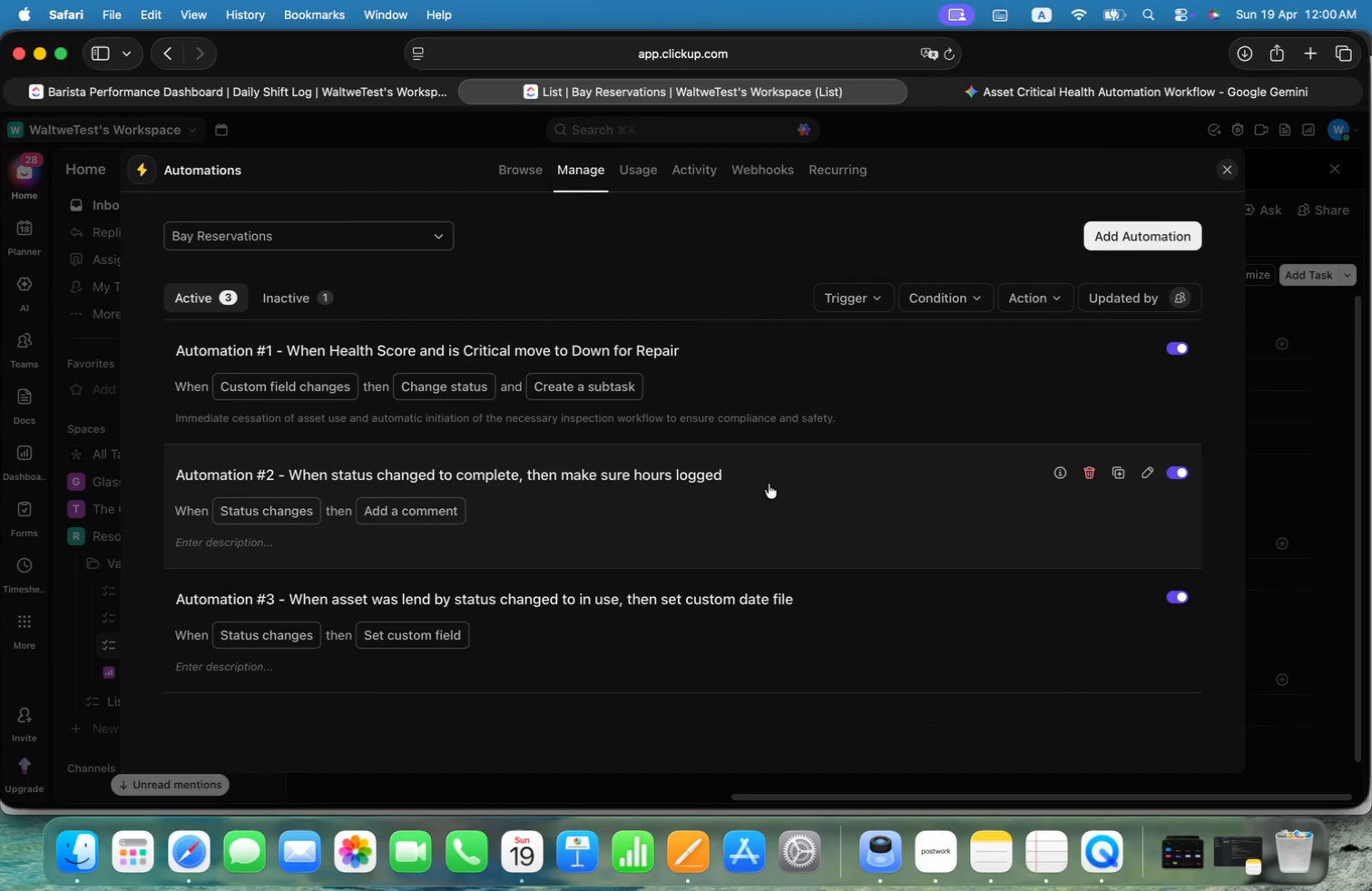 
left_click([800, 480])
 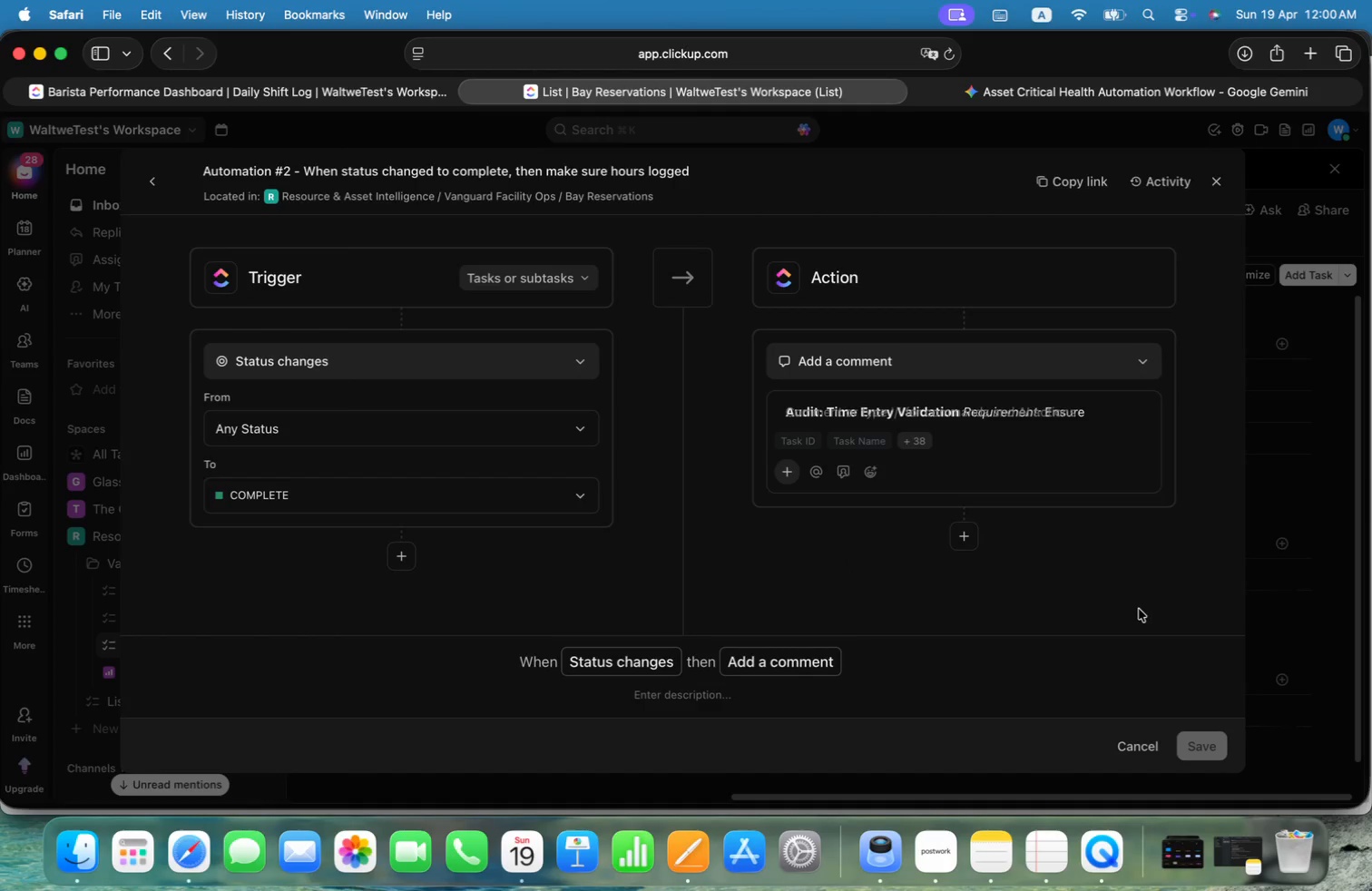 
left_click([966, 542])
 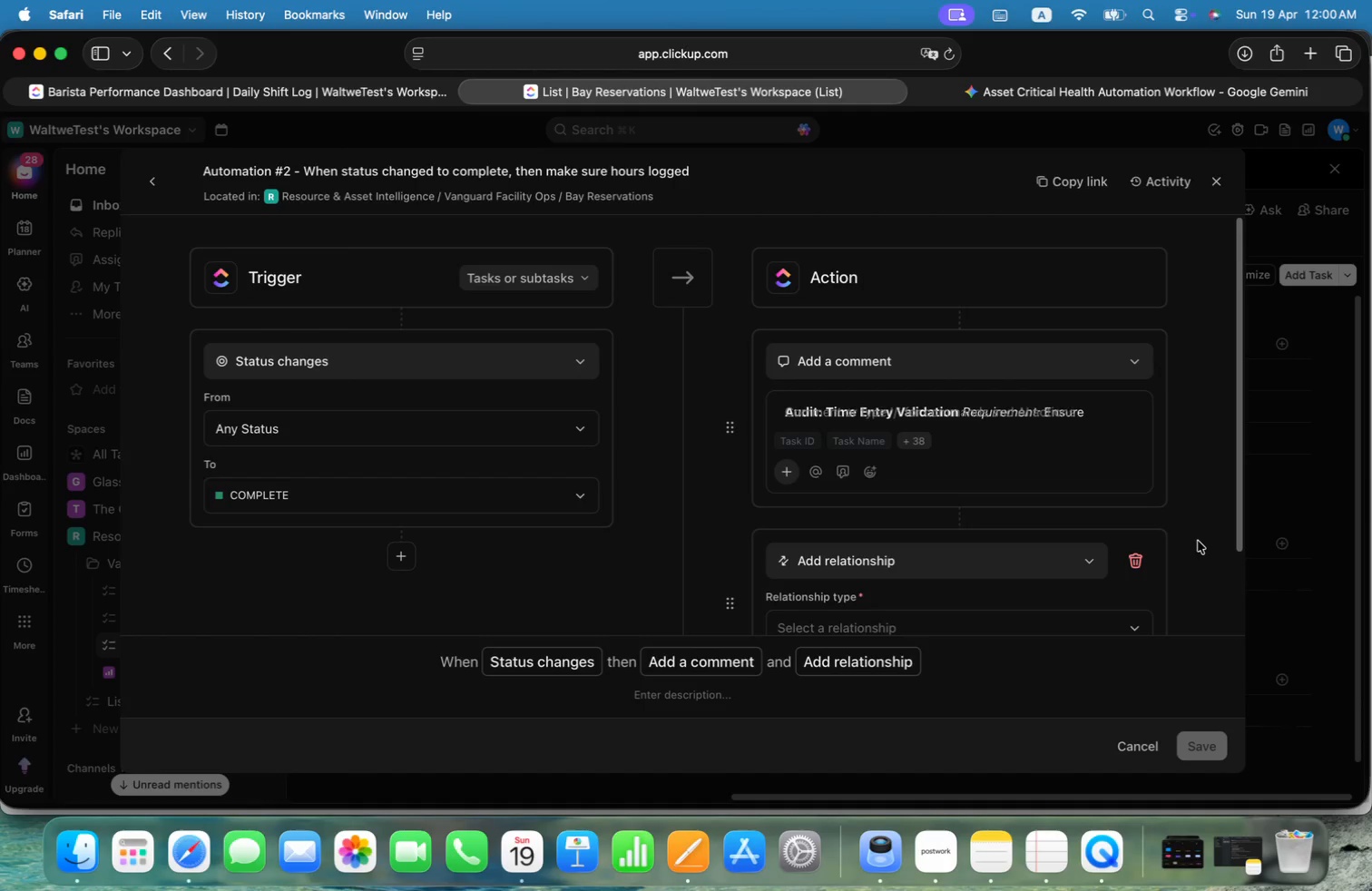 
scroll: coordinate [1224, 525], scroll_direction: down, amount: 3.0
 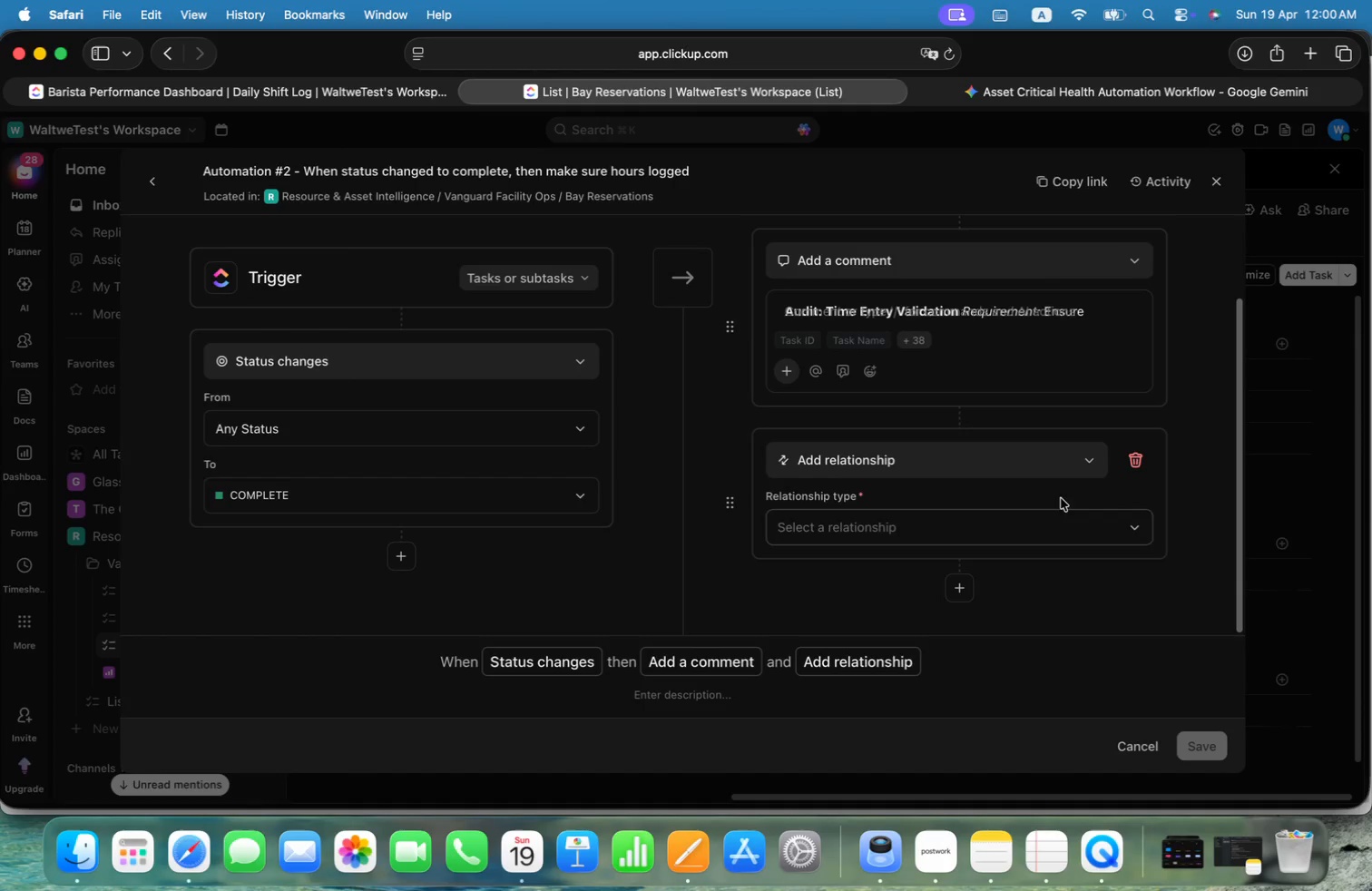 
mouse_move([1053, 469])
 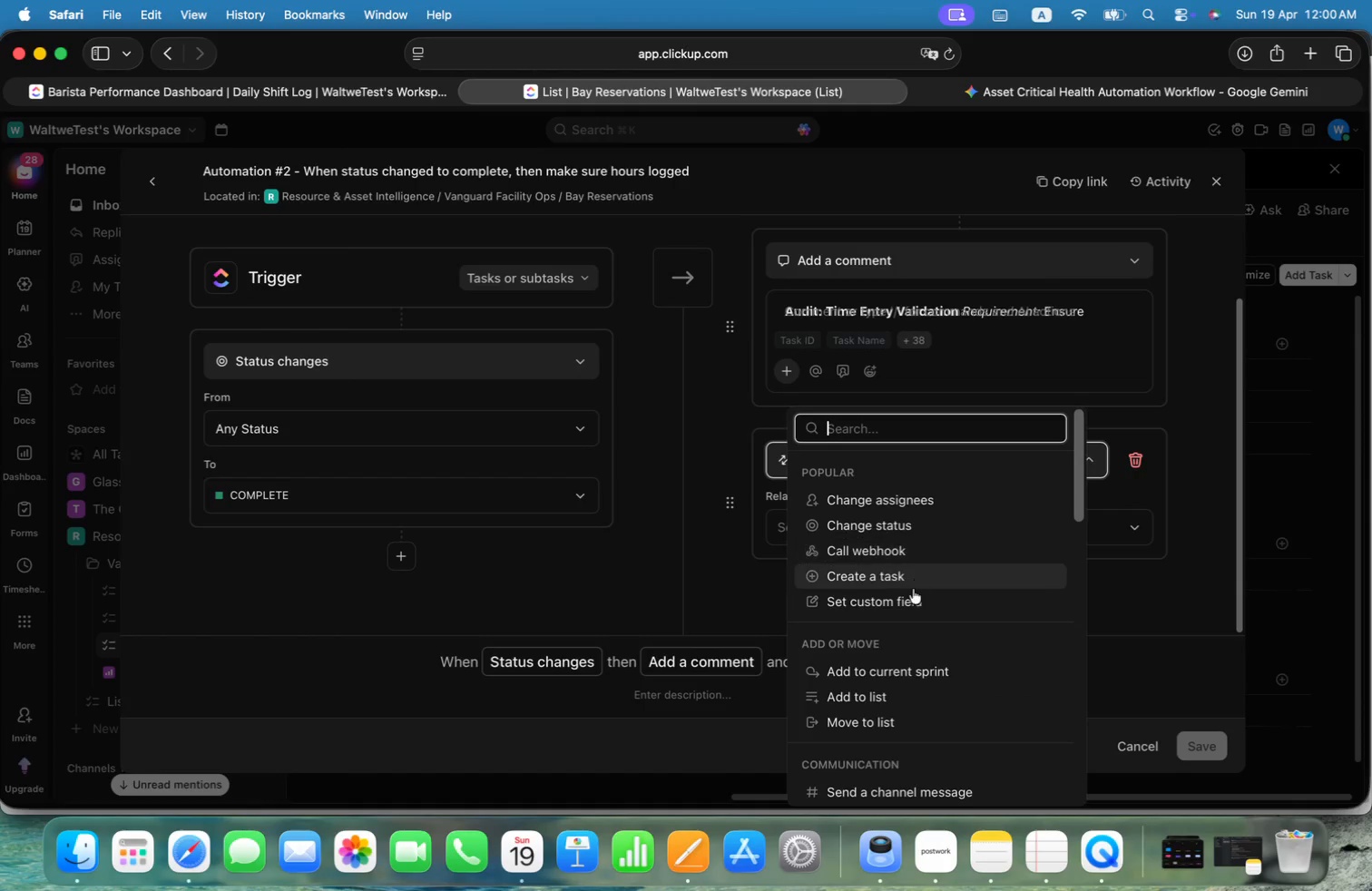 
left_click([906, 600])
 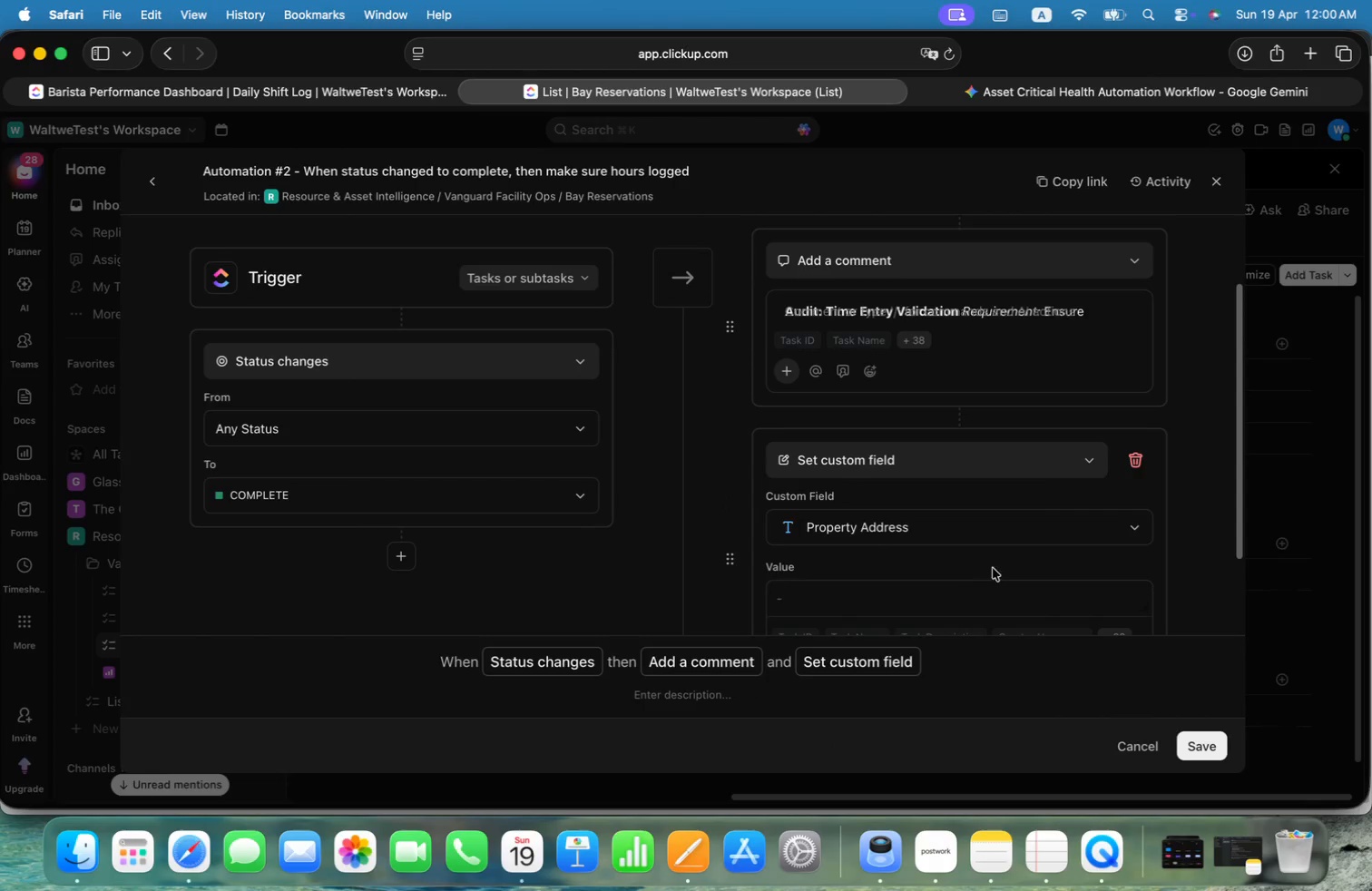 
left_click([1045, 520])
 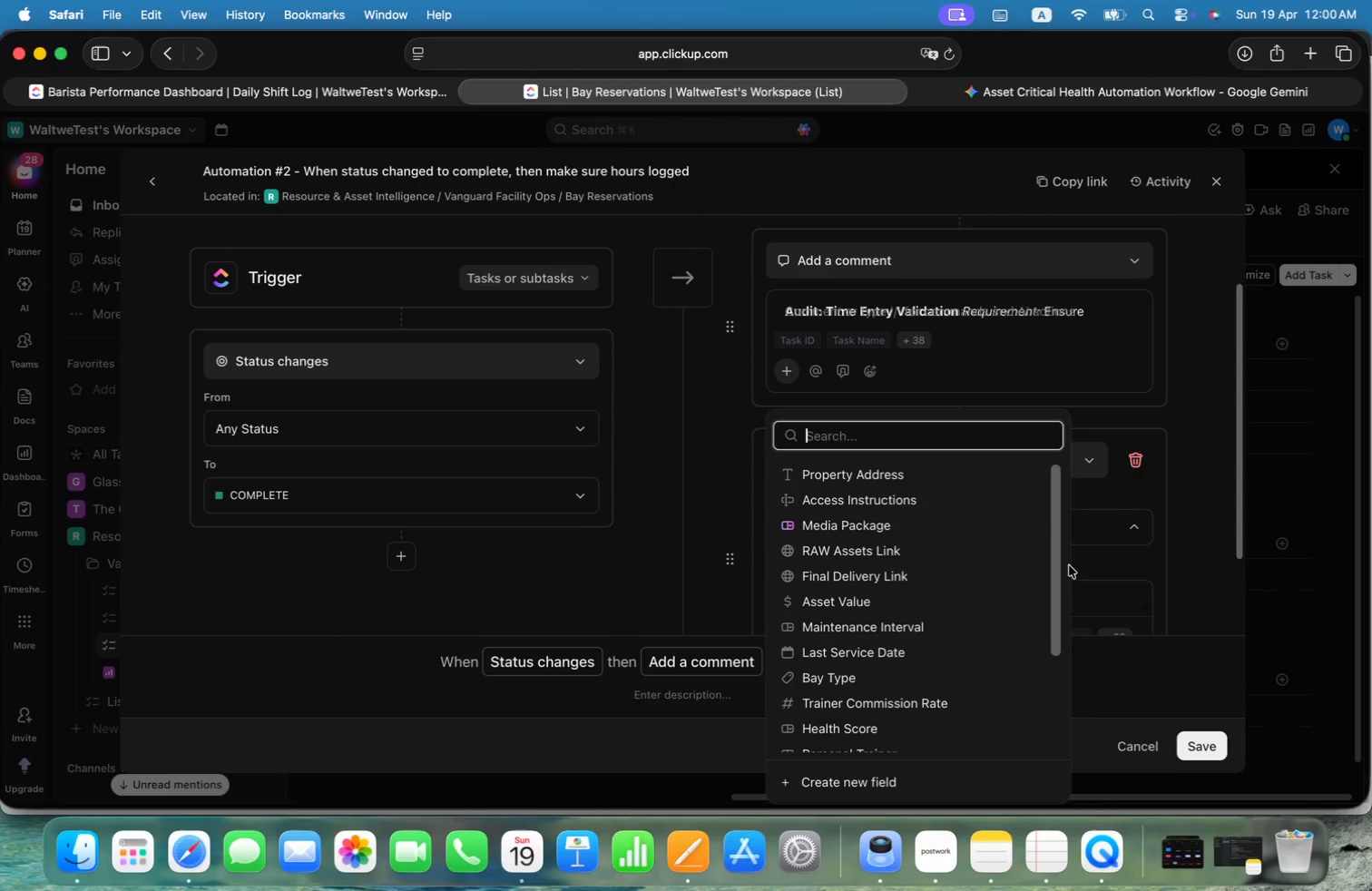 
left_click_drag(start_coordinate=[1056, 561], to_coordinate=[1061, 675])
 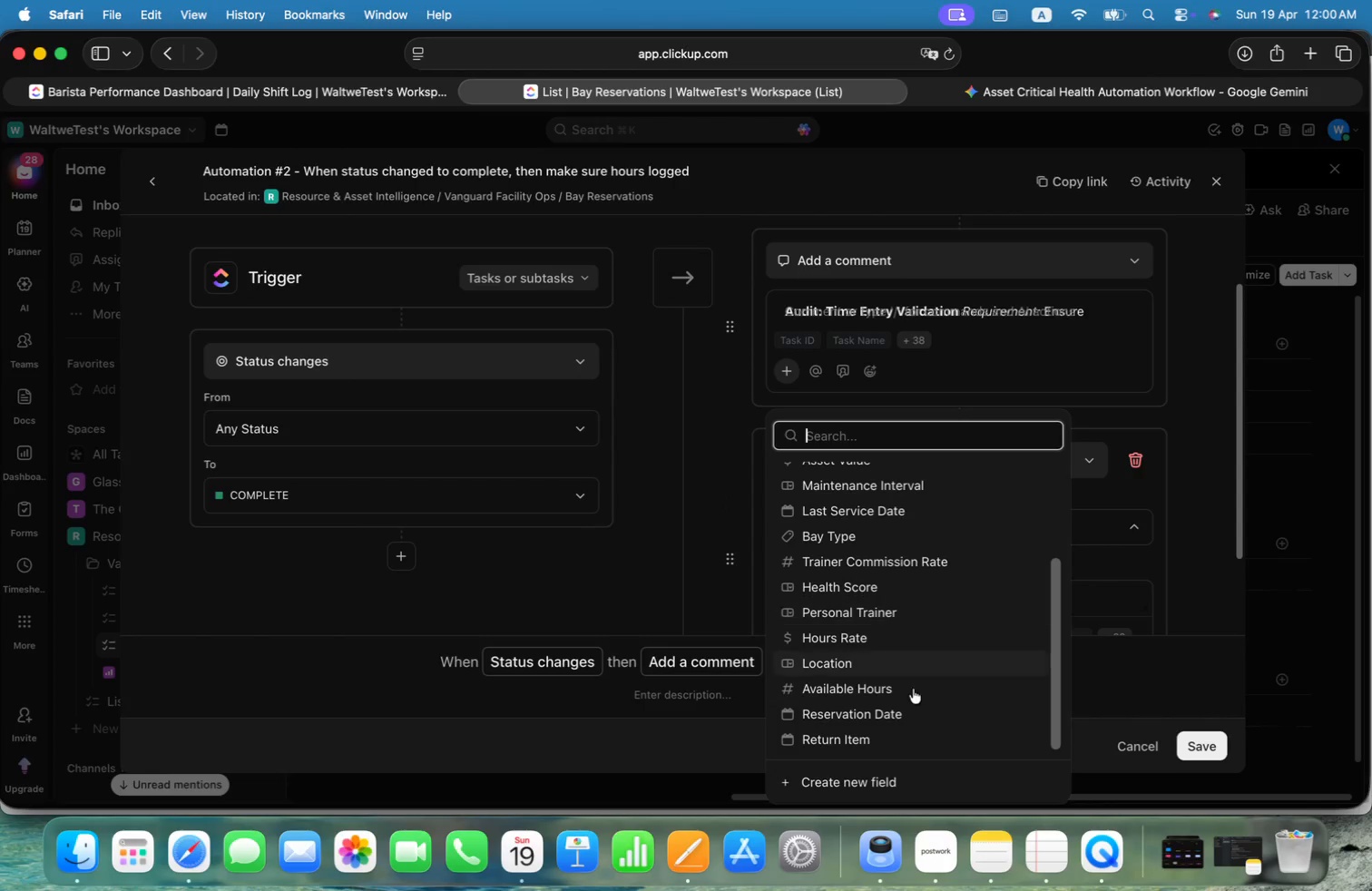 
left_click([875, 731])
 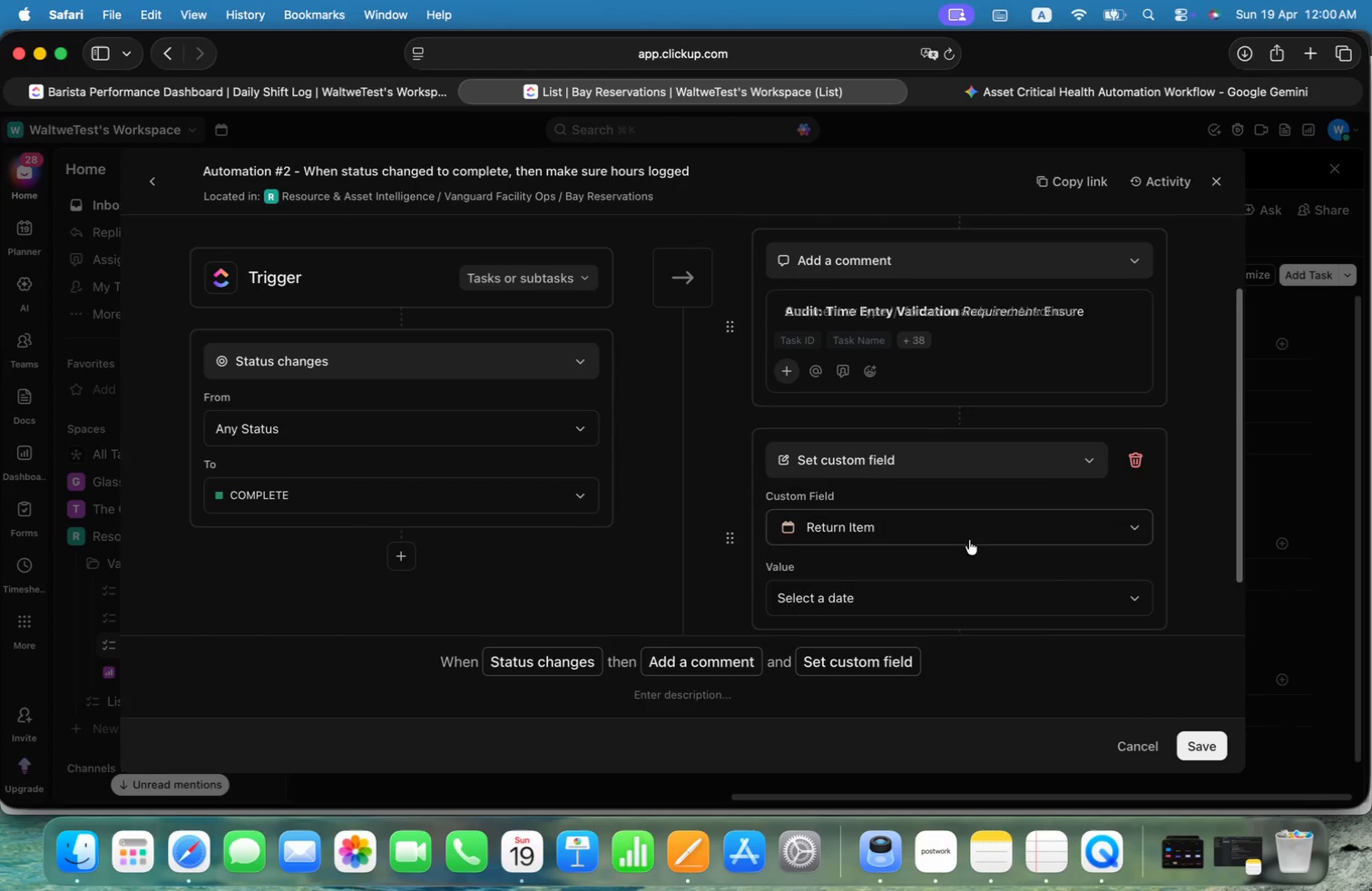 
left_click([956, 602])
 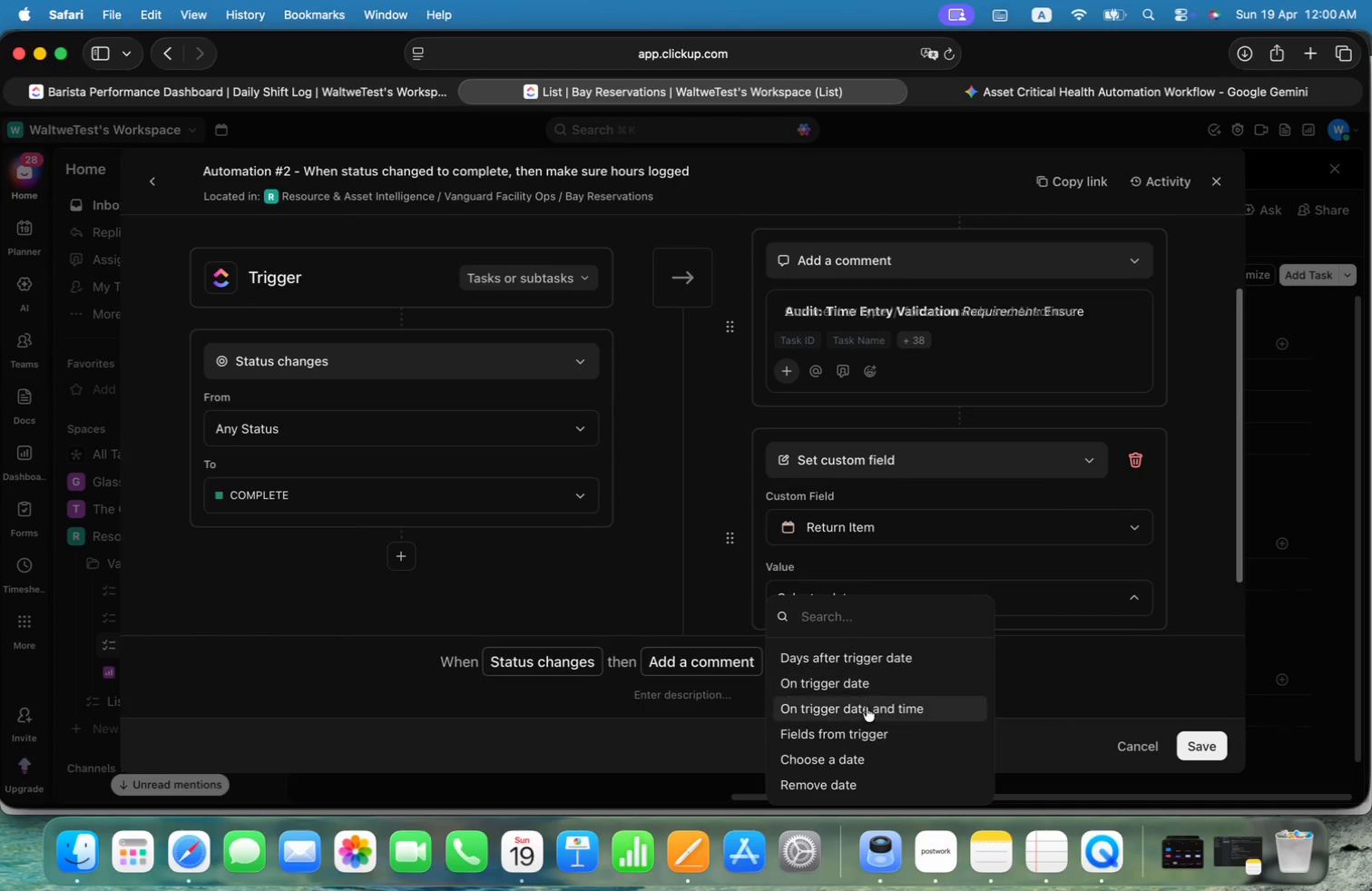 
left_click([867, 709])
 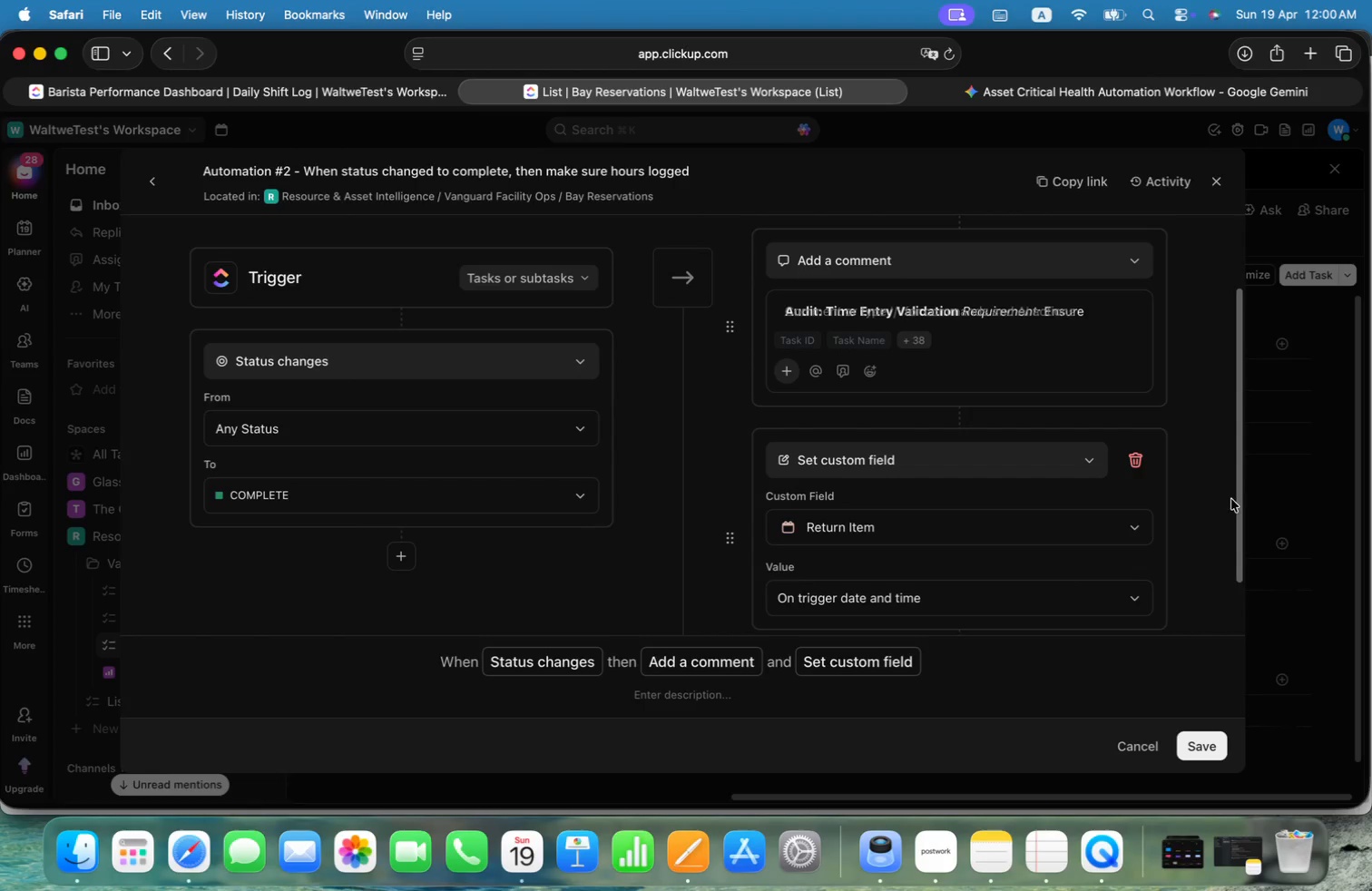 
left_click_drag(start_coordinate=[1241, 514], to_coordinate=[1254, 602])
 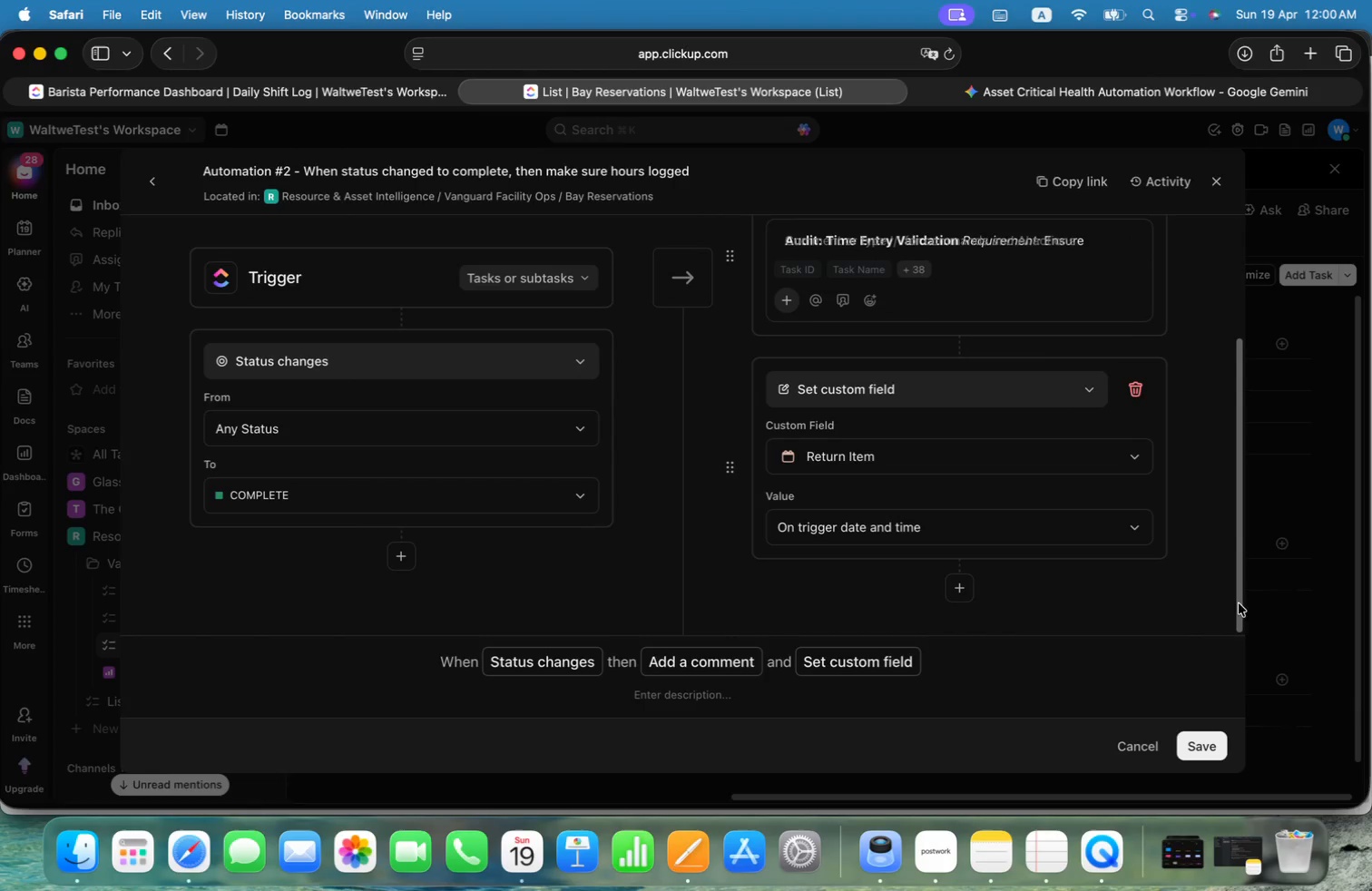 
left_click([1218, 607])
 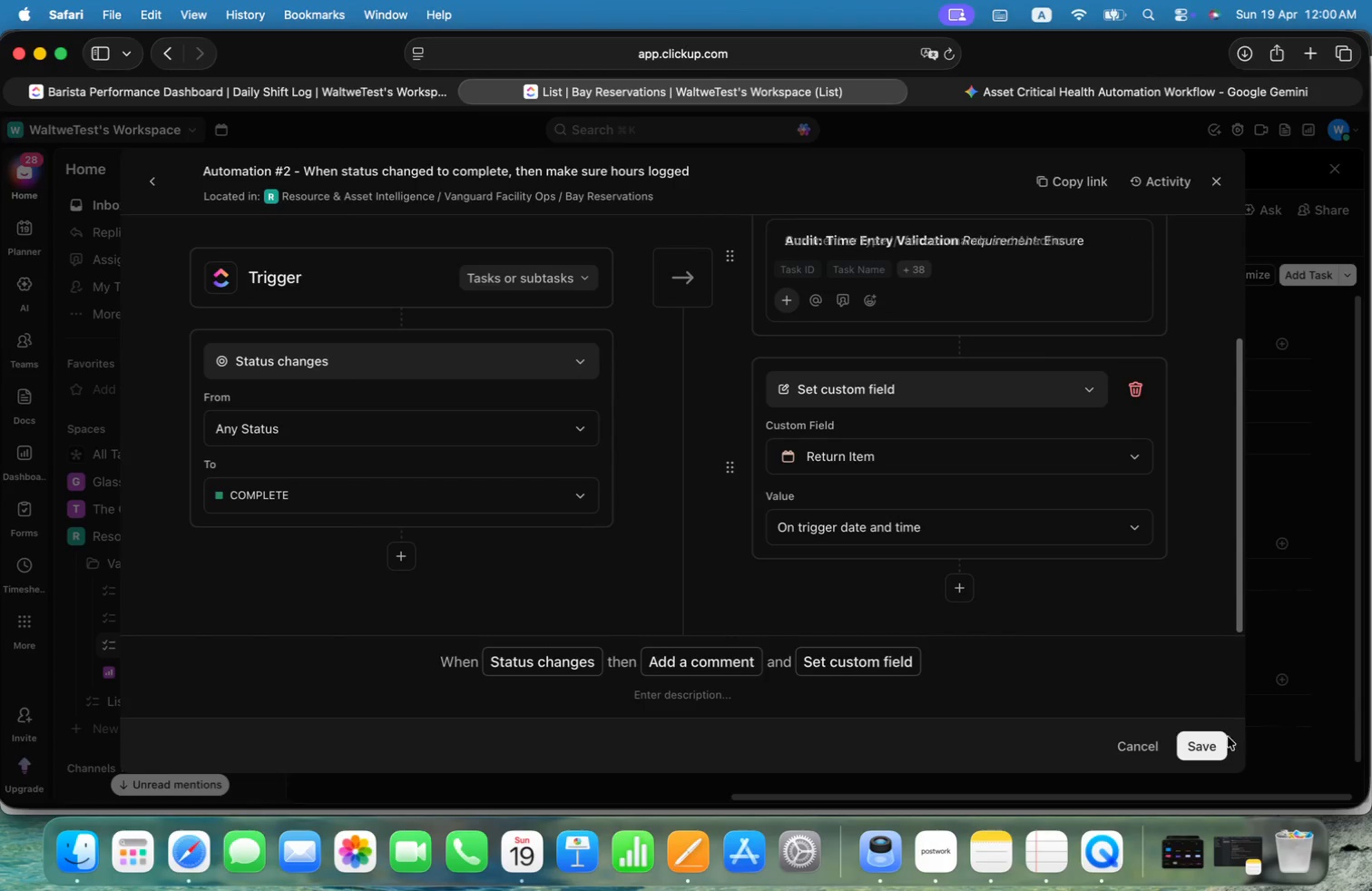 
left_click([1212, 749])
 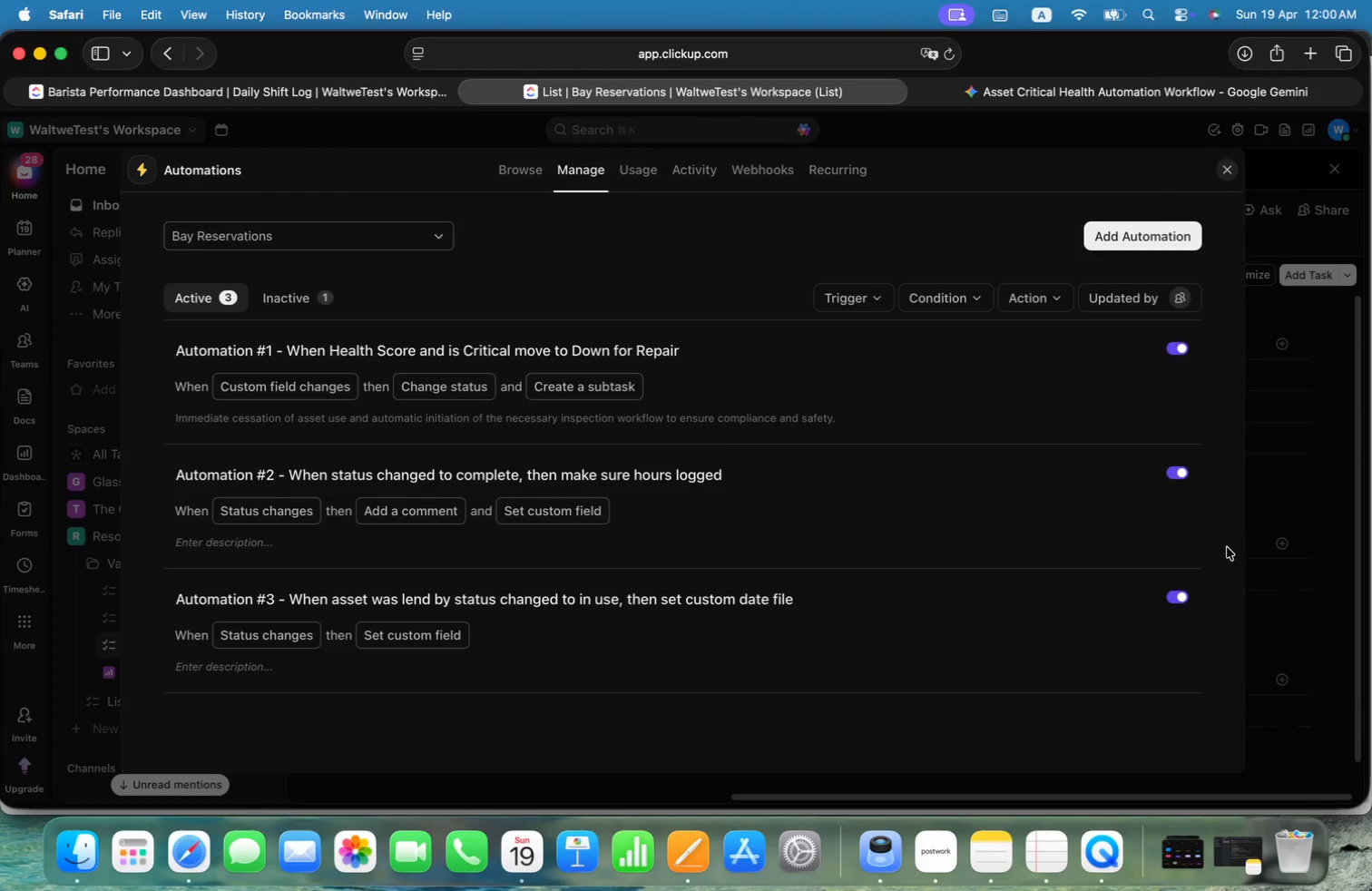 
left_click([1228, 168])
 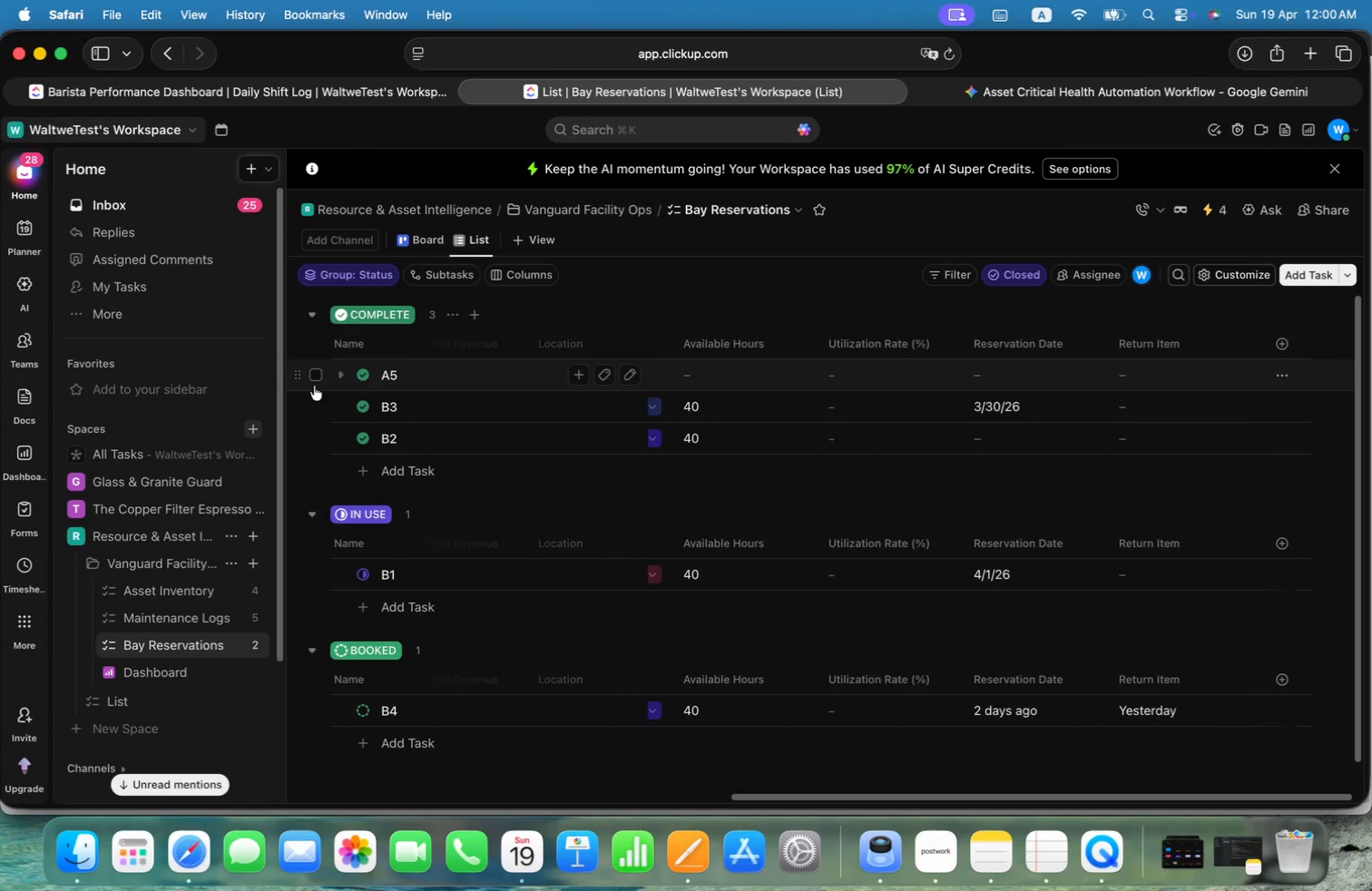 
double_click([317, 412])
 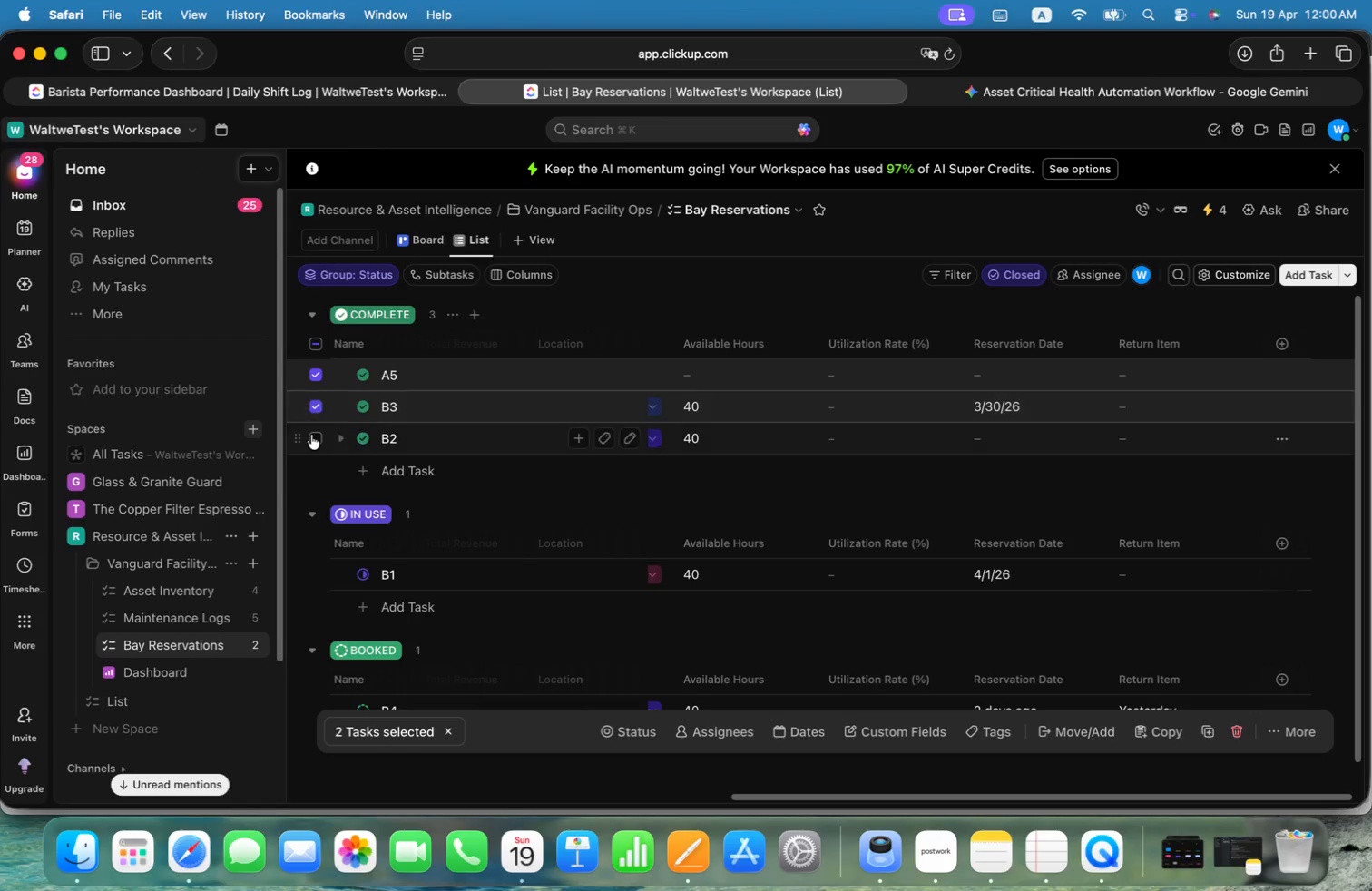 
triple_click([311, 435])
 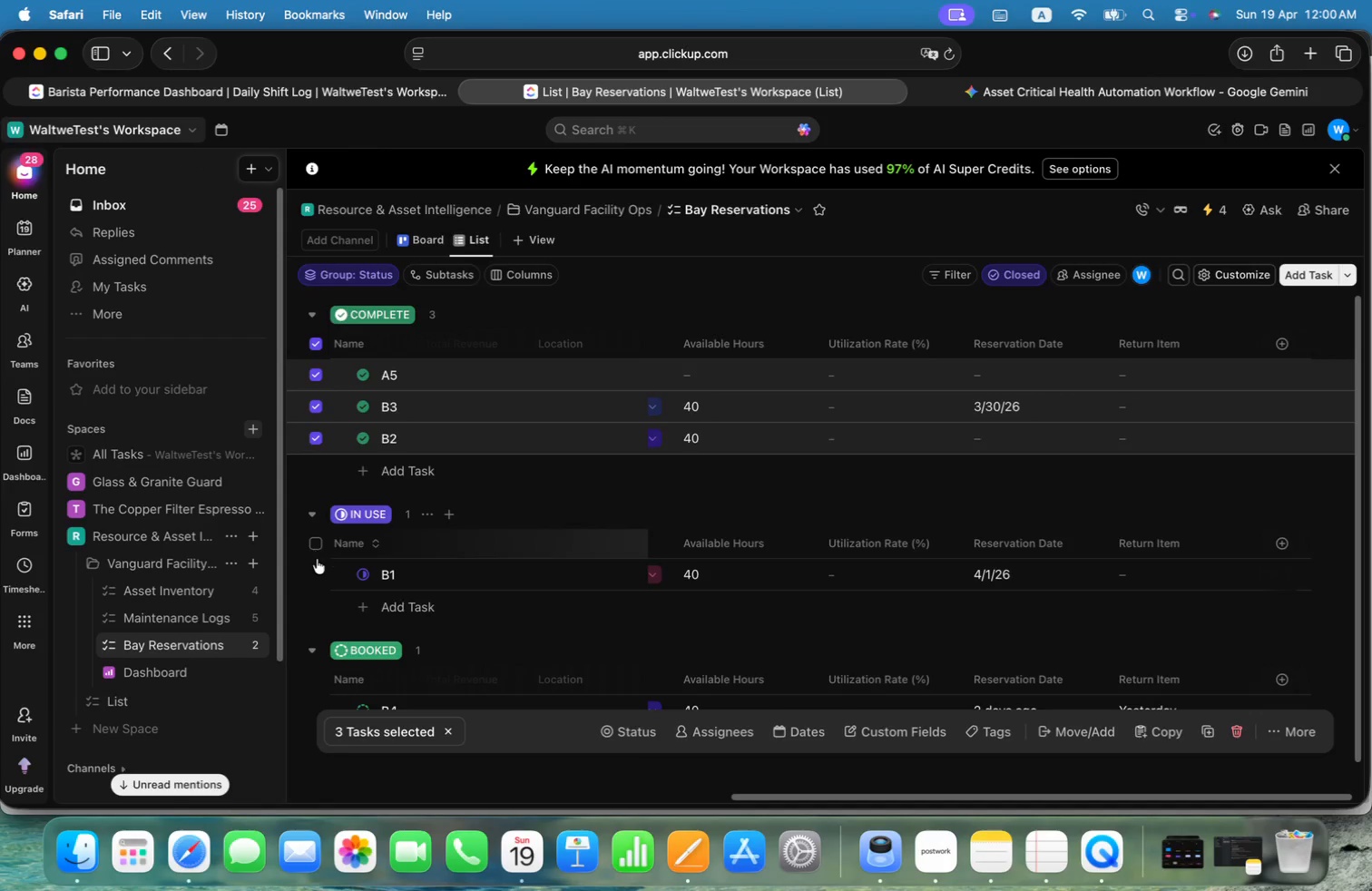 
left_click([318, 572])
 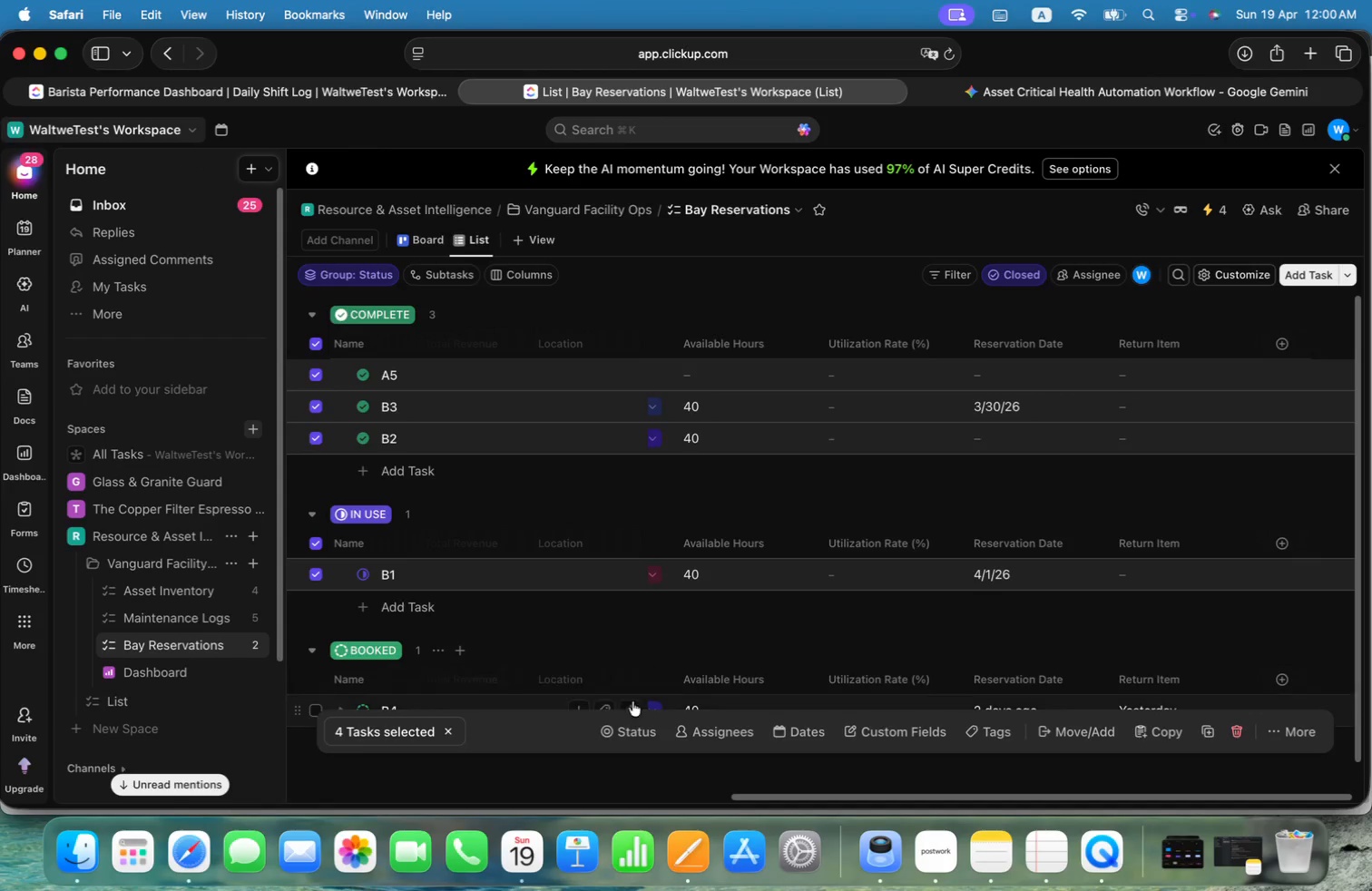 
left_click([634, 727])
 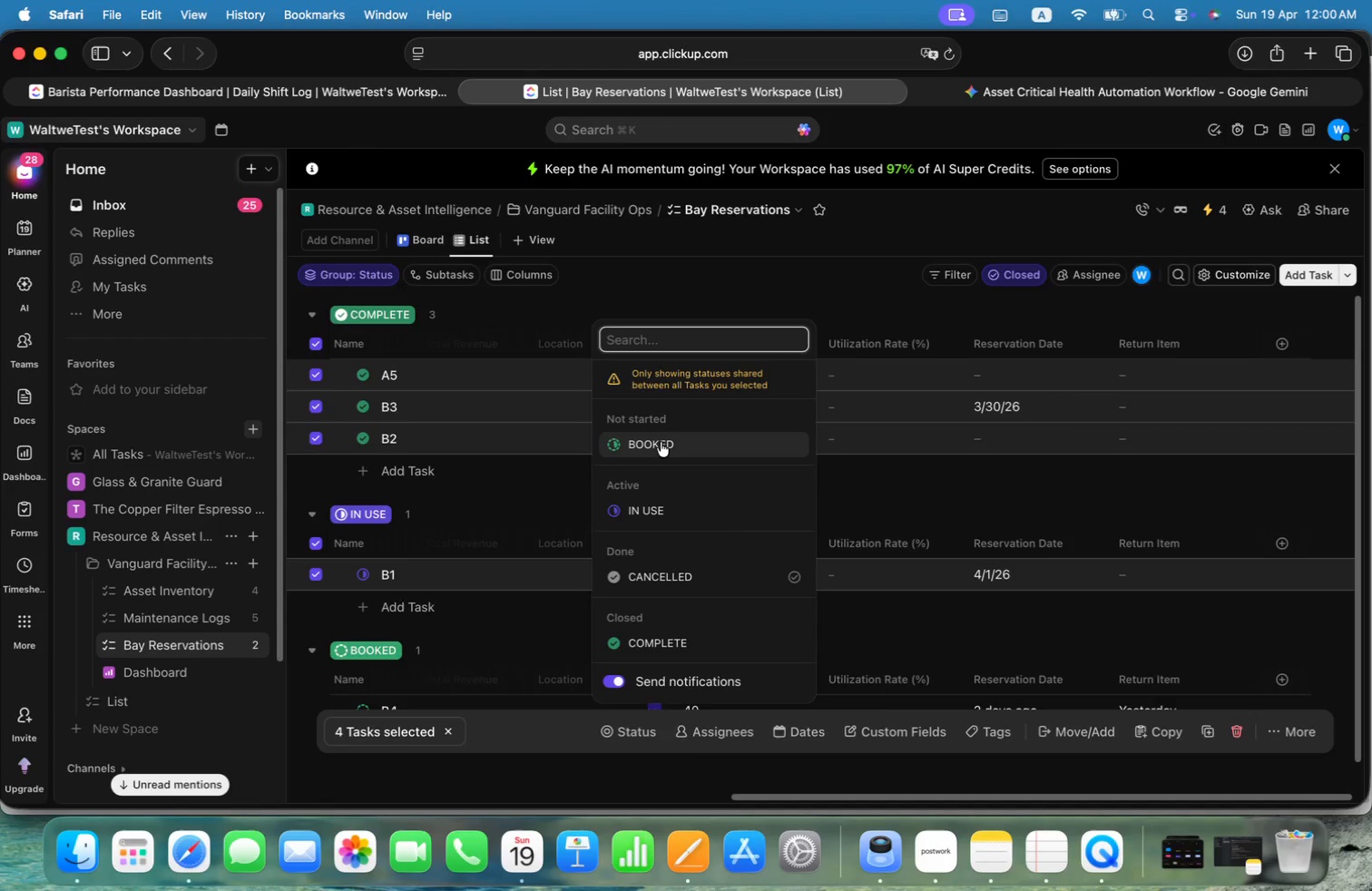 
left_click([660, 441])
 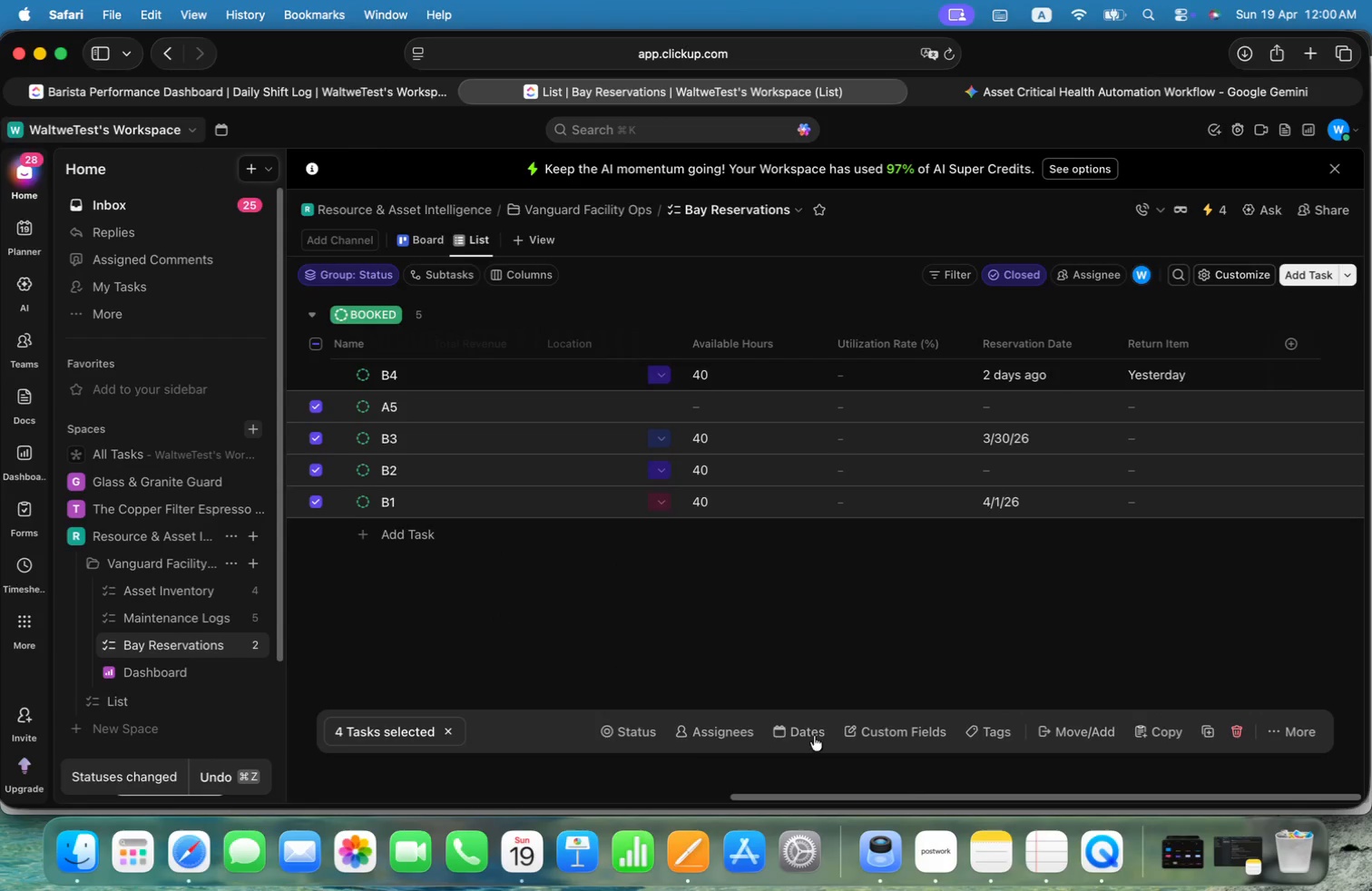 
left_click_drag(start_coordinate=[978, 800], to_coordinate=[751, 799])
 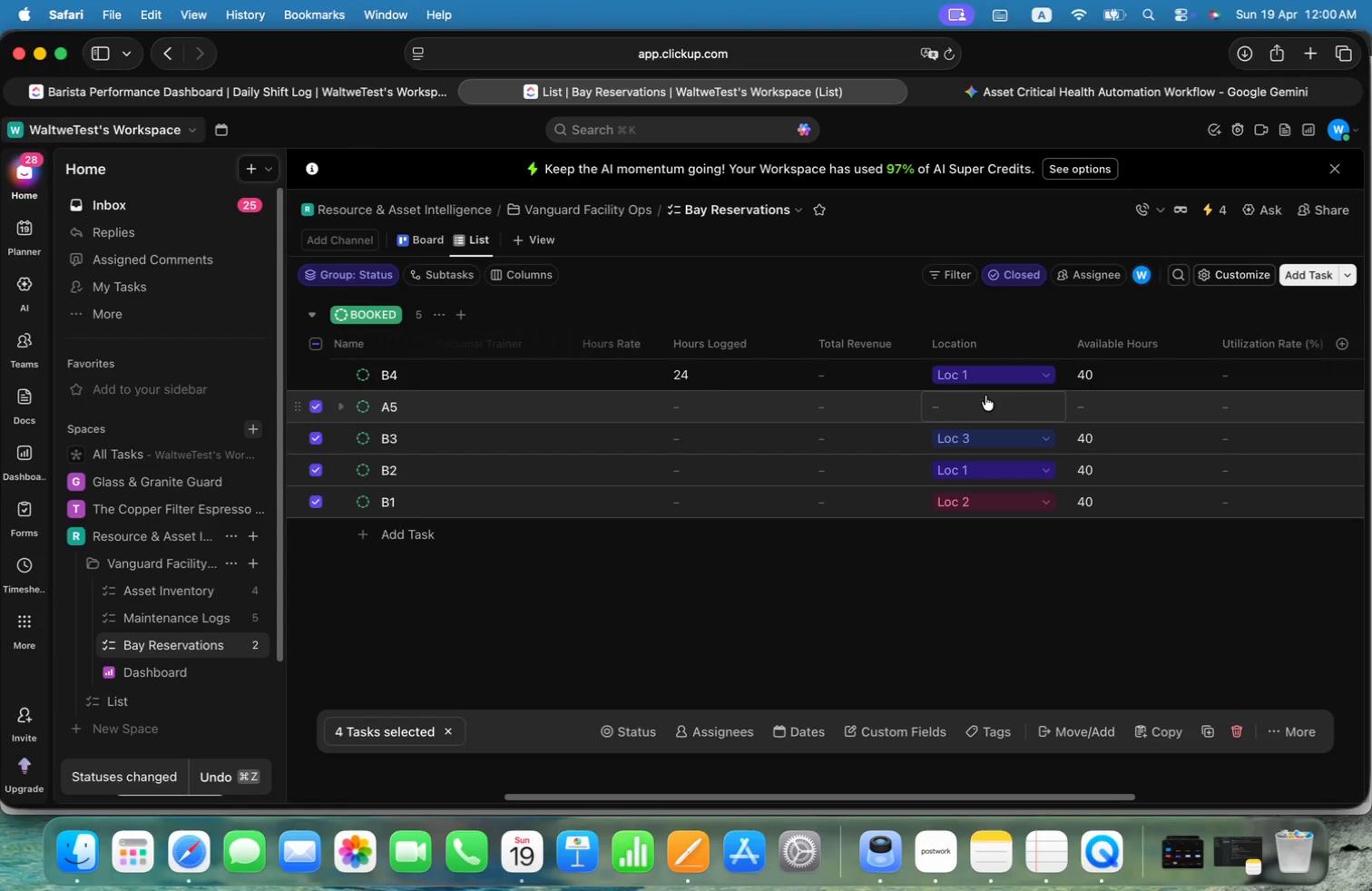 
left_click([989, 408])
 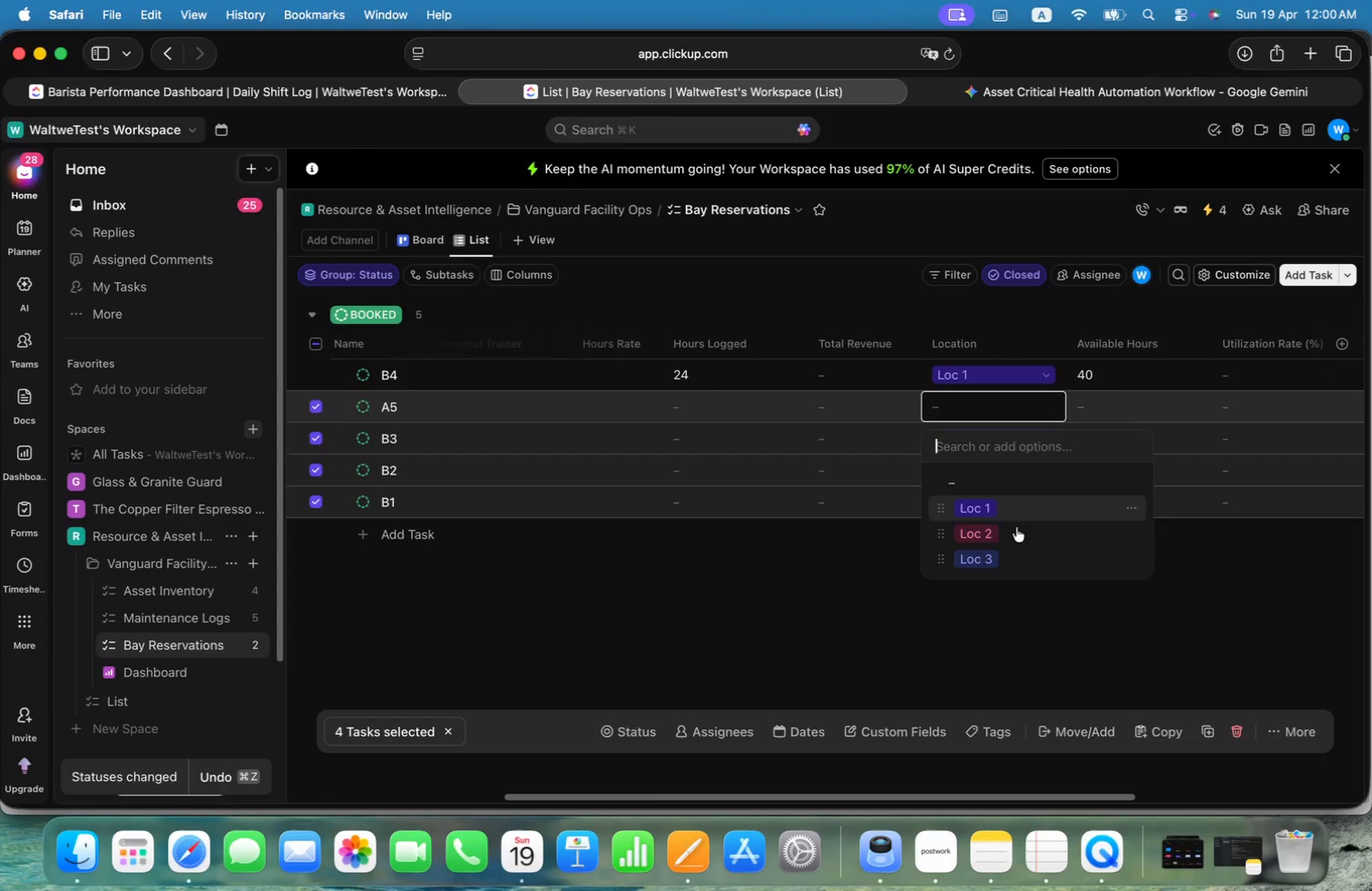 
left_click([1019, 540])
 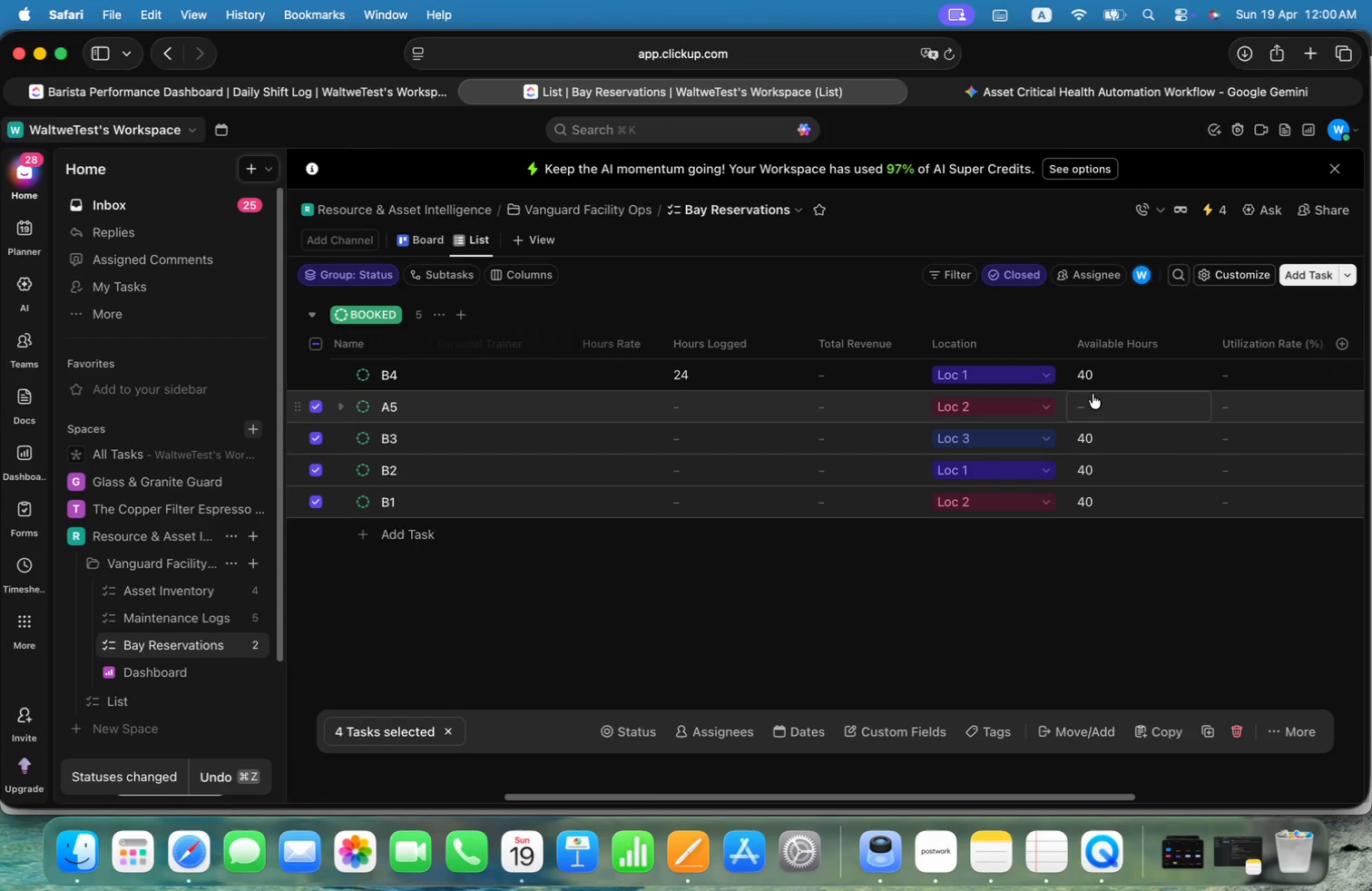 
left_click([1103, 400])
 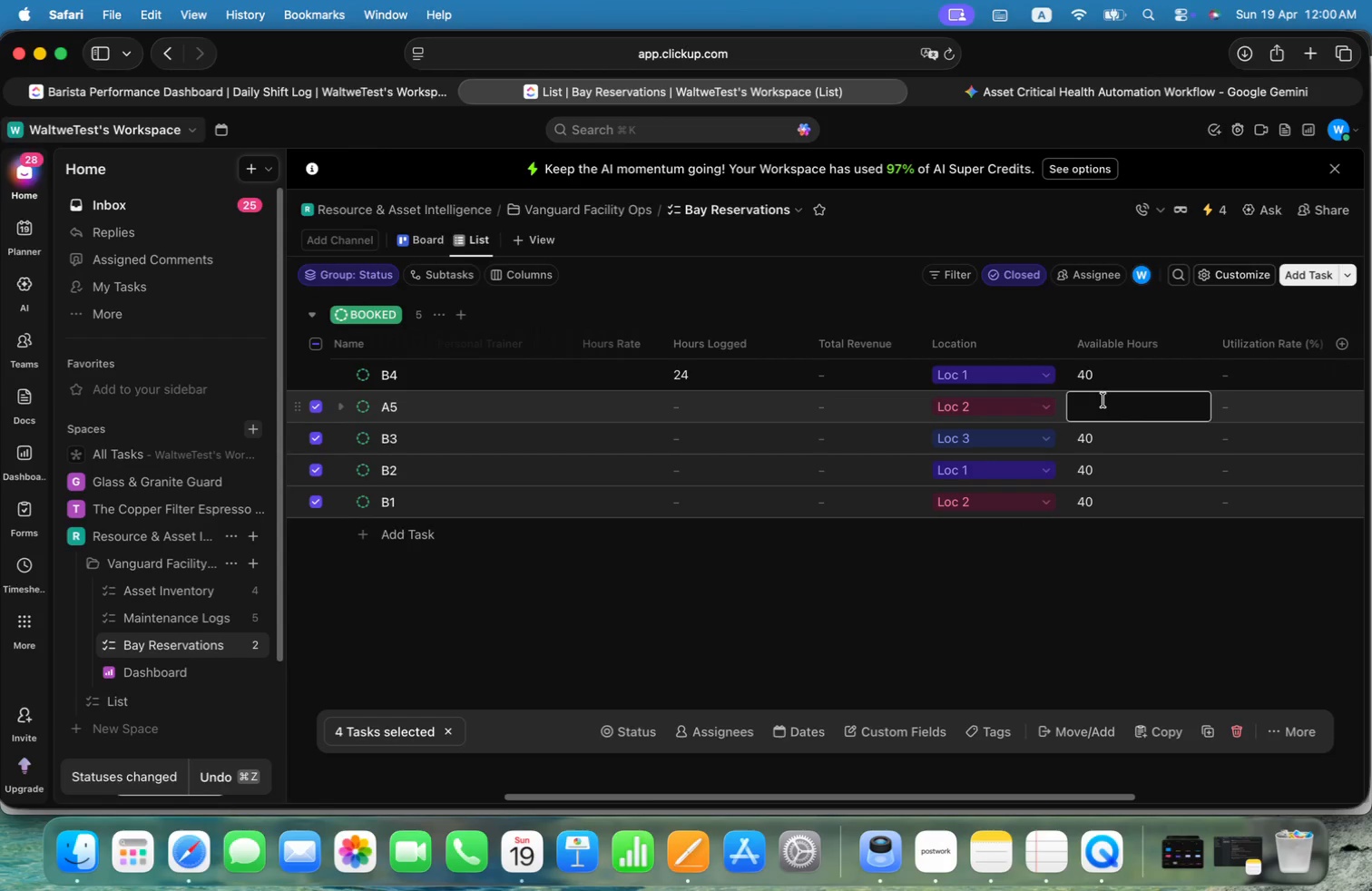 
key(Alt+4)
 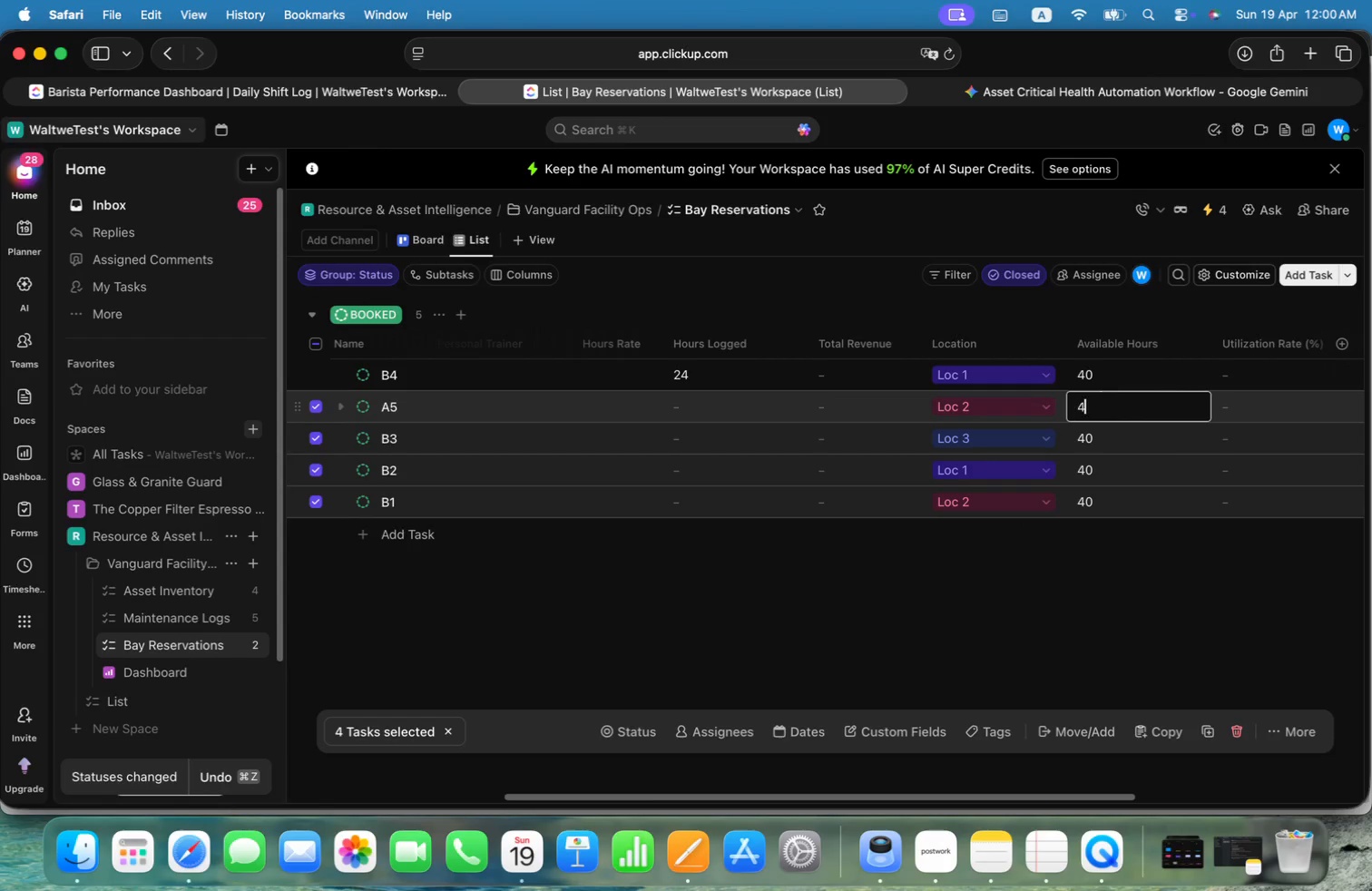 
key(Alt+0)
 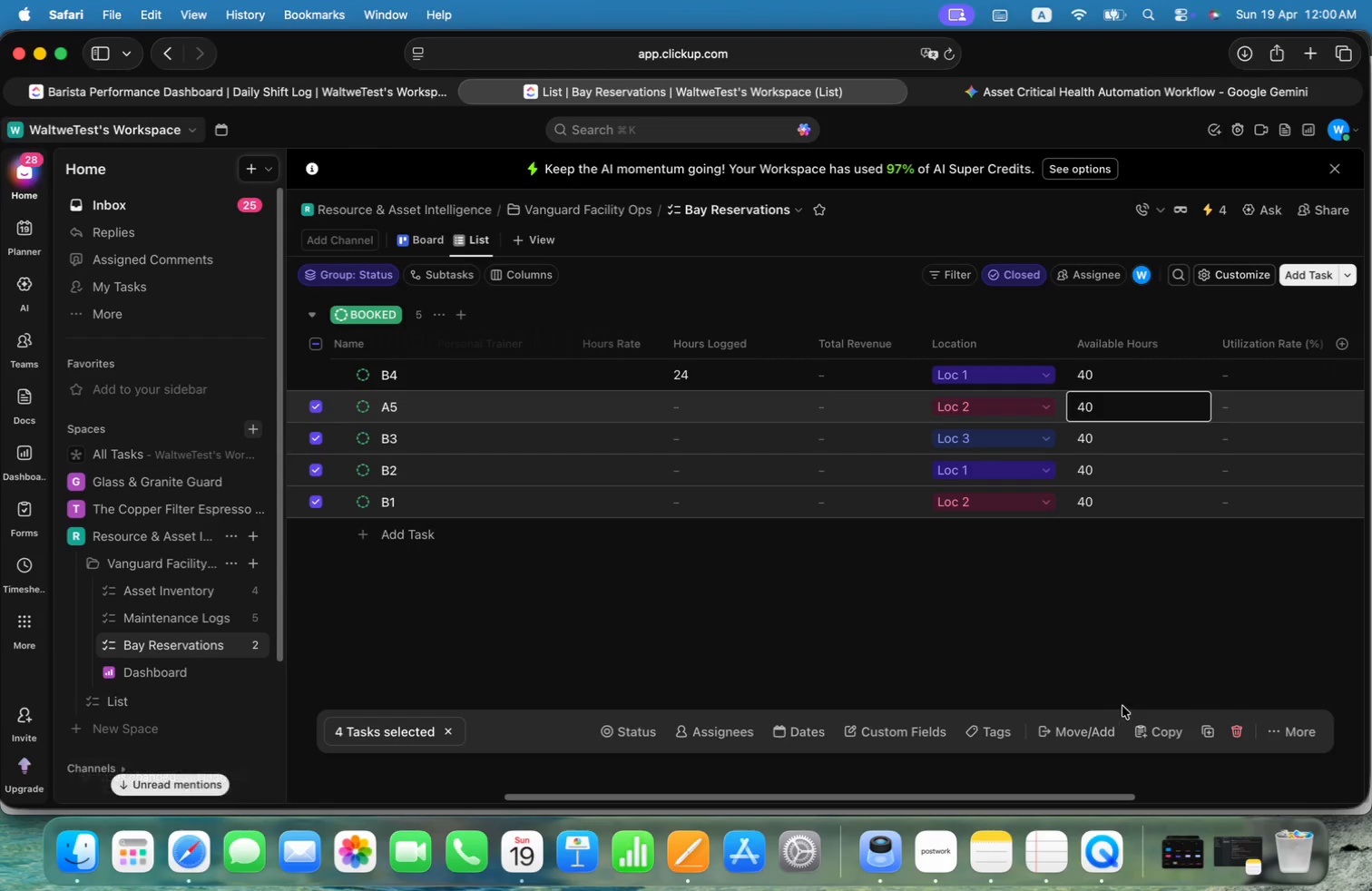 
left_click([1152, 635])
 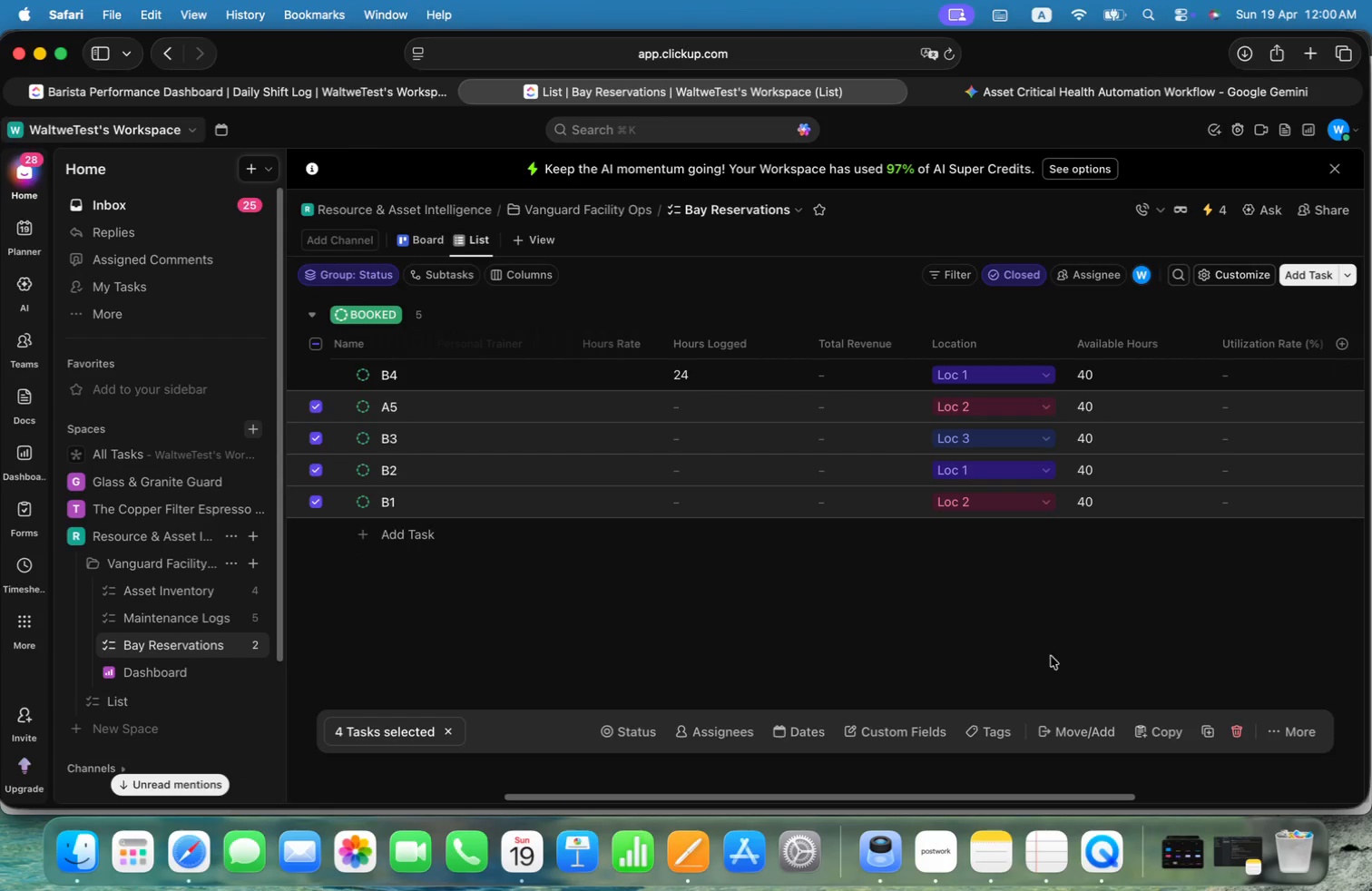 
left_click([842, 609])
 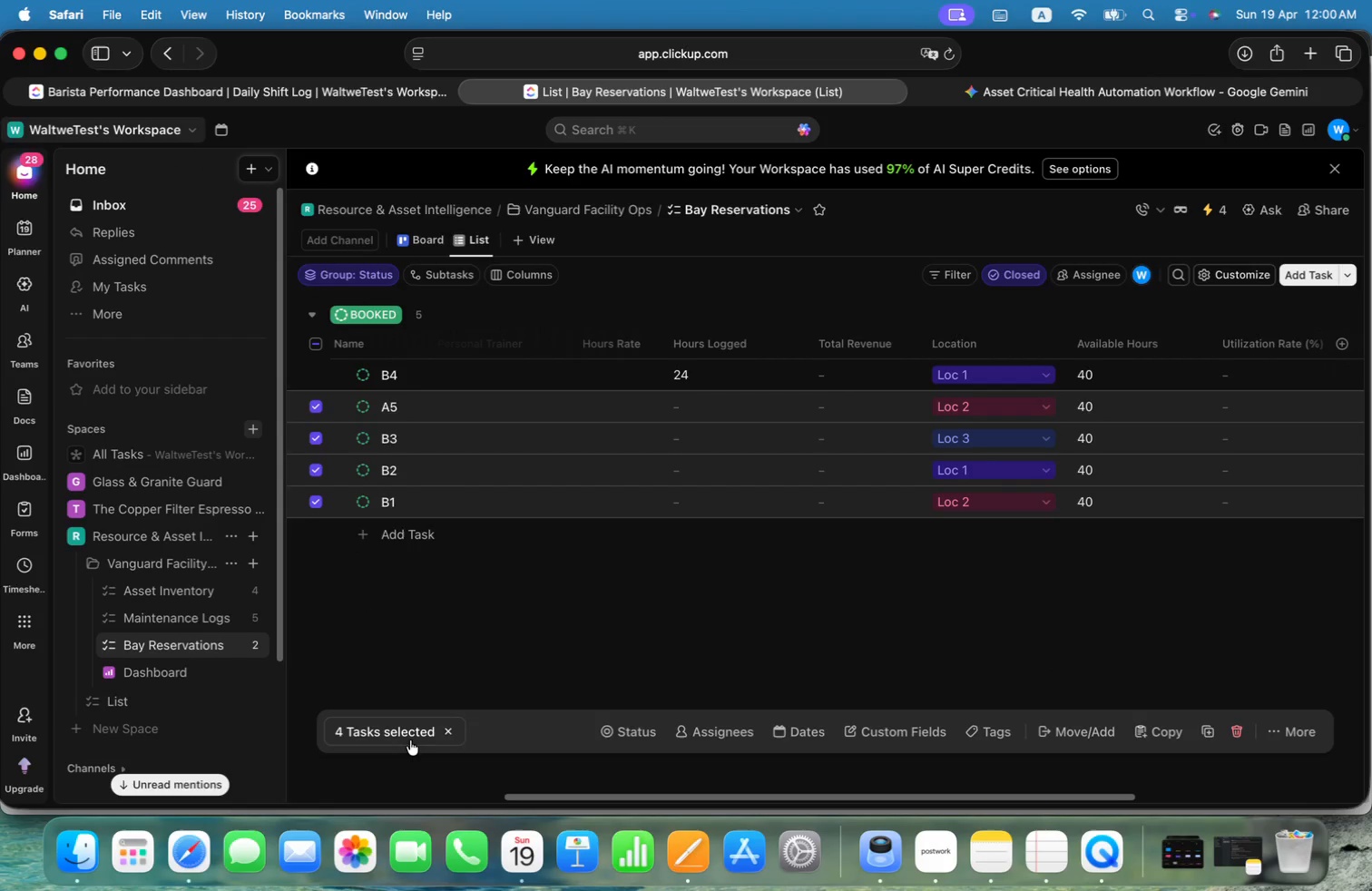 
left_click([447, 727])
 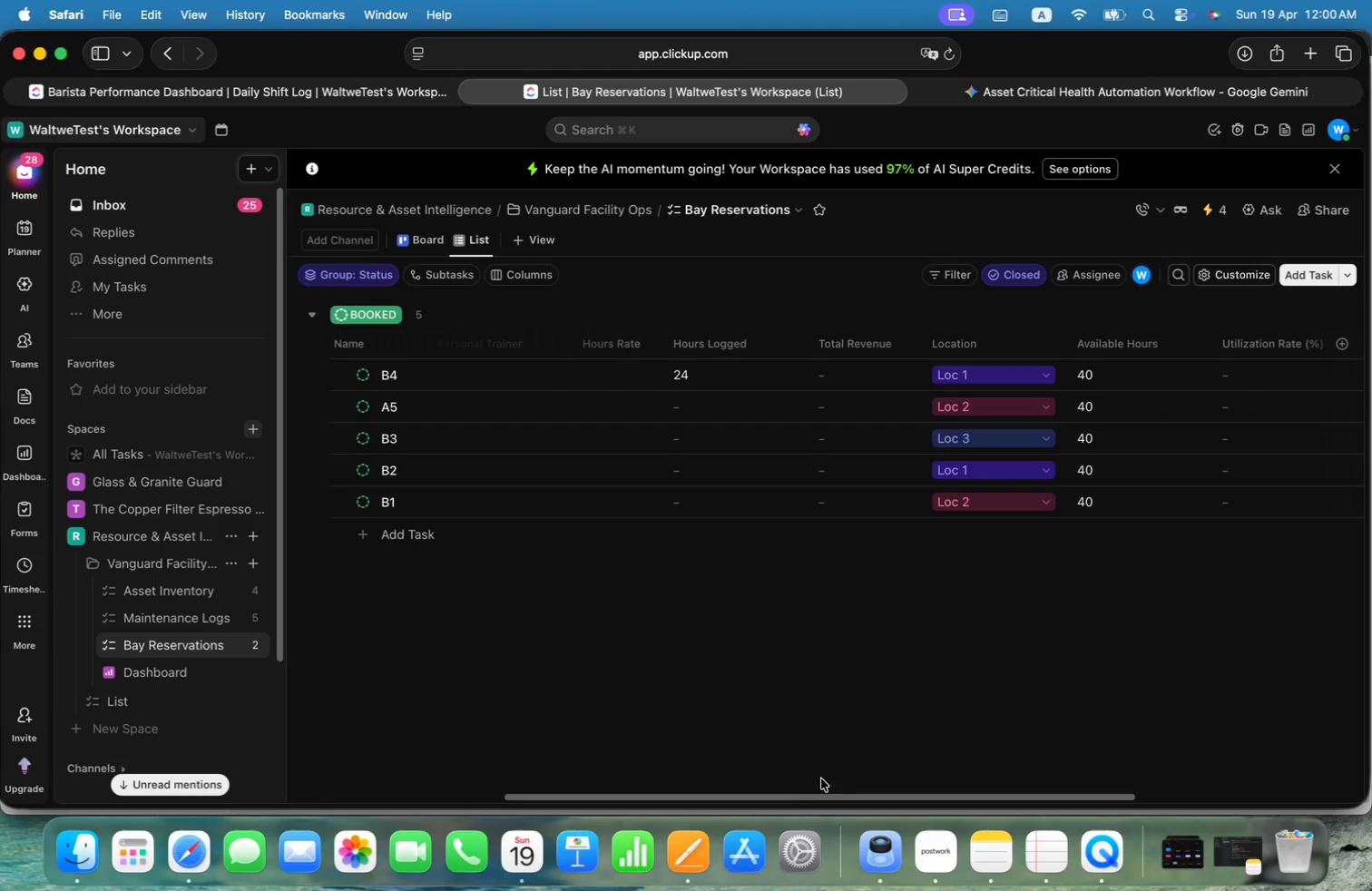 
left_click_drag(start_coordinate=[832, 796], to_coordinate=[546, 816])
 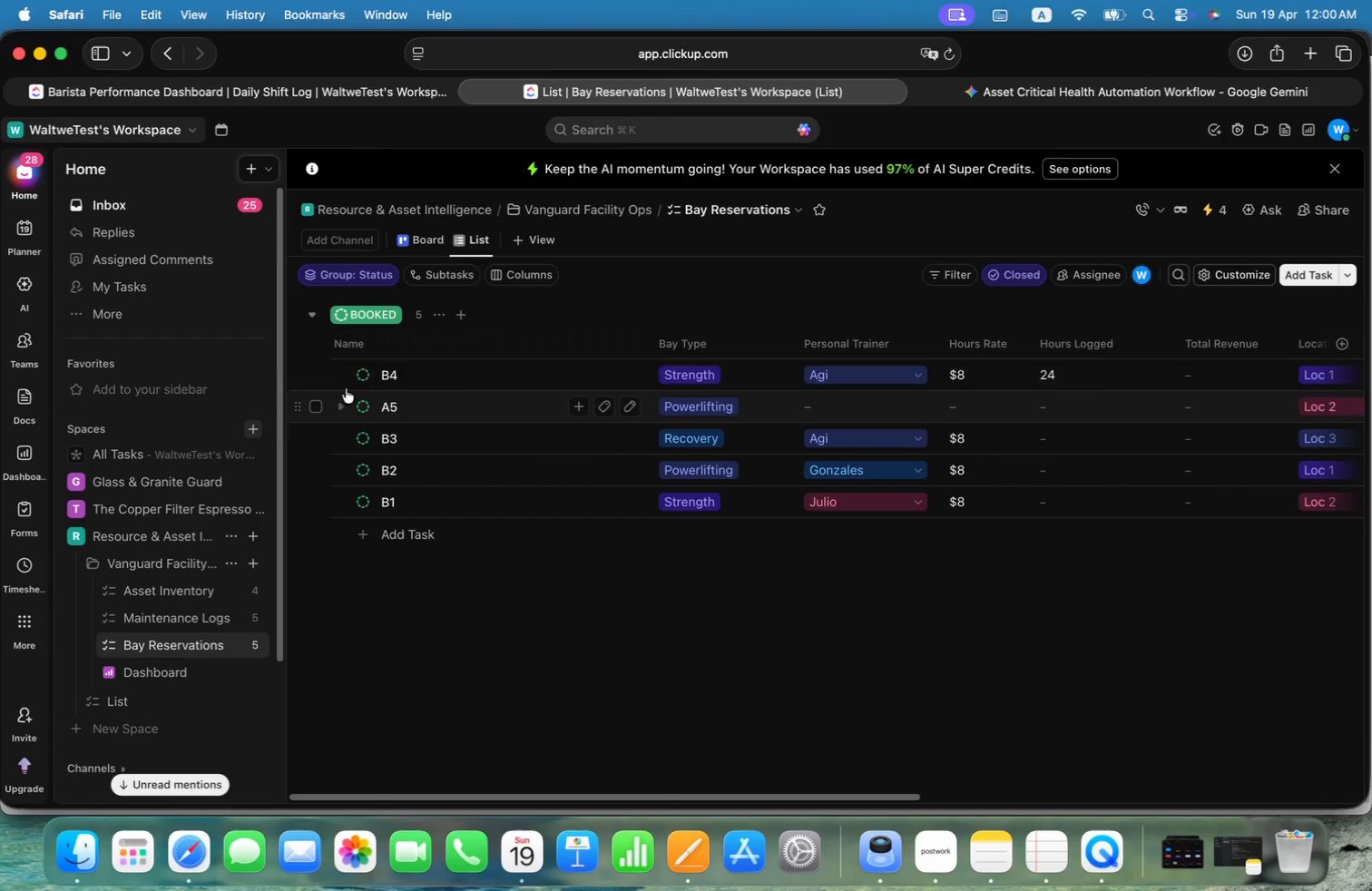 
left_click([360, 377])
 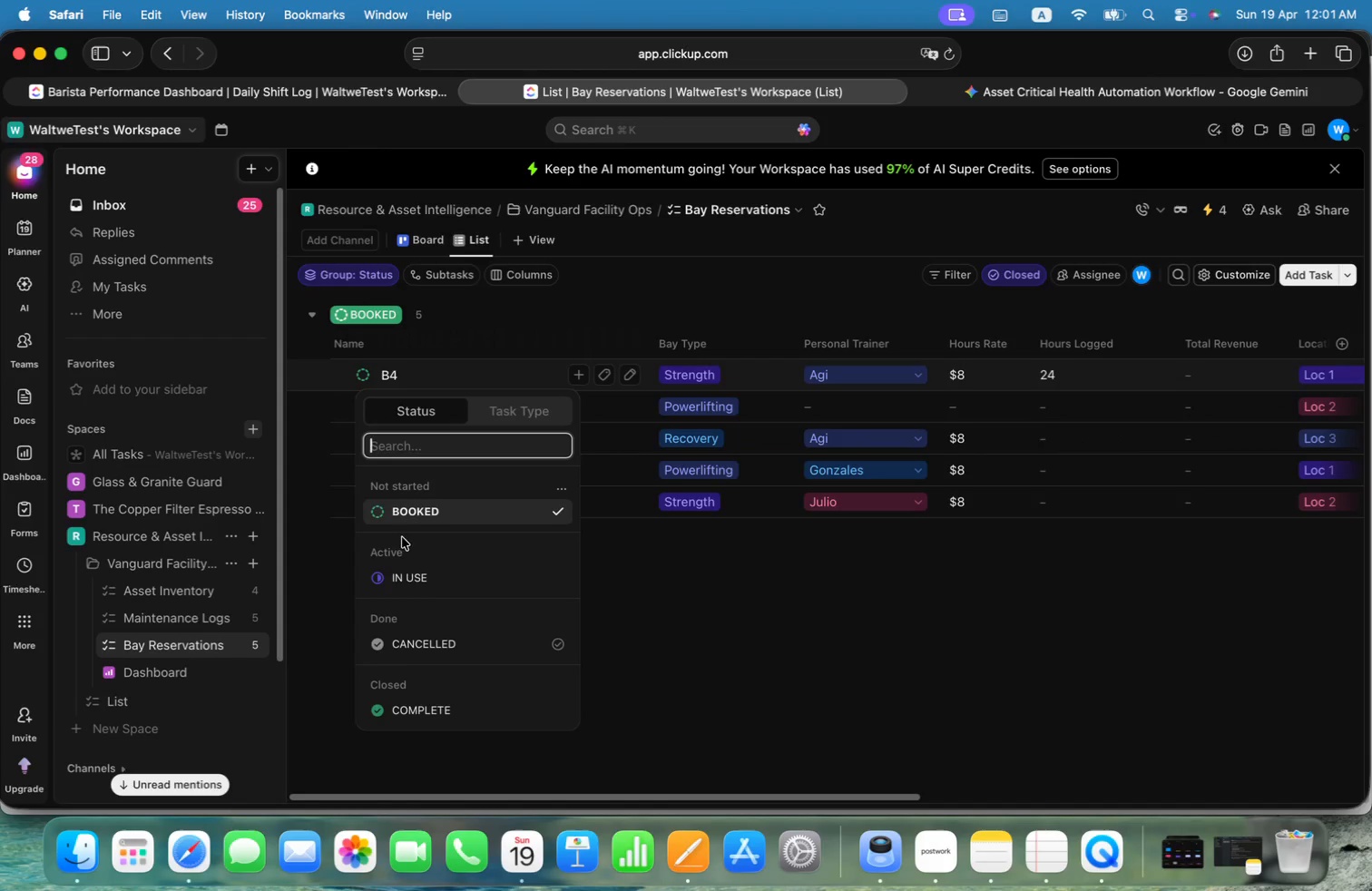 
left_click([406, 579])
 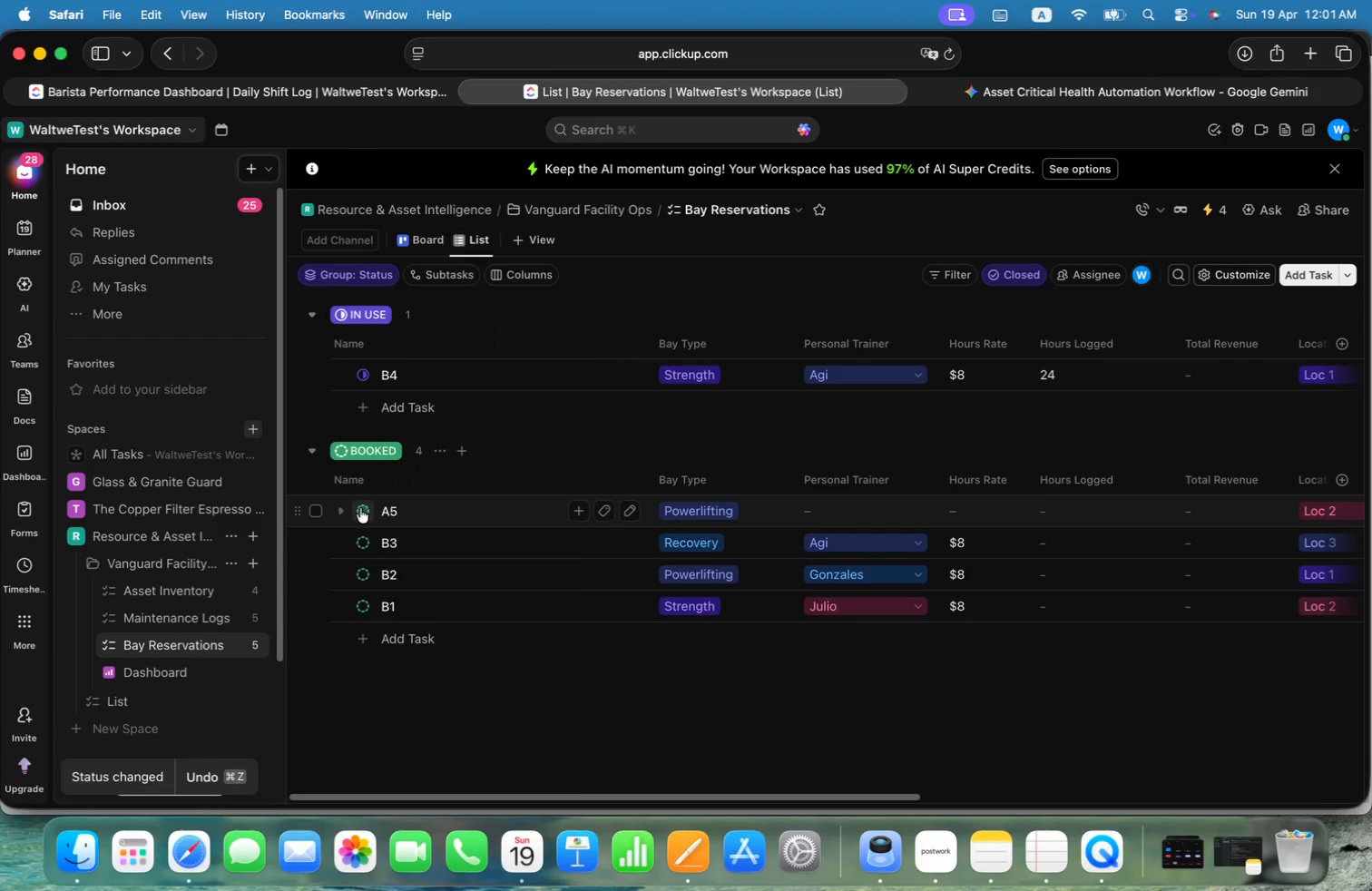 
left_click([407, 651])
 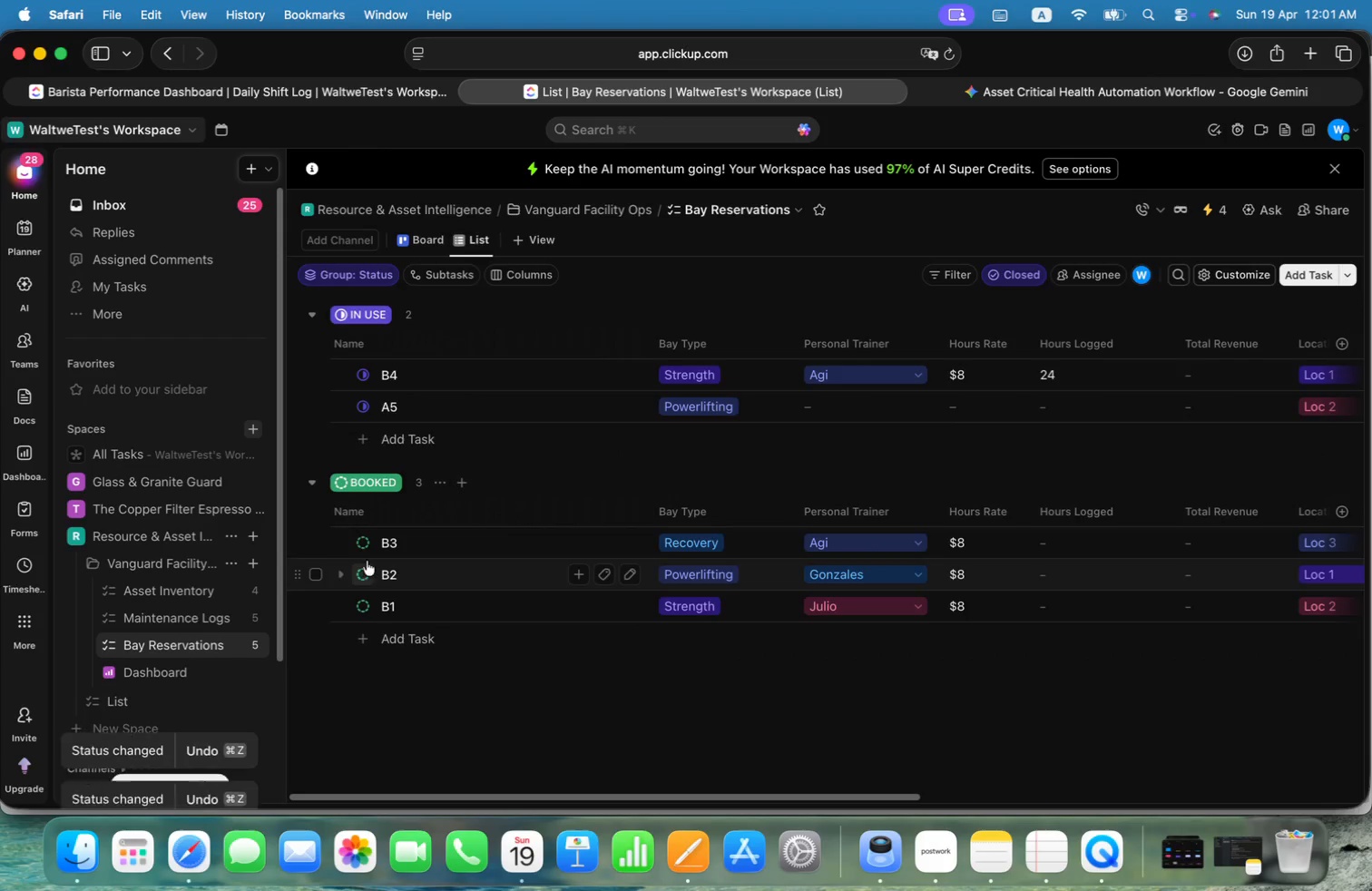 
left_click([364, 548])
 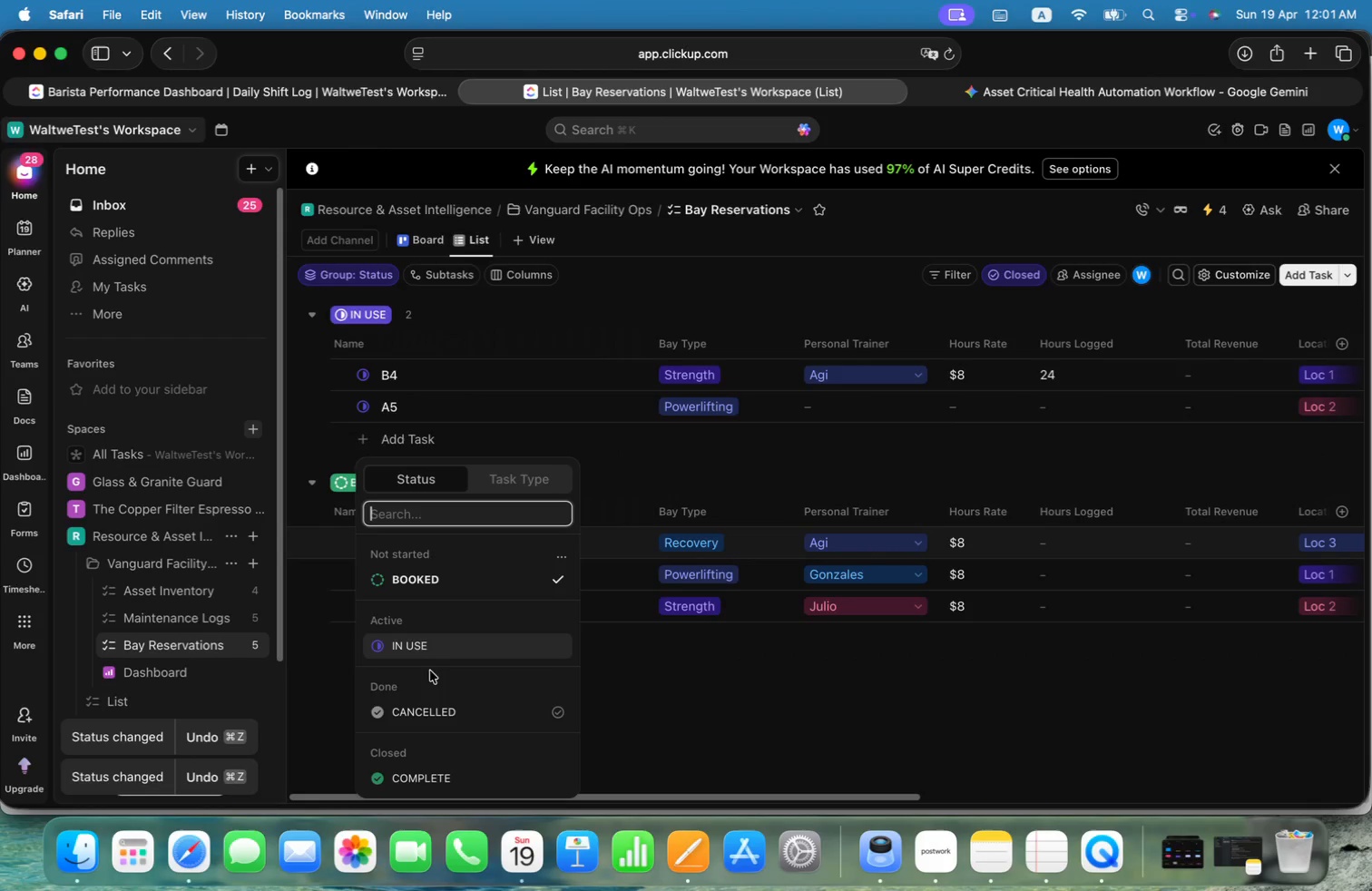 
left_click([428, 647])
 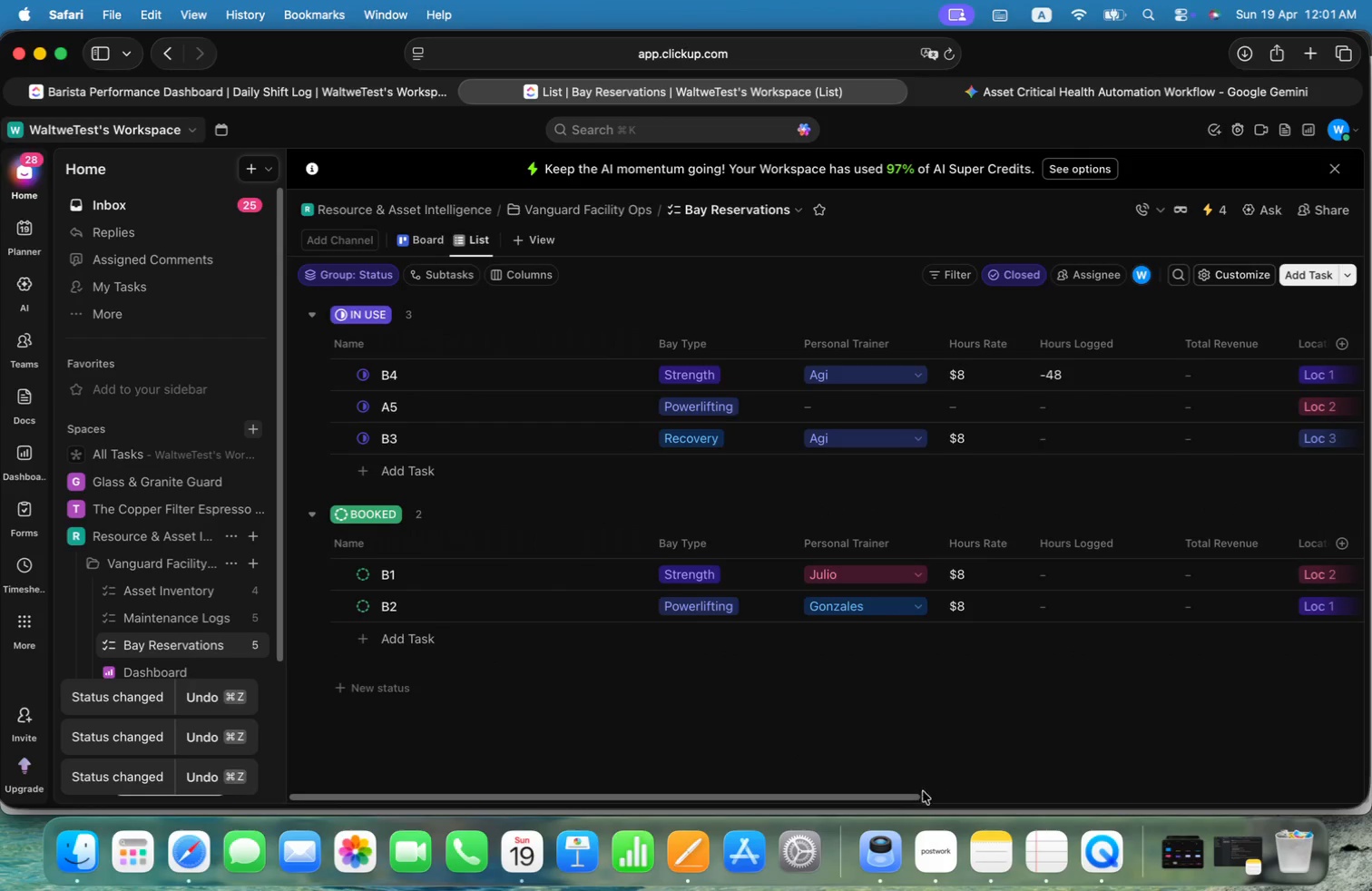 
left_click_drag(start_coordinate=[914, 799], to_coordinate=[989, 799])
 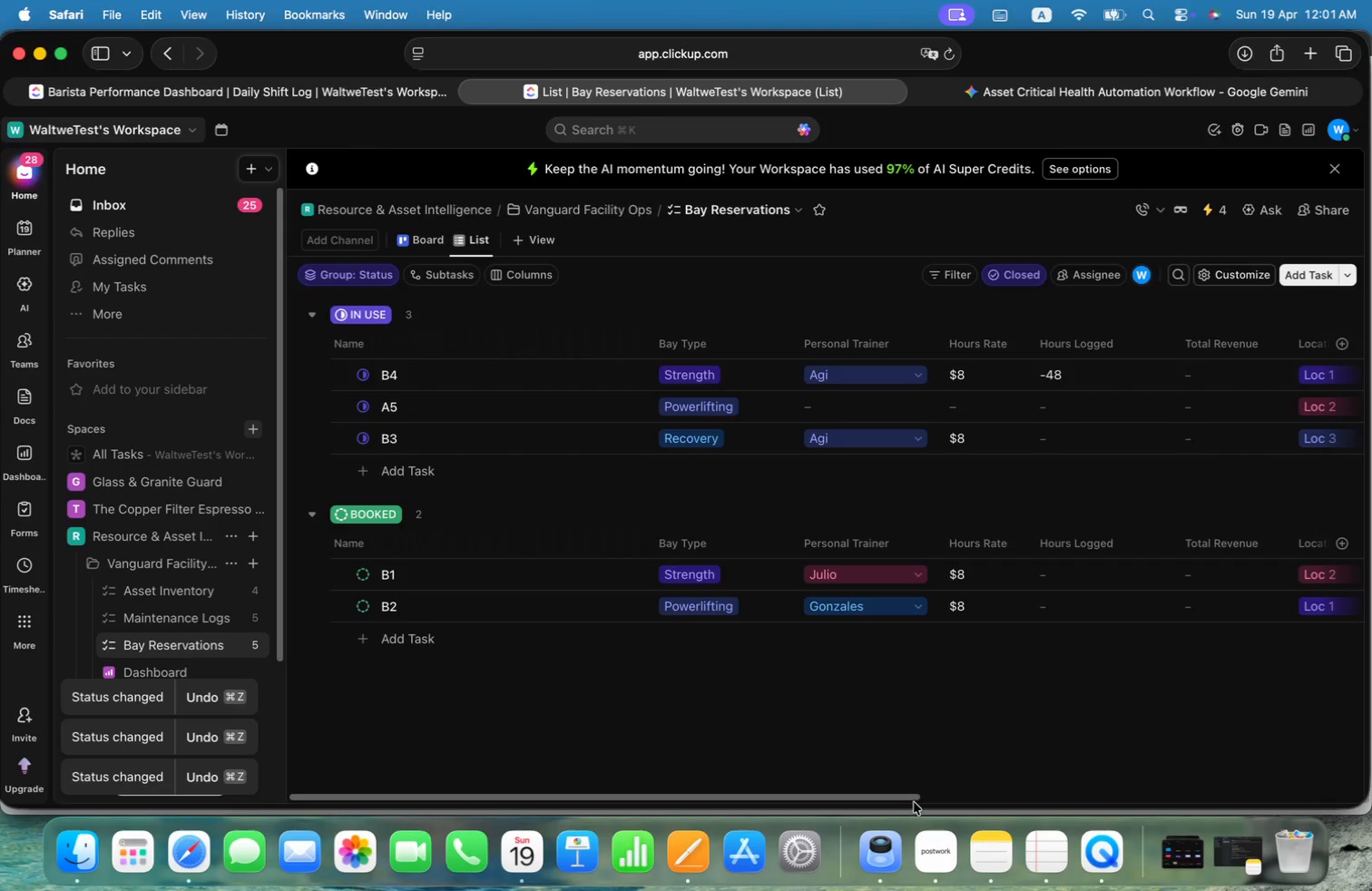 
left_click_drag(start_coordinate=[908, 797], to_coordinate=[1168, 810])
 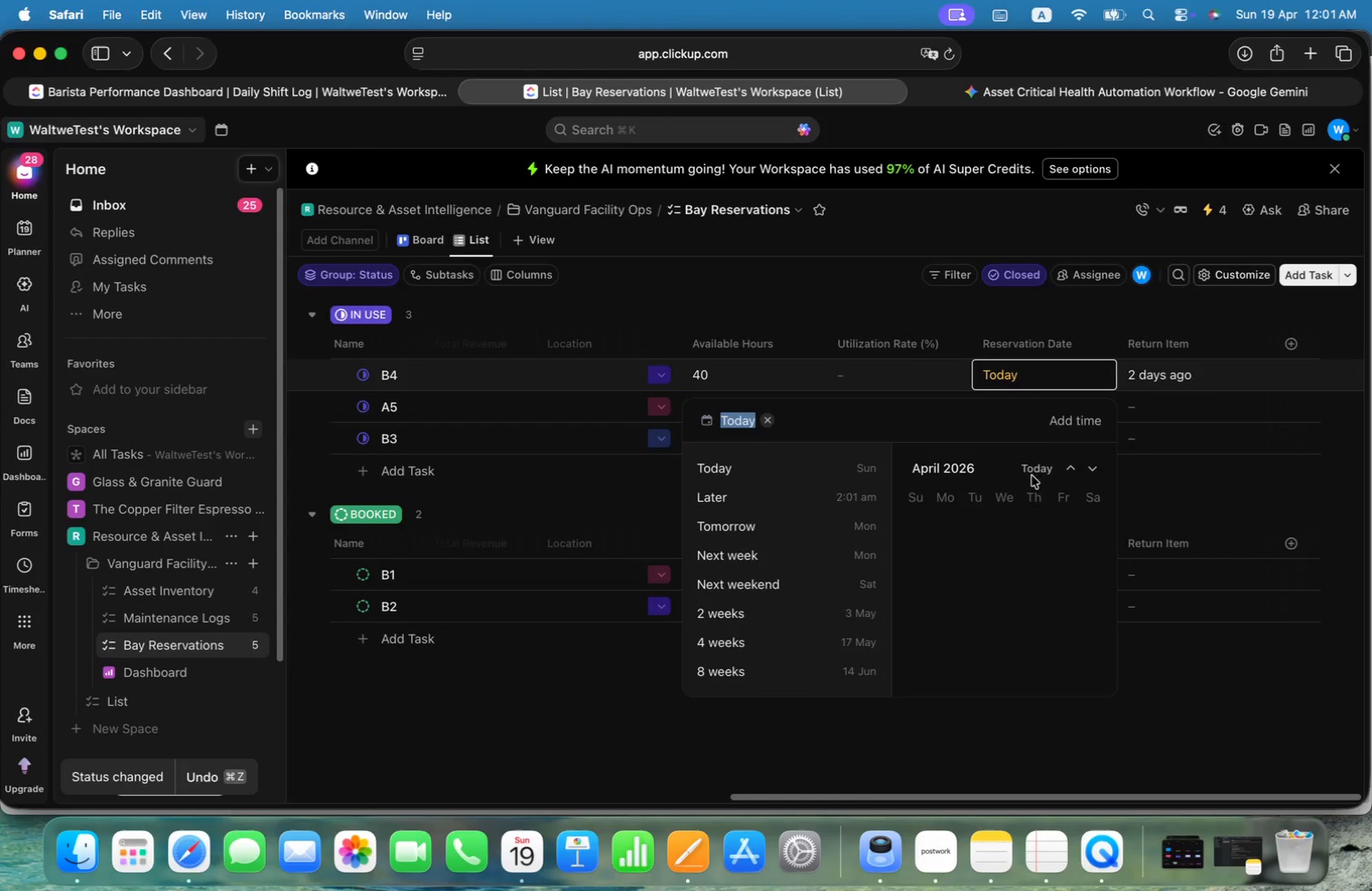 
wait(6.11)
 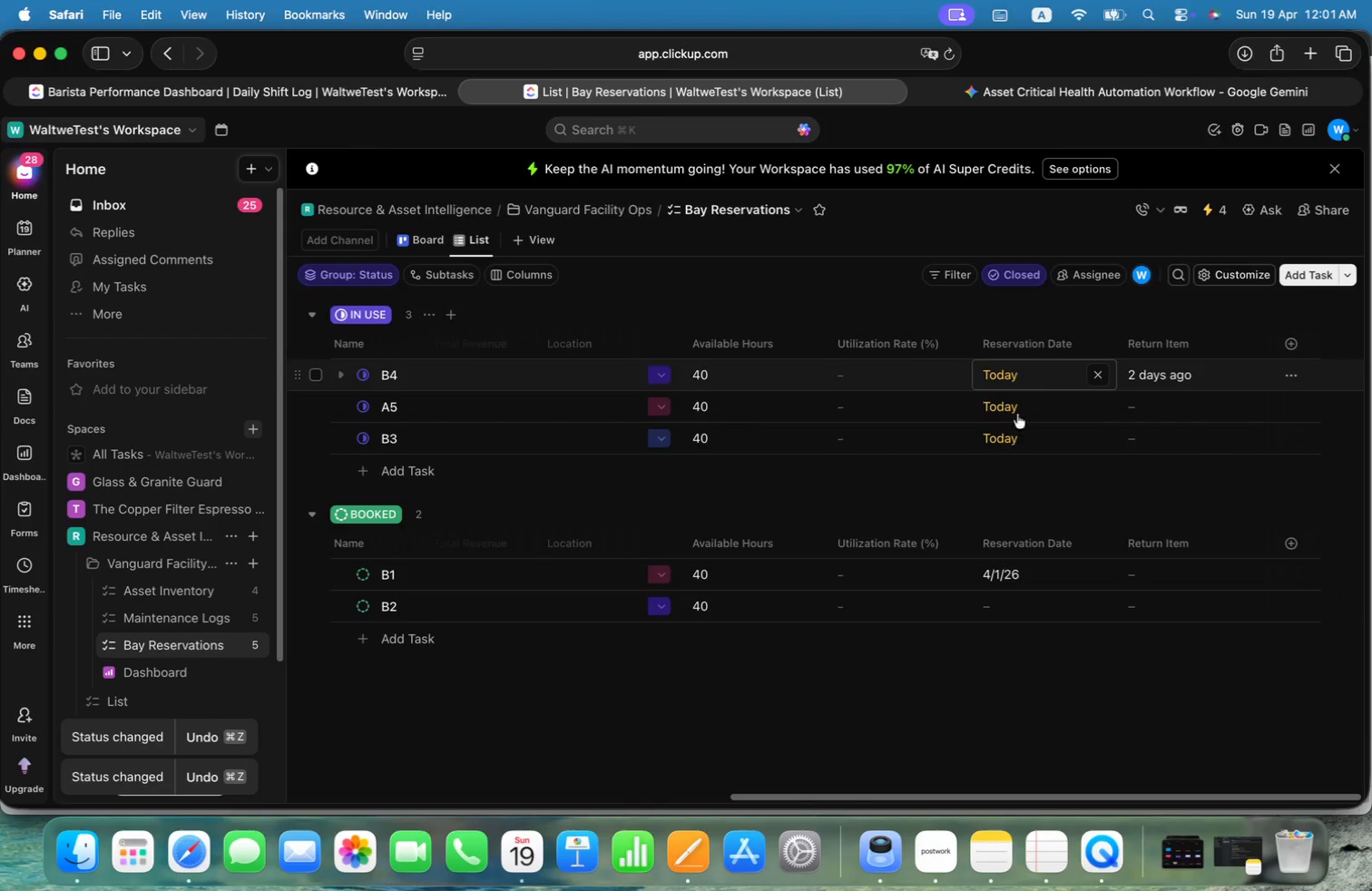 
left_click([1059, 620])
 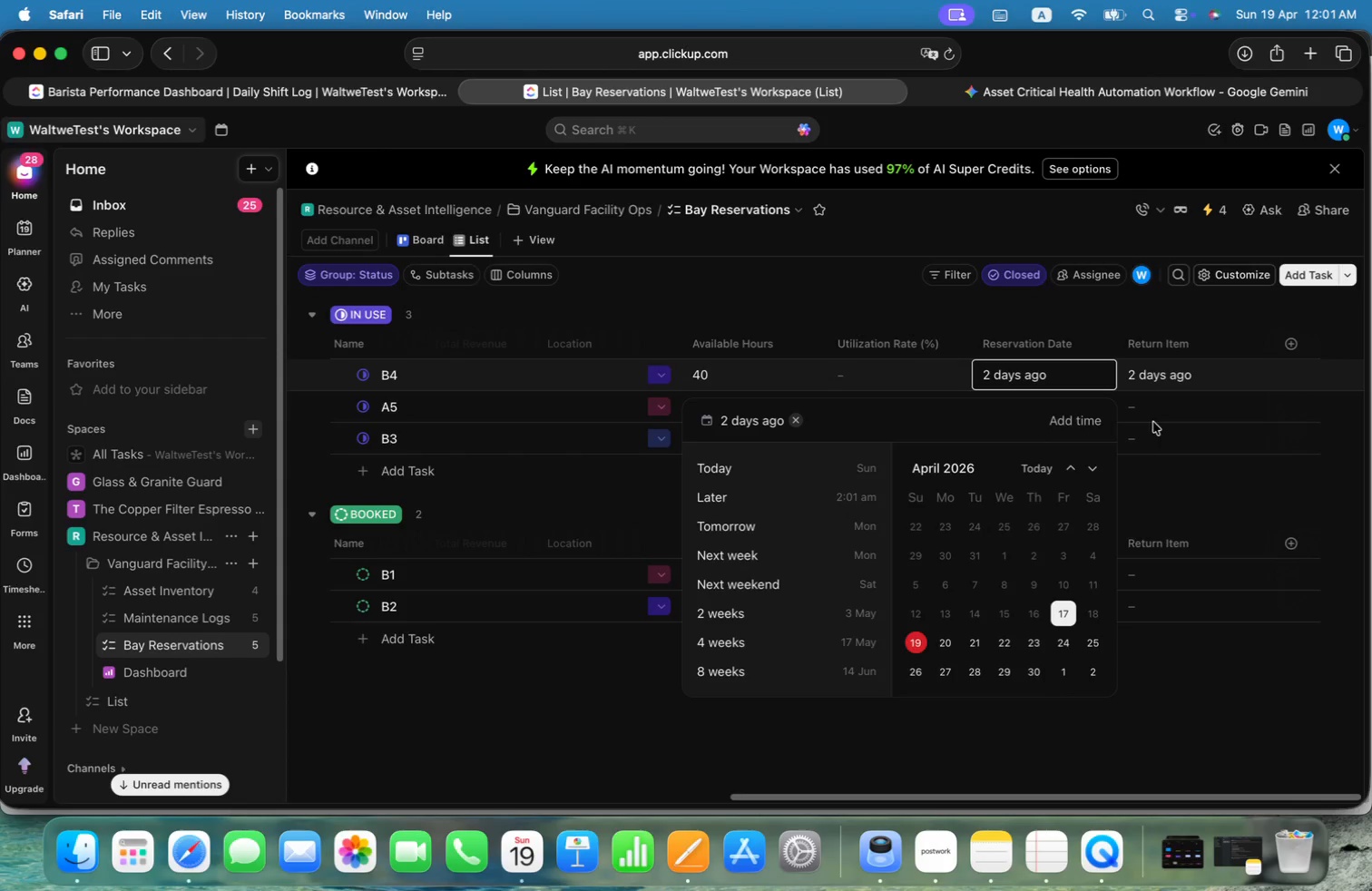 
left_click([1184, 462])
 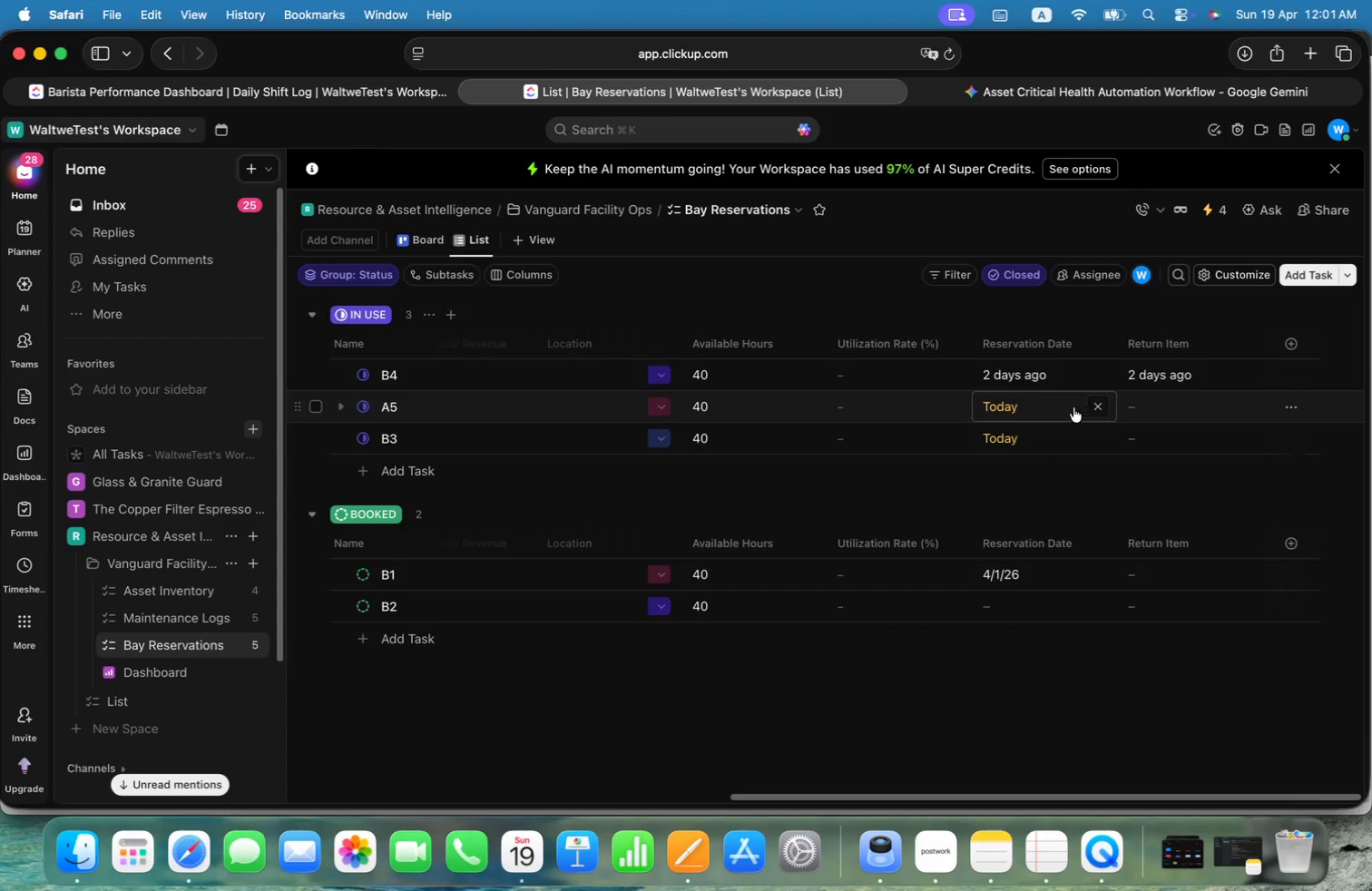 
left_click([1073, 407])
 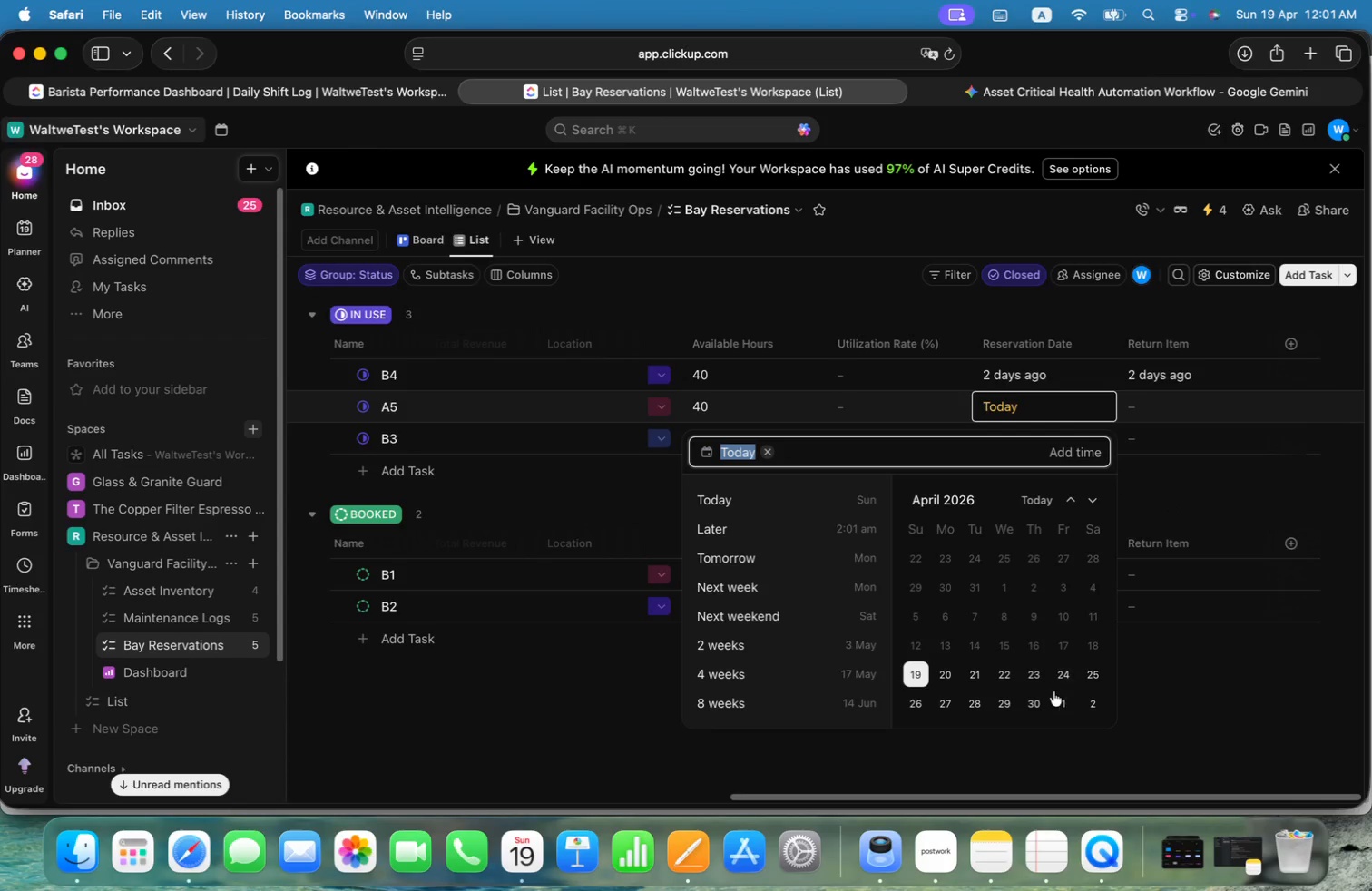 
left_click([1068, 648])
 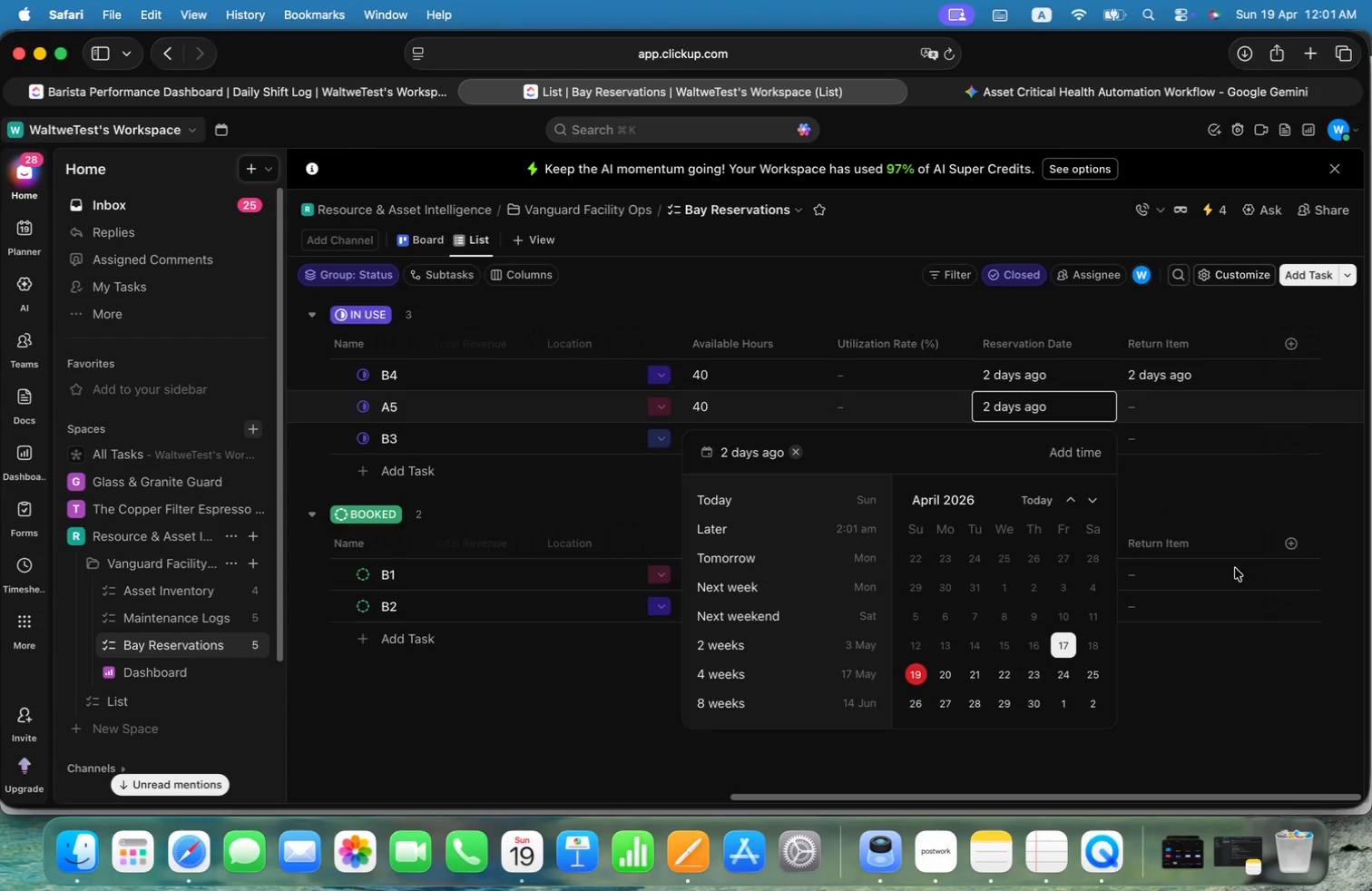 
left_click([1231, 477])
 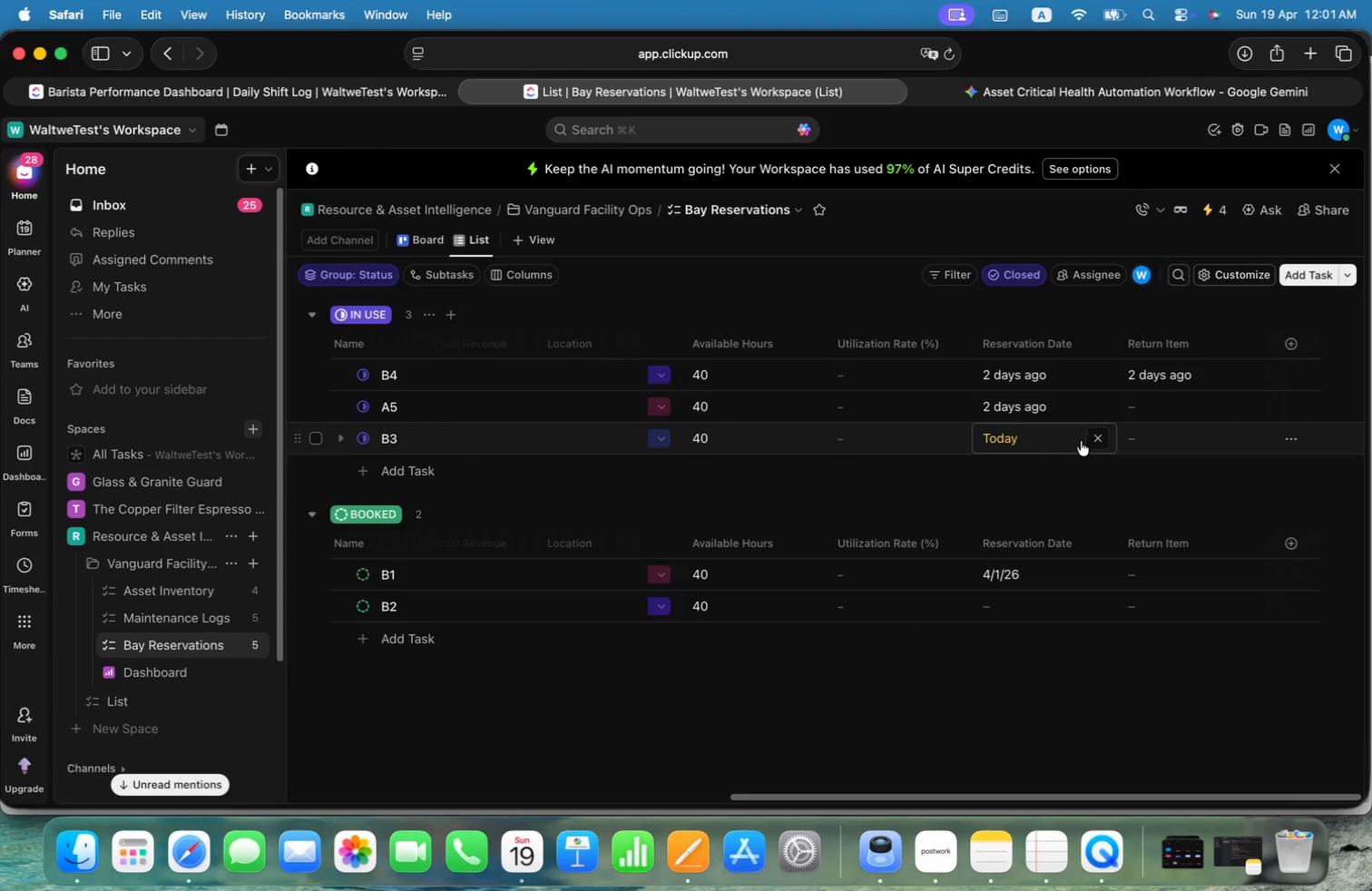 
left_click([1042, 440])
 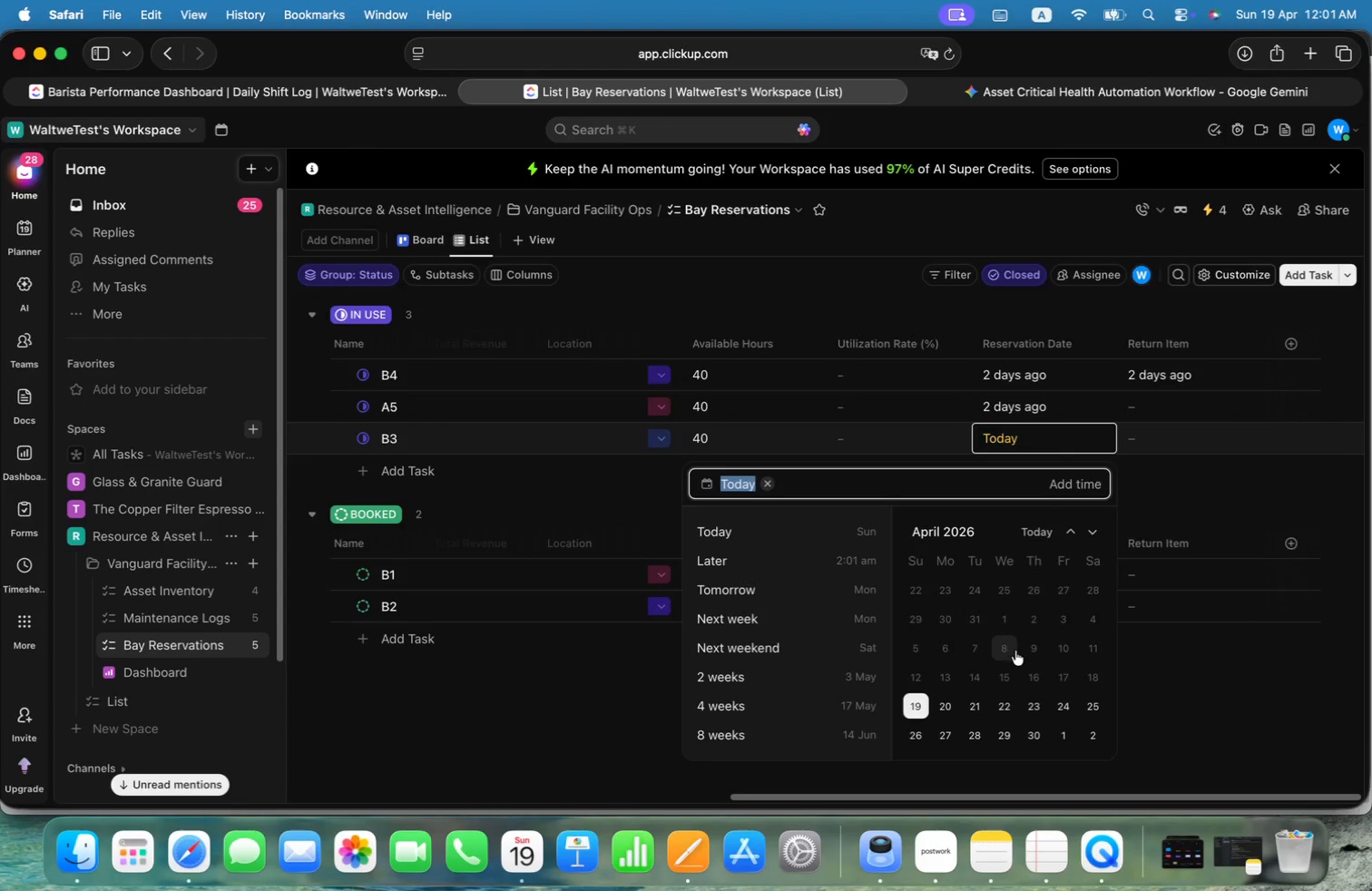 
left_click([983, 675])
 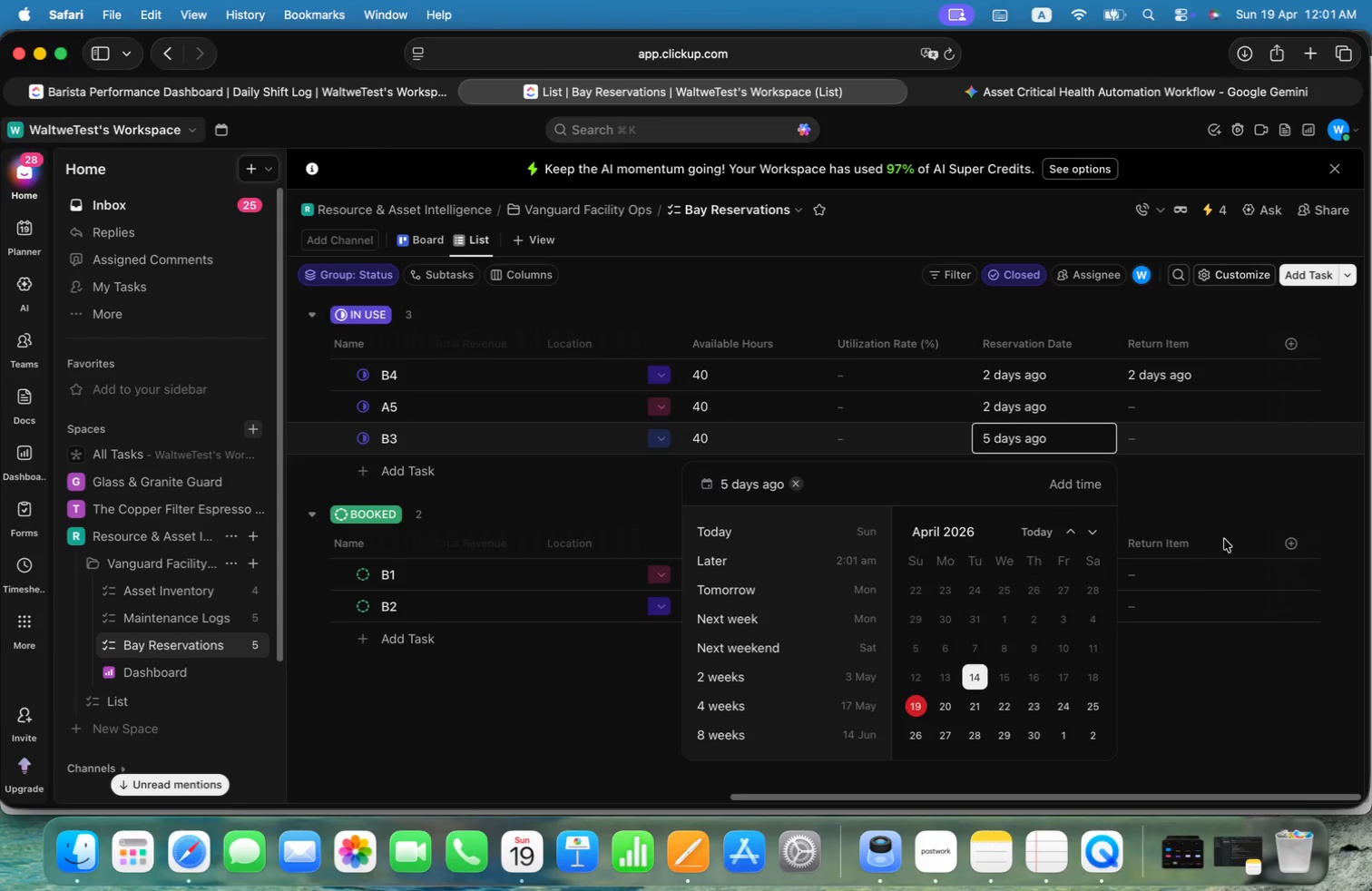 
left_click([1229, 518])
 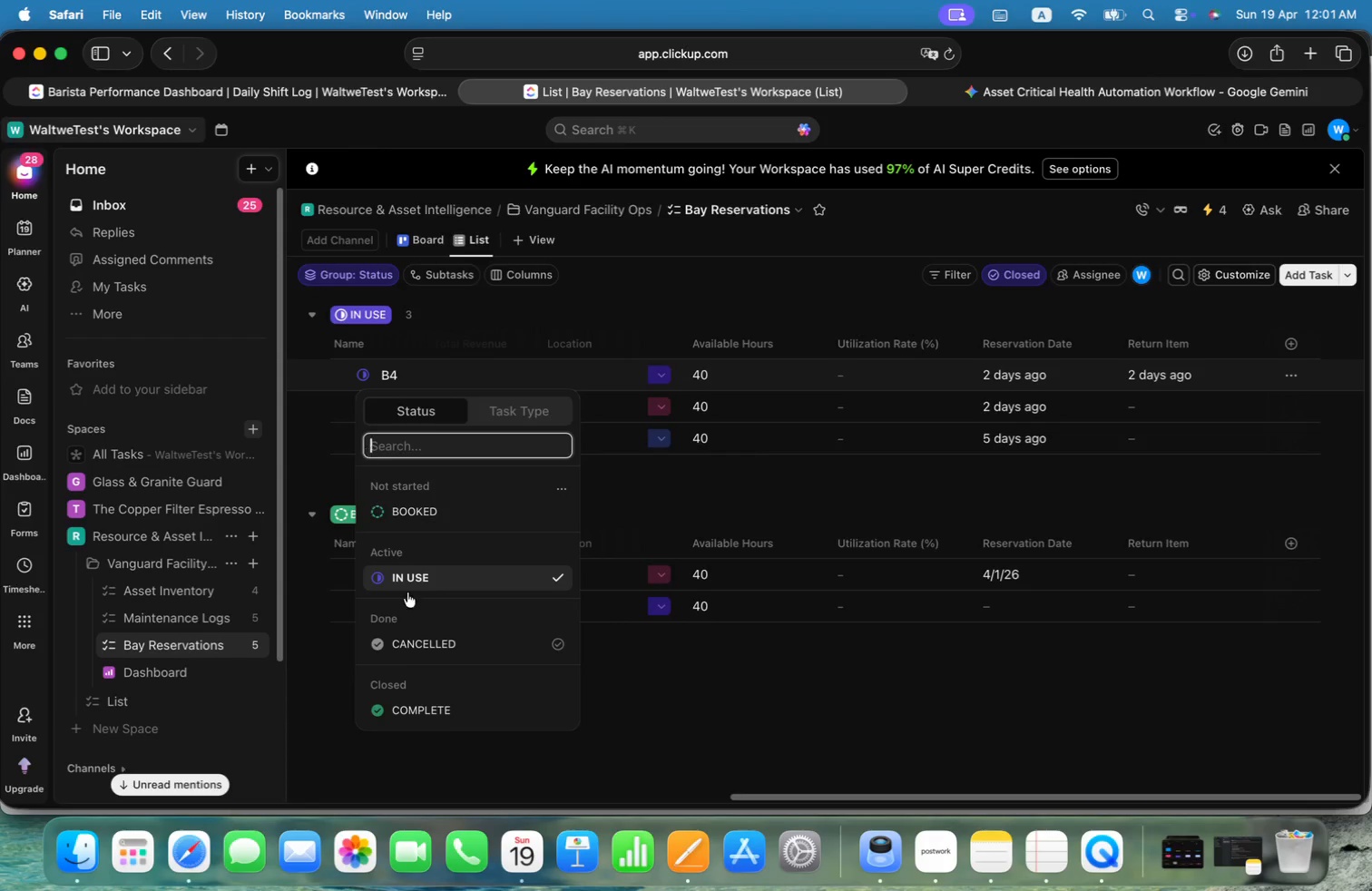 
left_click([414, 712])
 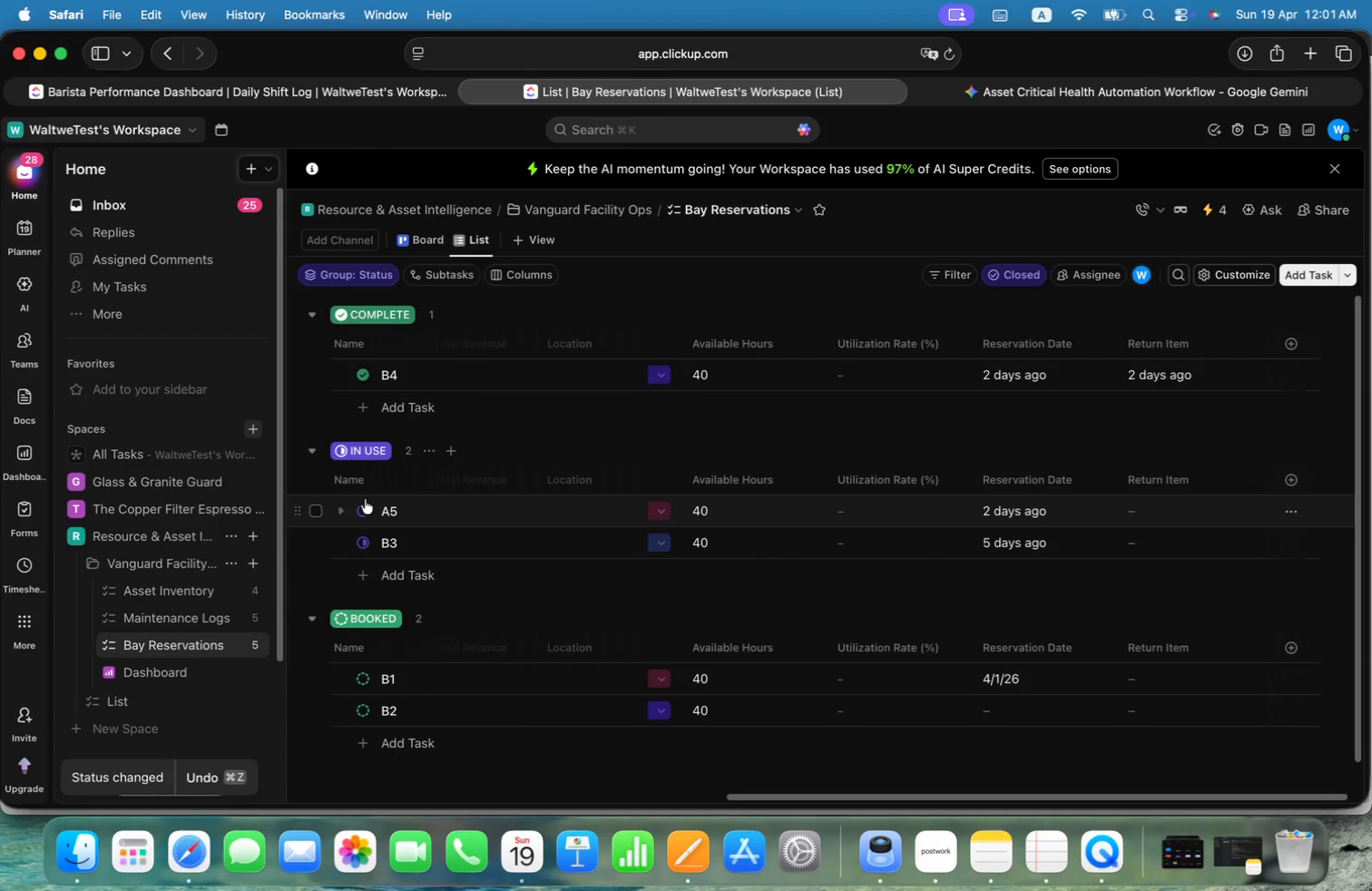 
left_click([358, 541])
 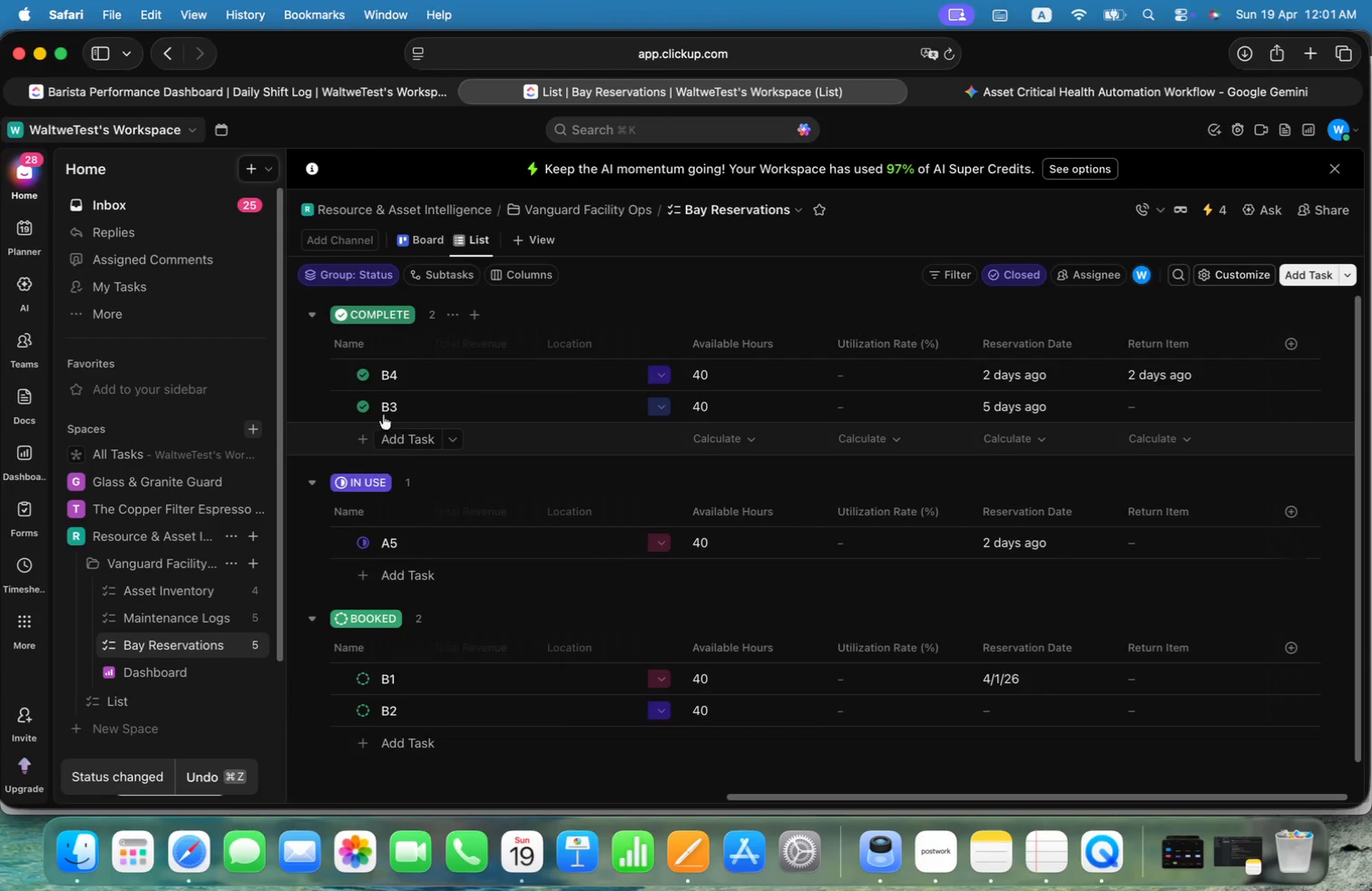 
left_click([361, 533])
 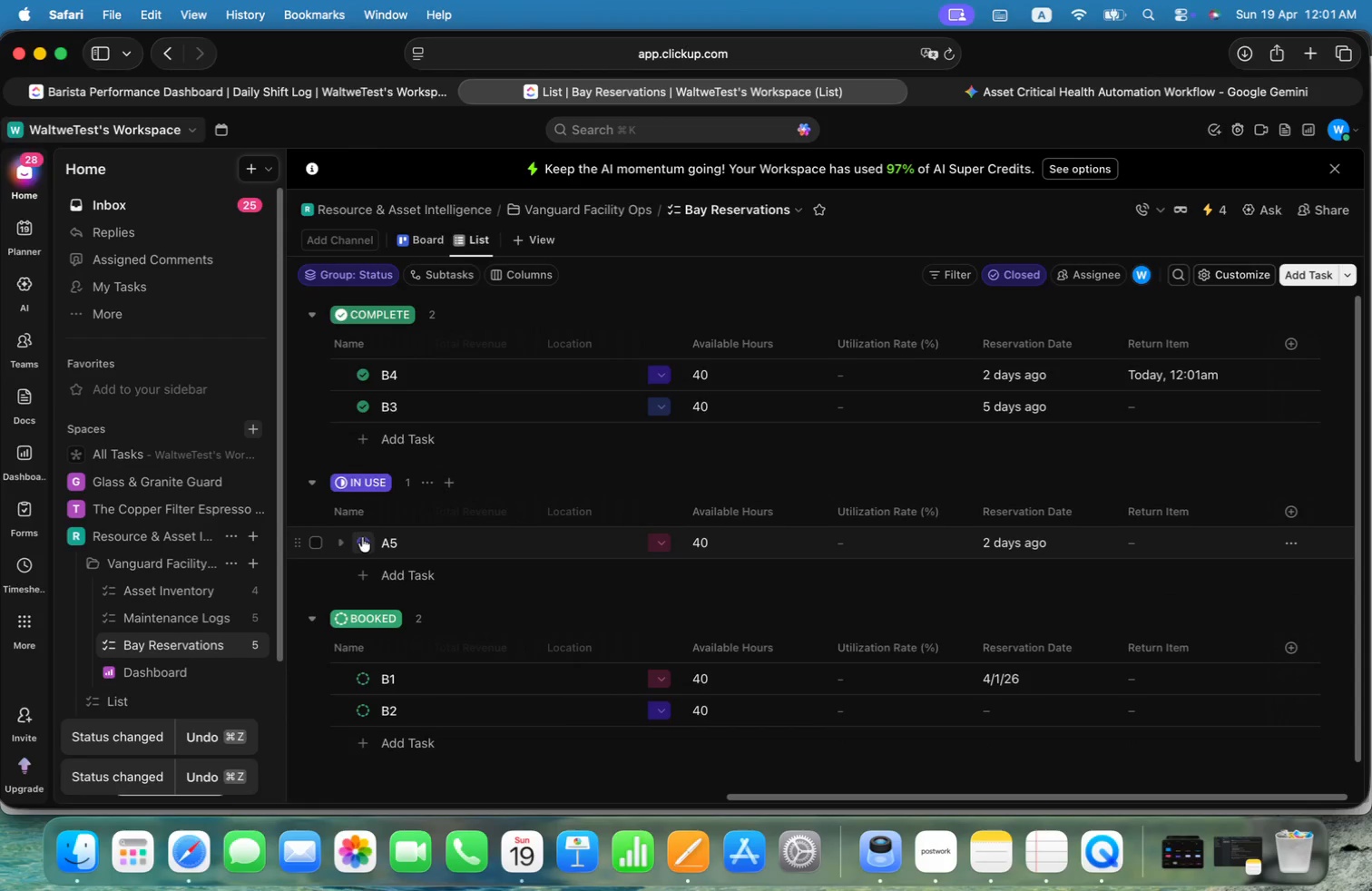 
left_click([362, 537])
 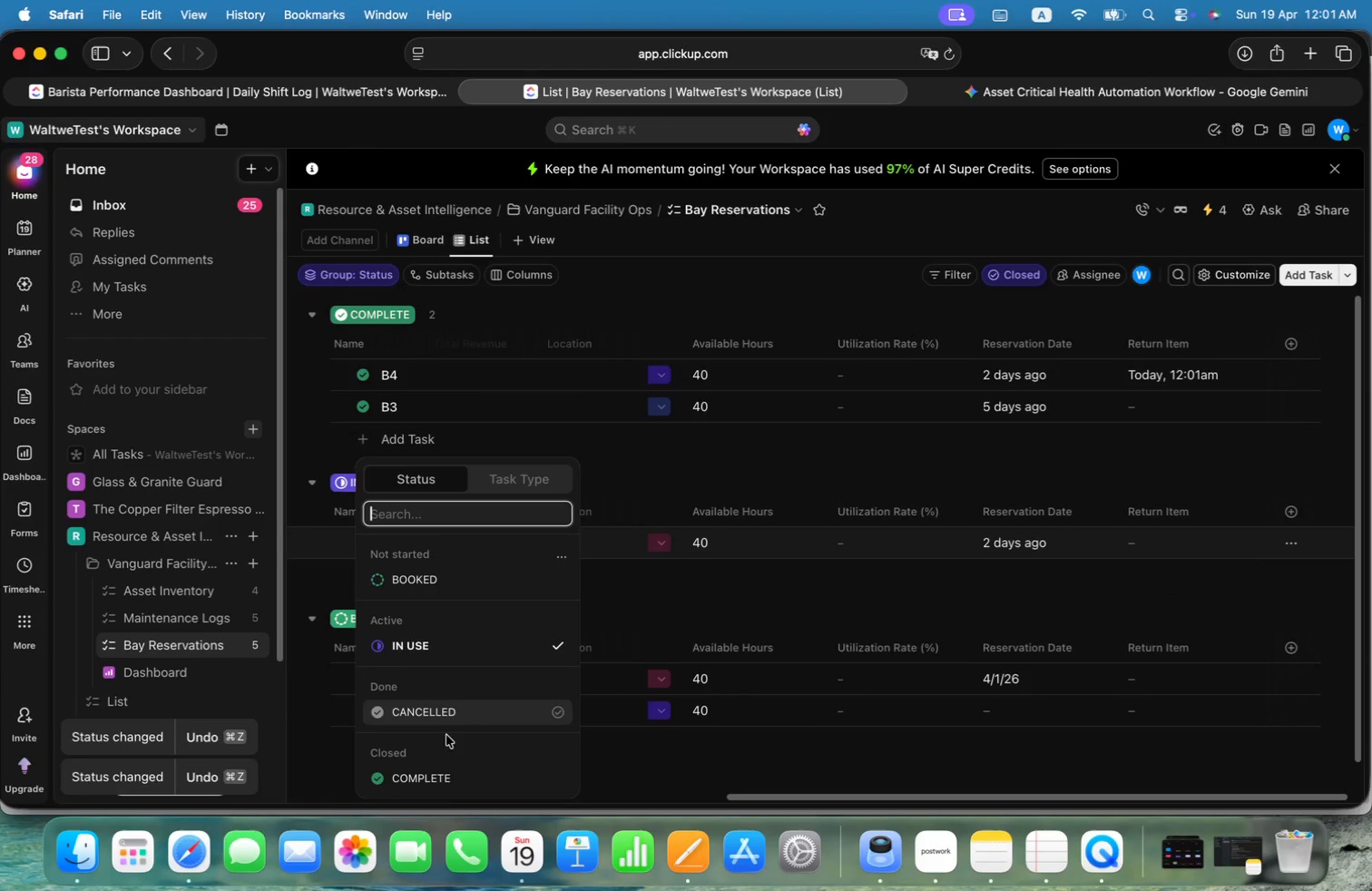 
left_click([445, 783])
 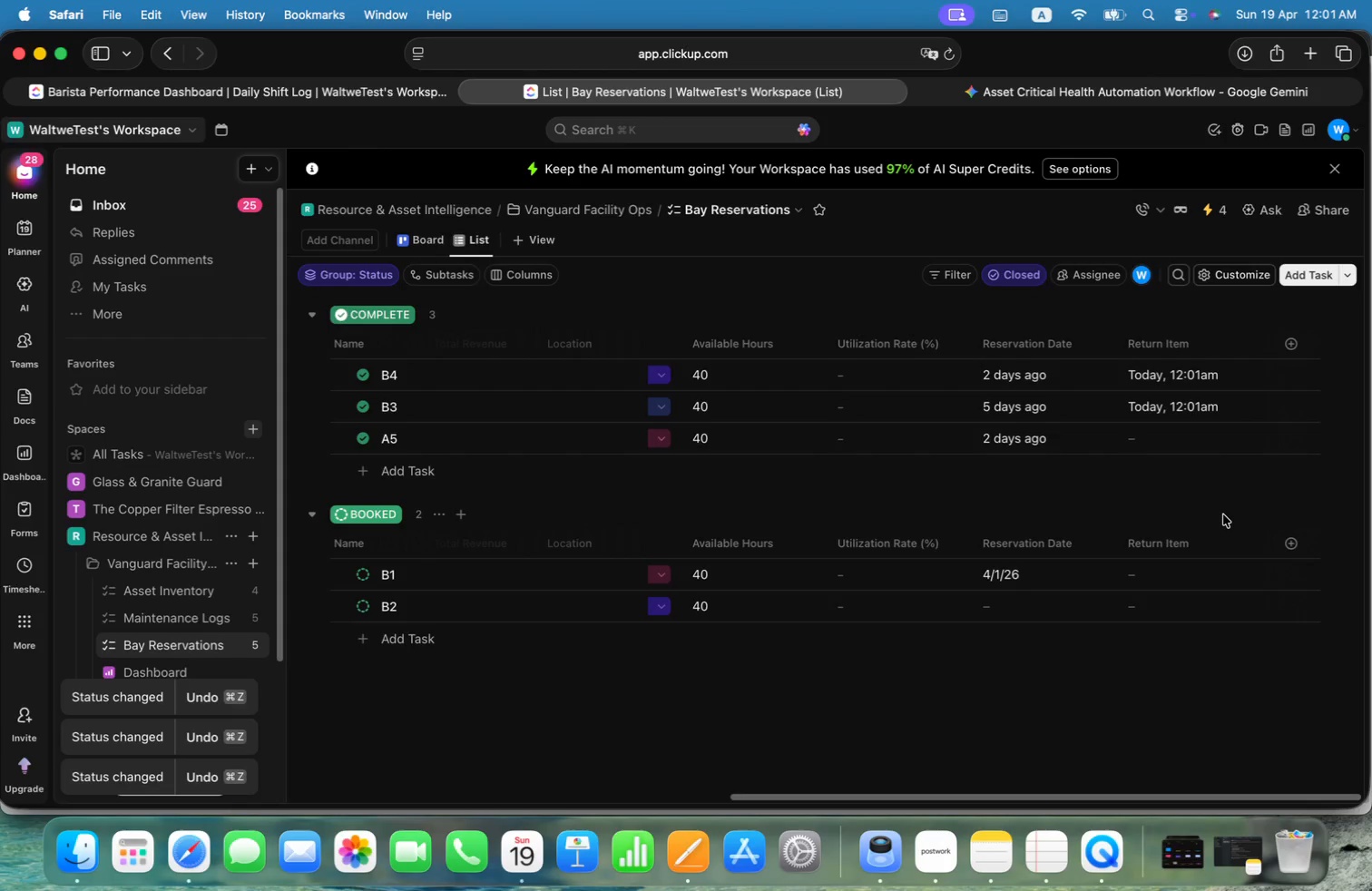 
wait(8.83)
 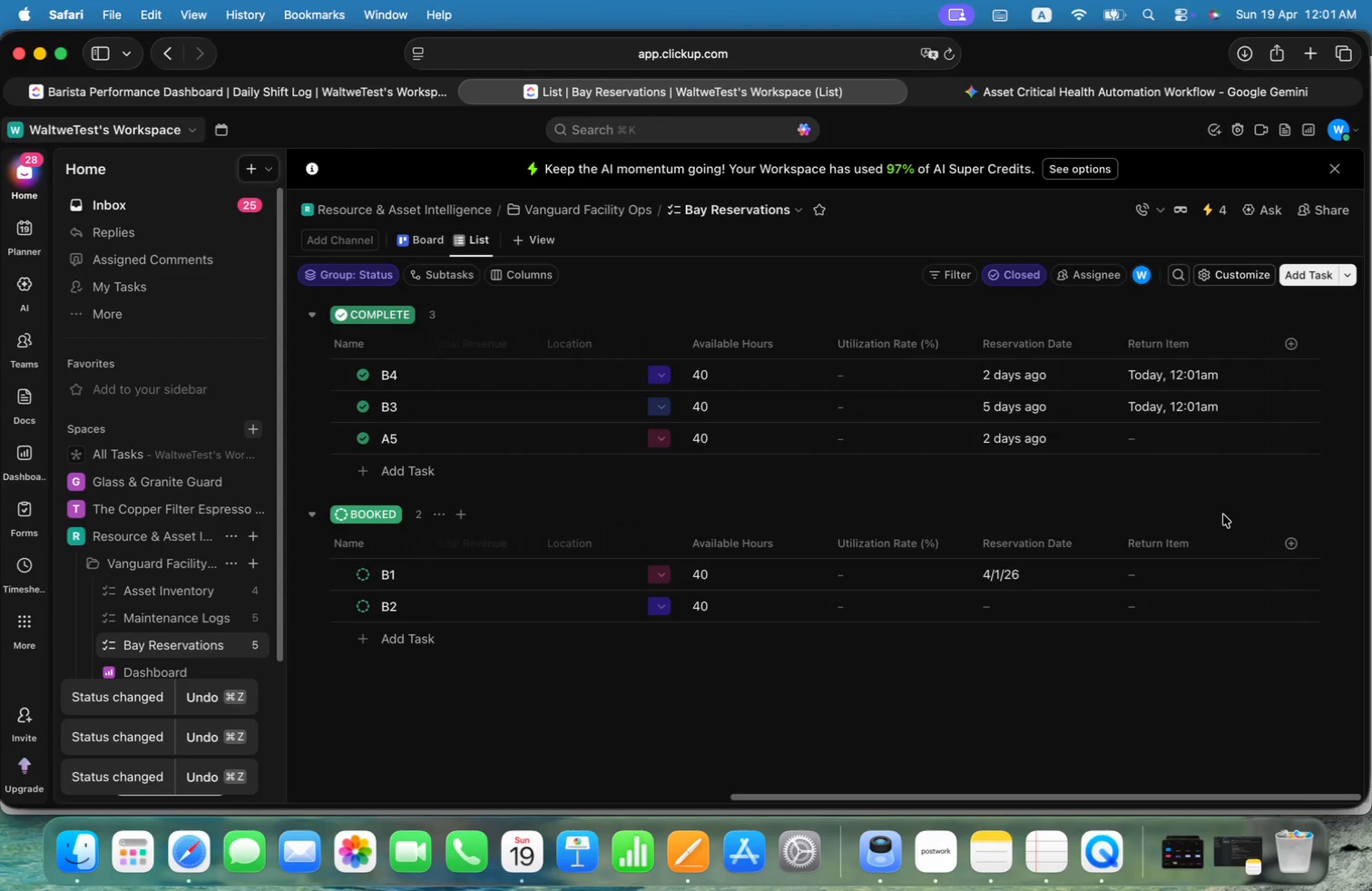 
left_click([230, 641])
 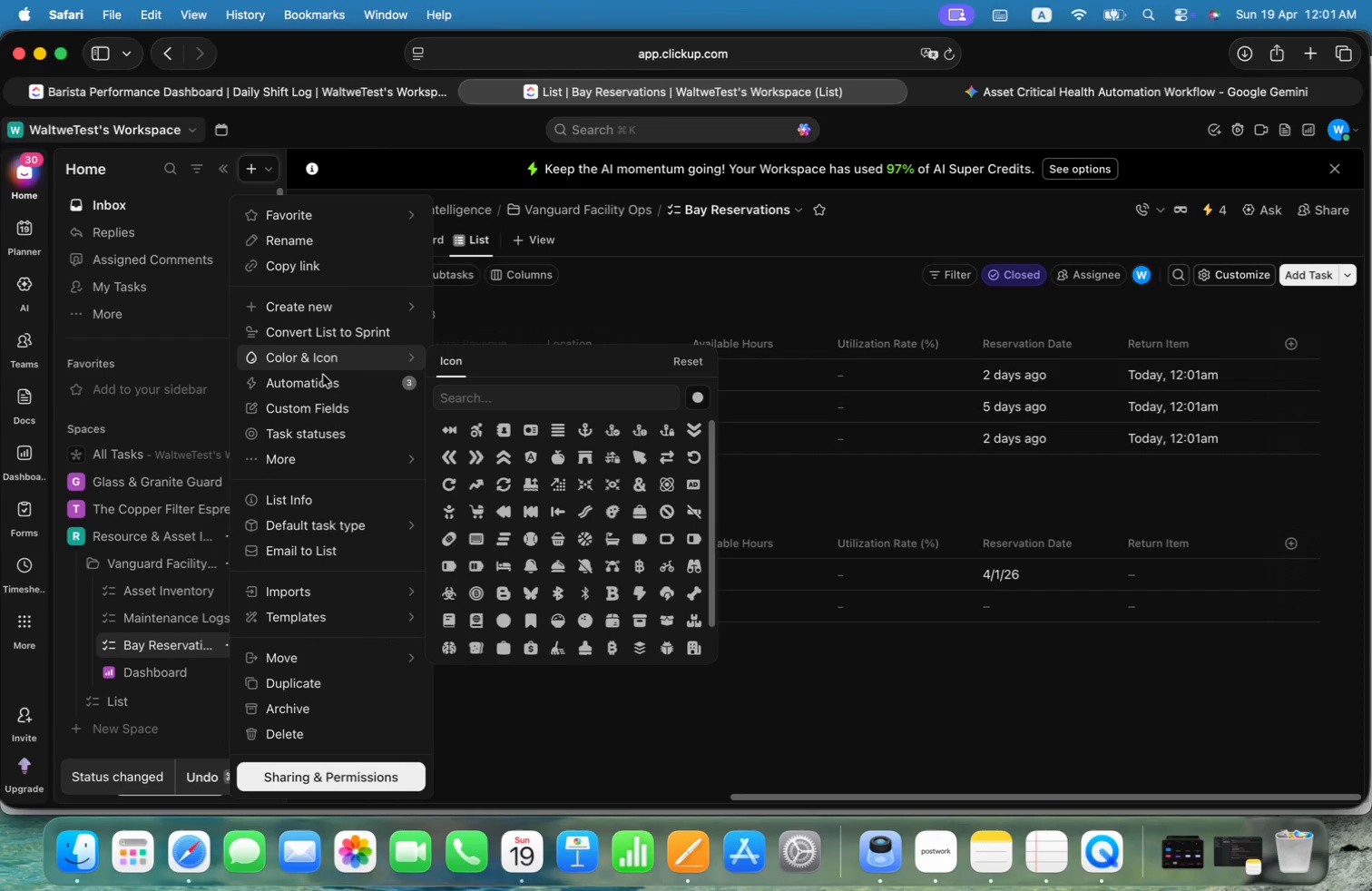 
left_click([320, 381])
 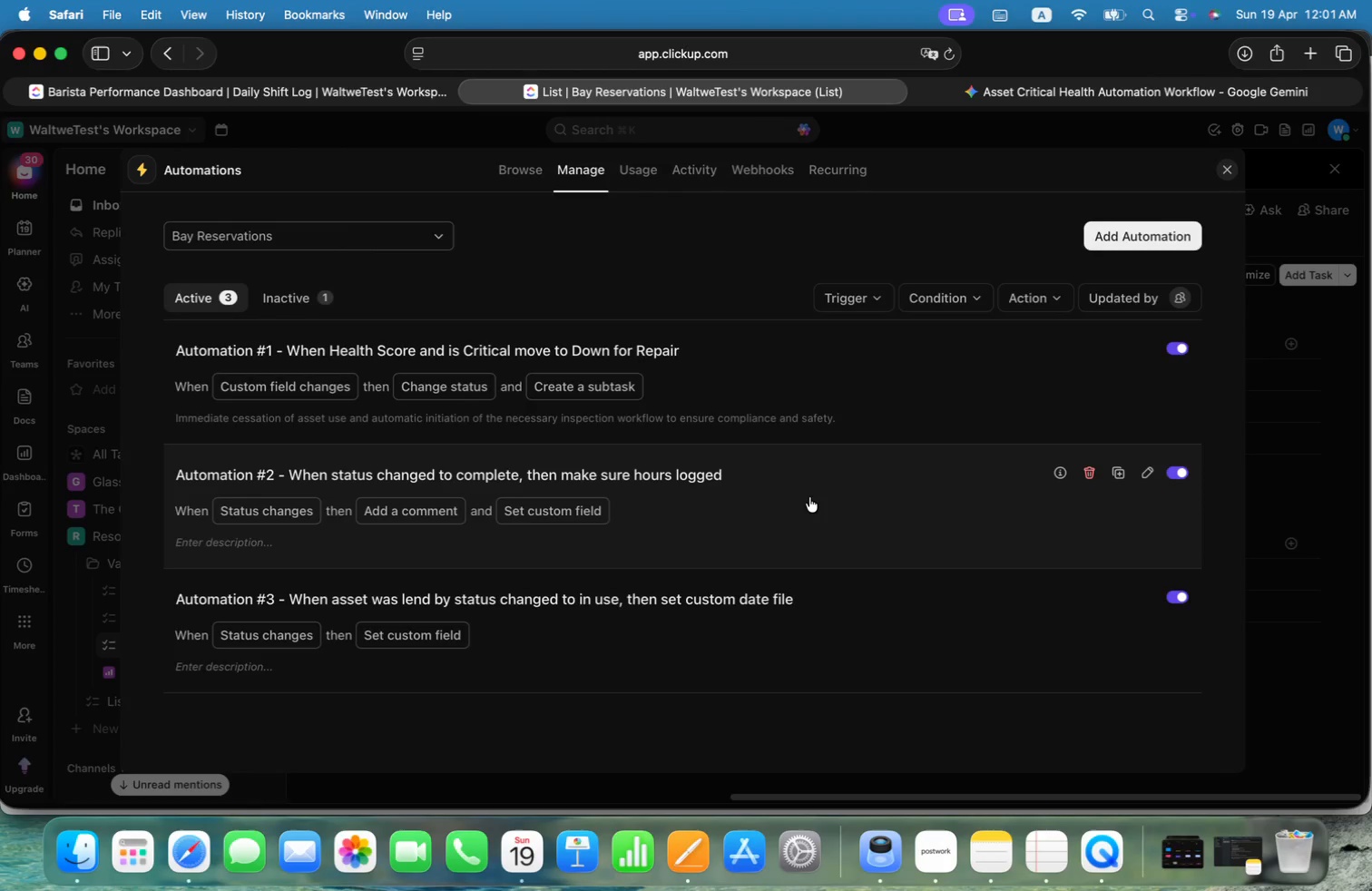 
wait(6.32)
 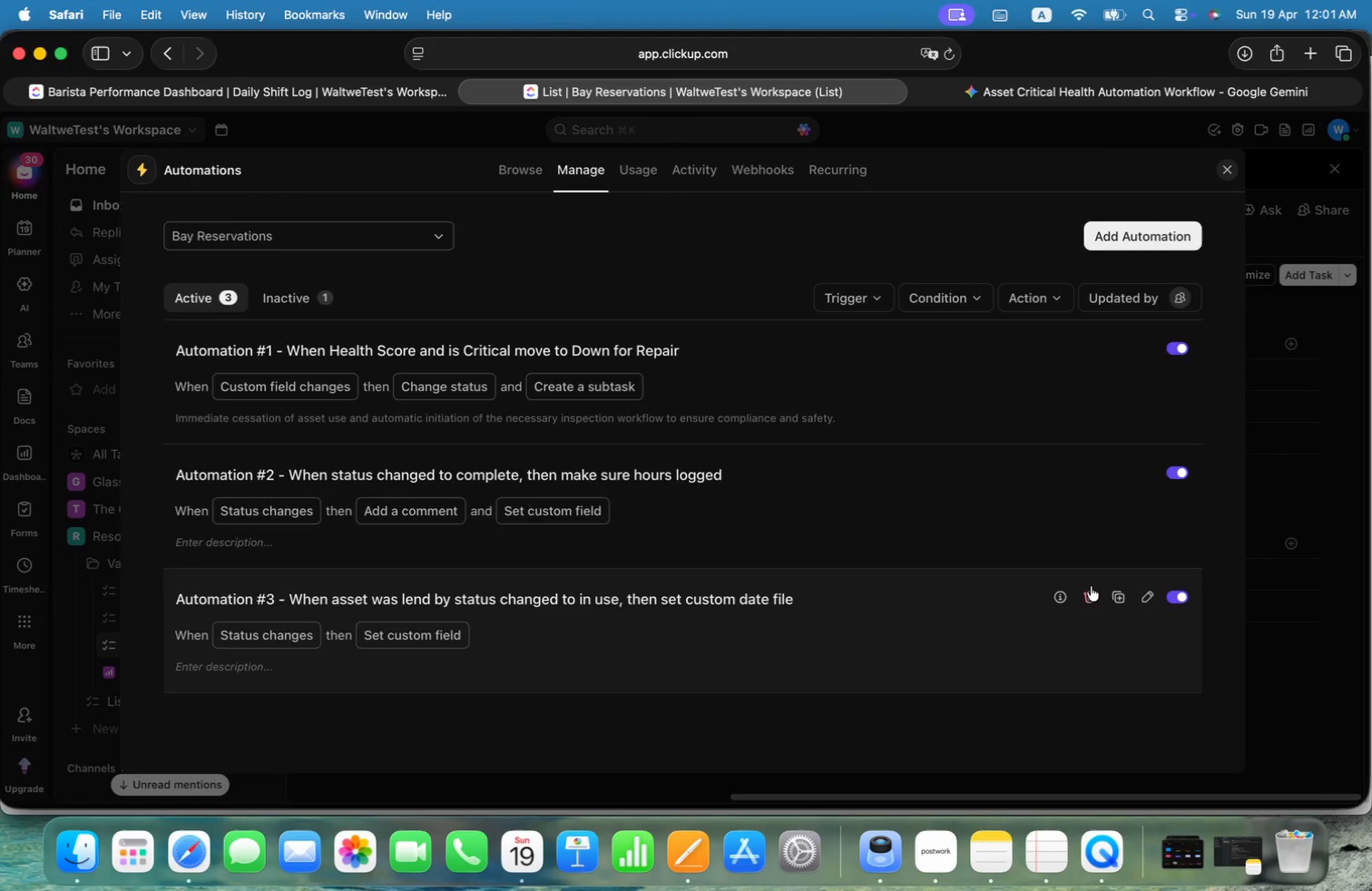 
left_click([835, 630])
 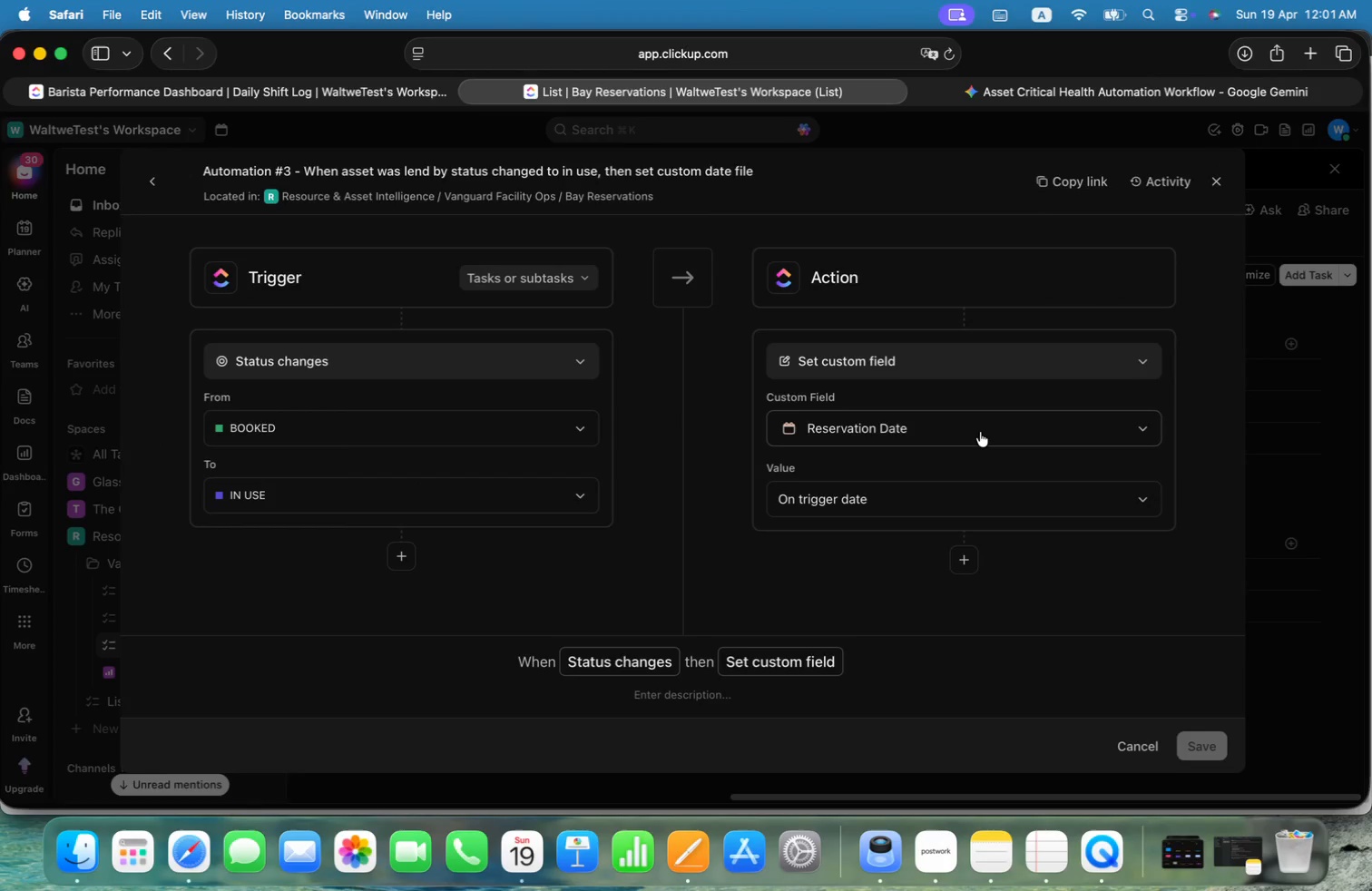 
left_click([970, 504])
 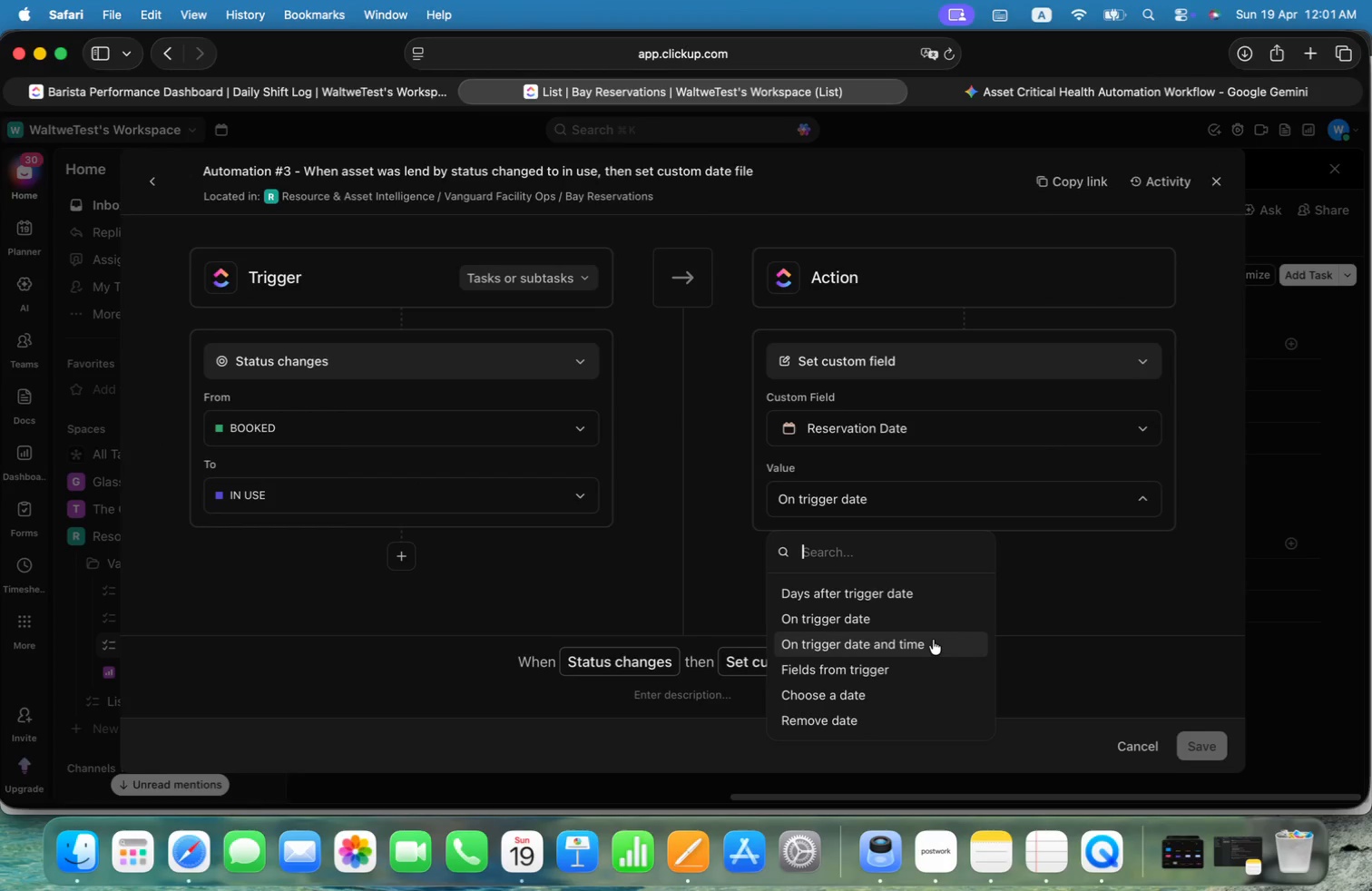 
left_click([933, 640])
 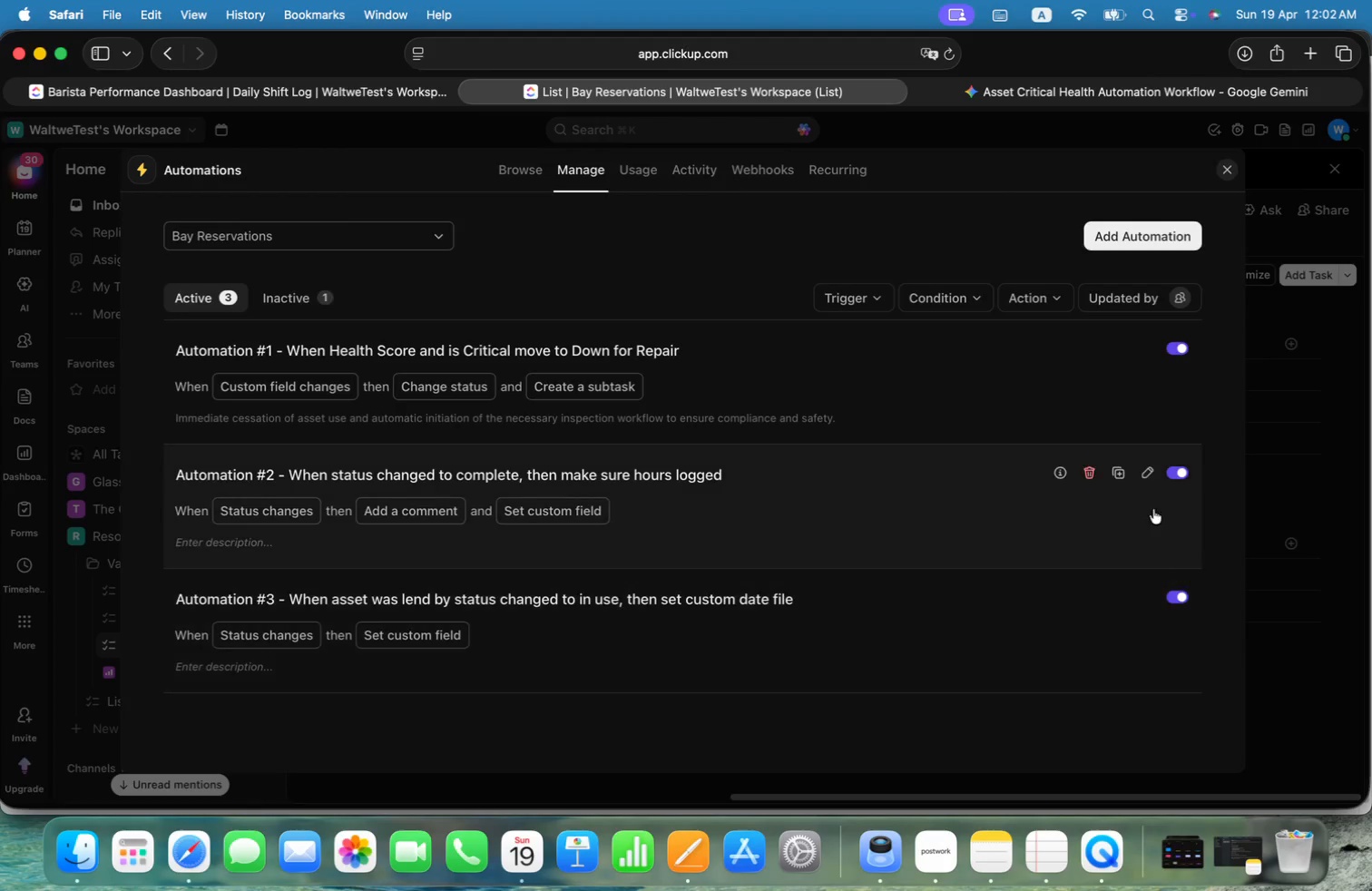 
left_click([1234, 164])
 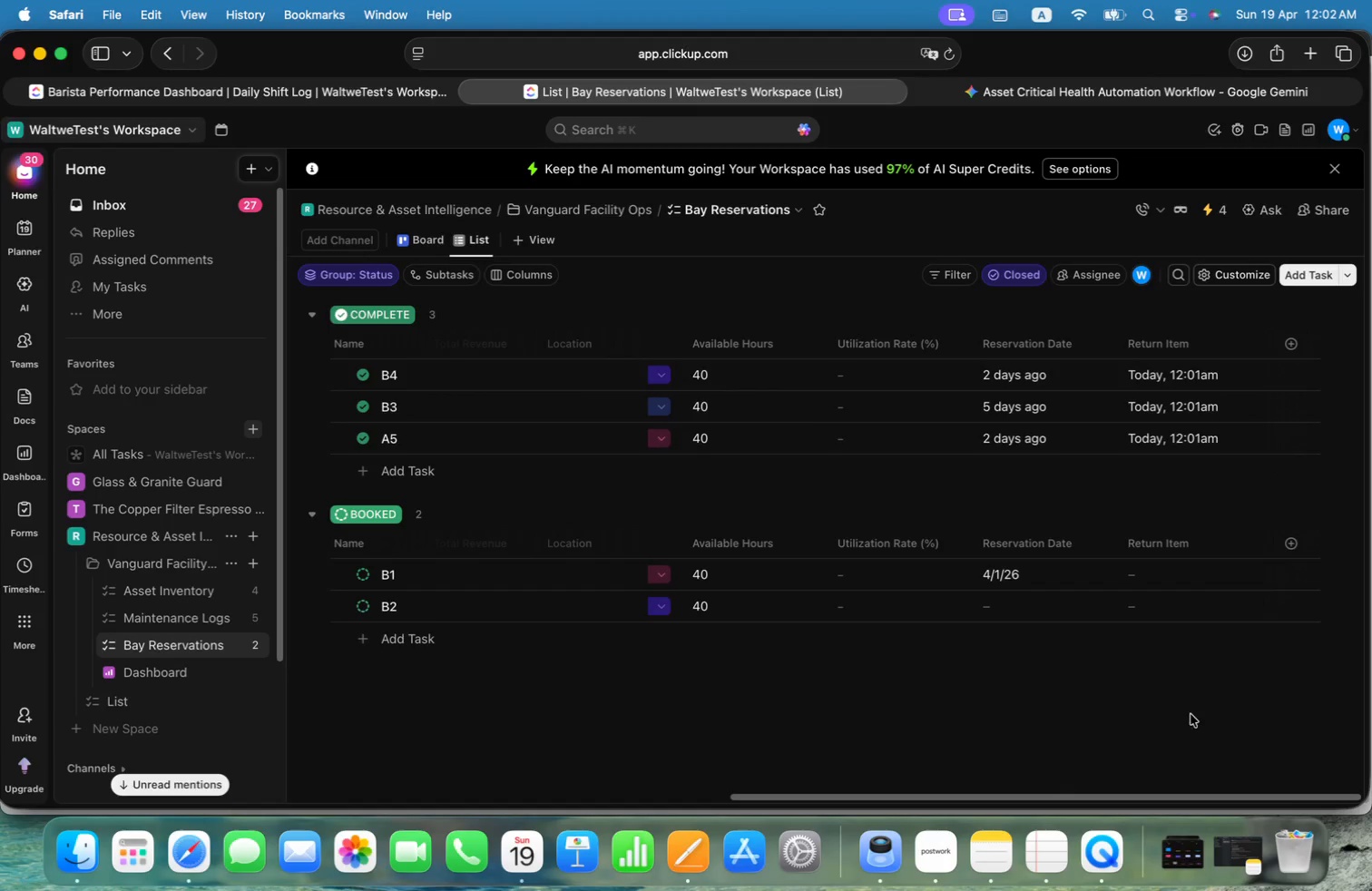 
left_click([364, 572])
 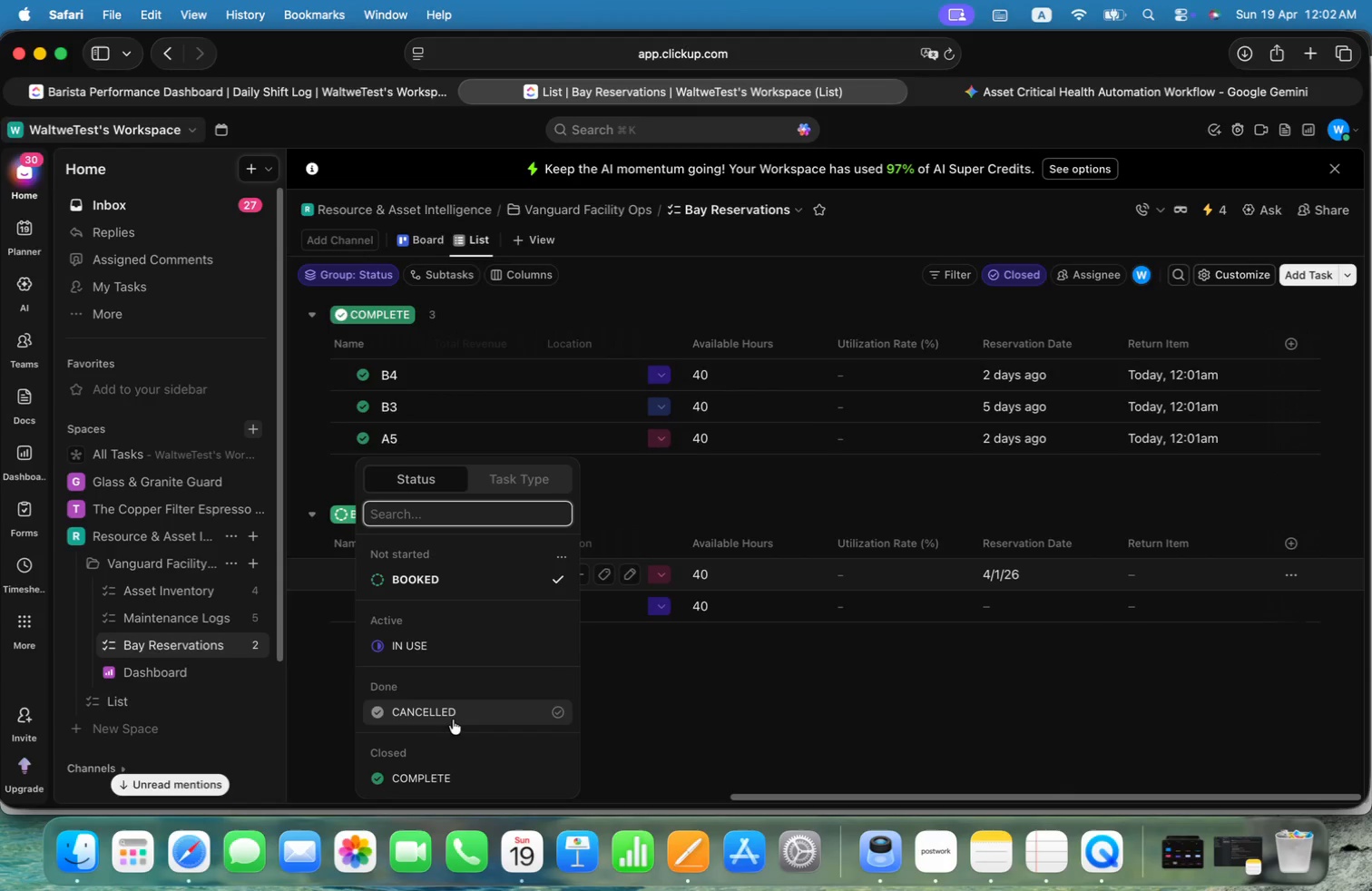 
left_click([435, 638])
 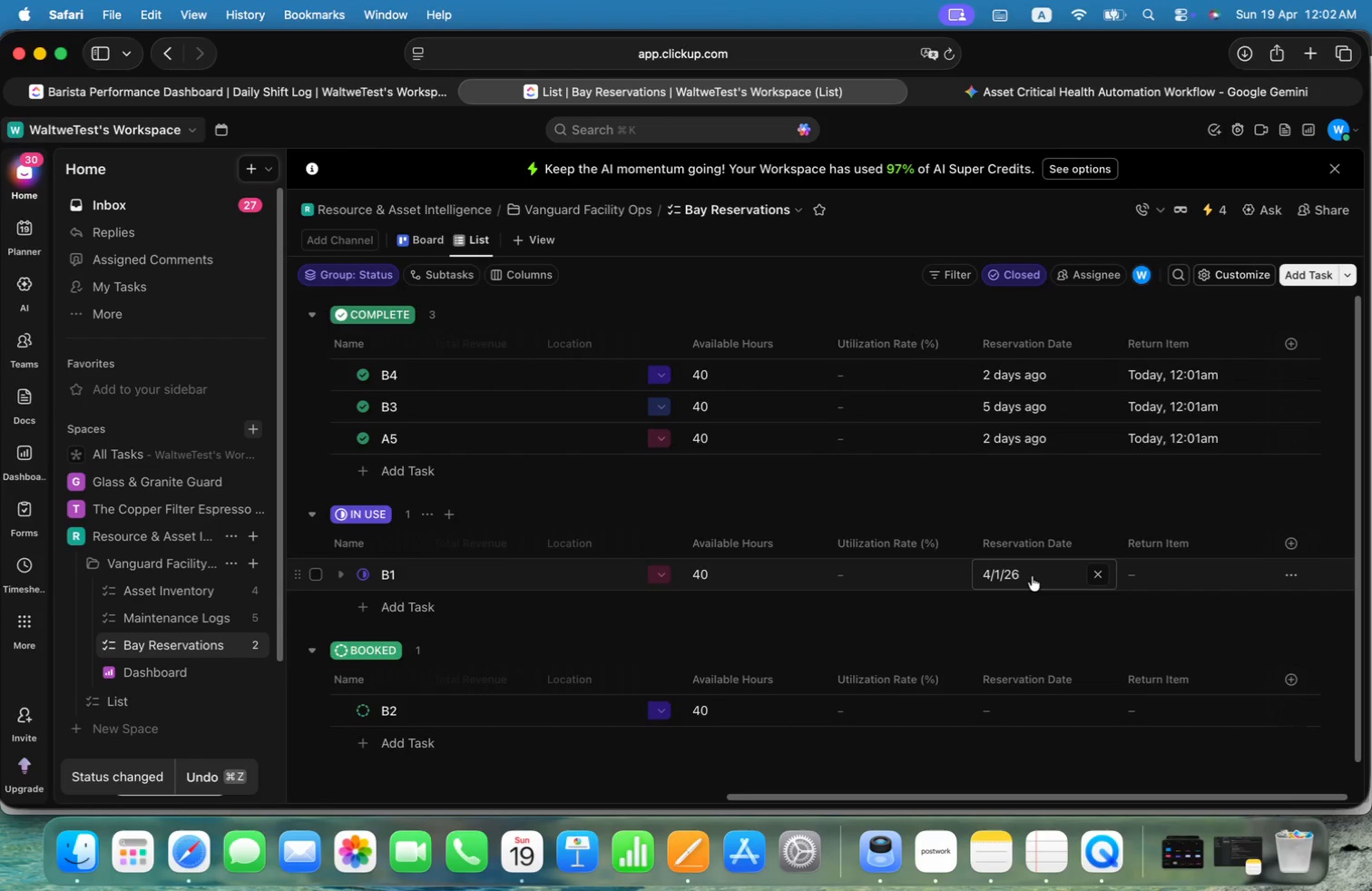 
wait(5.01)
 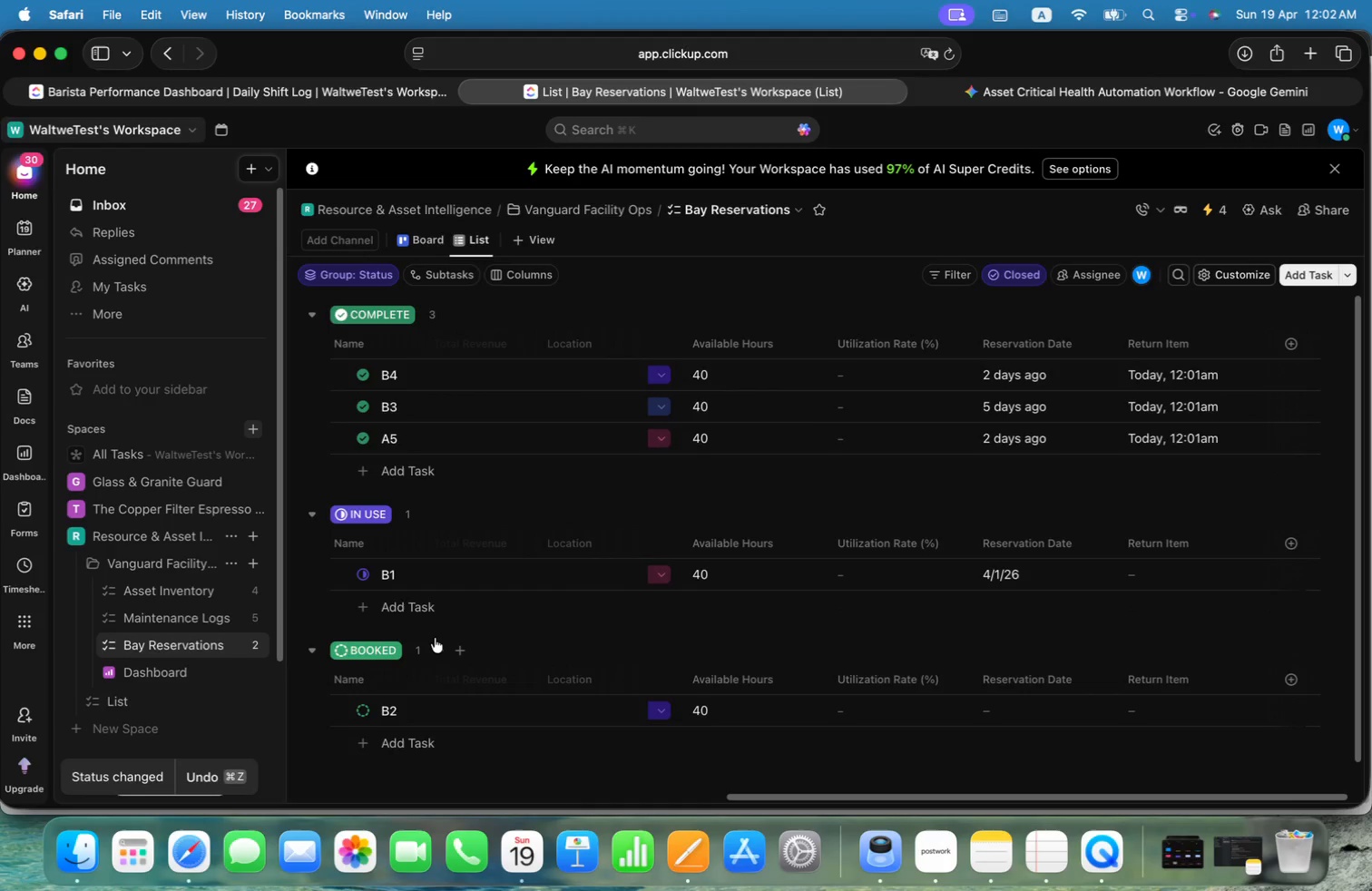 
left_click([1032, 576])
 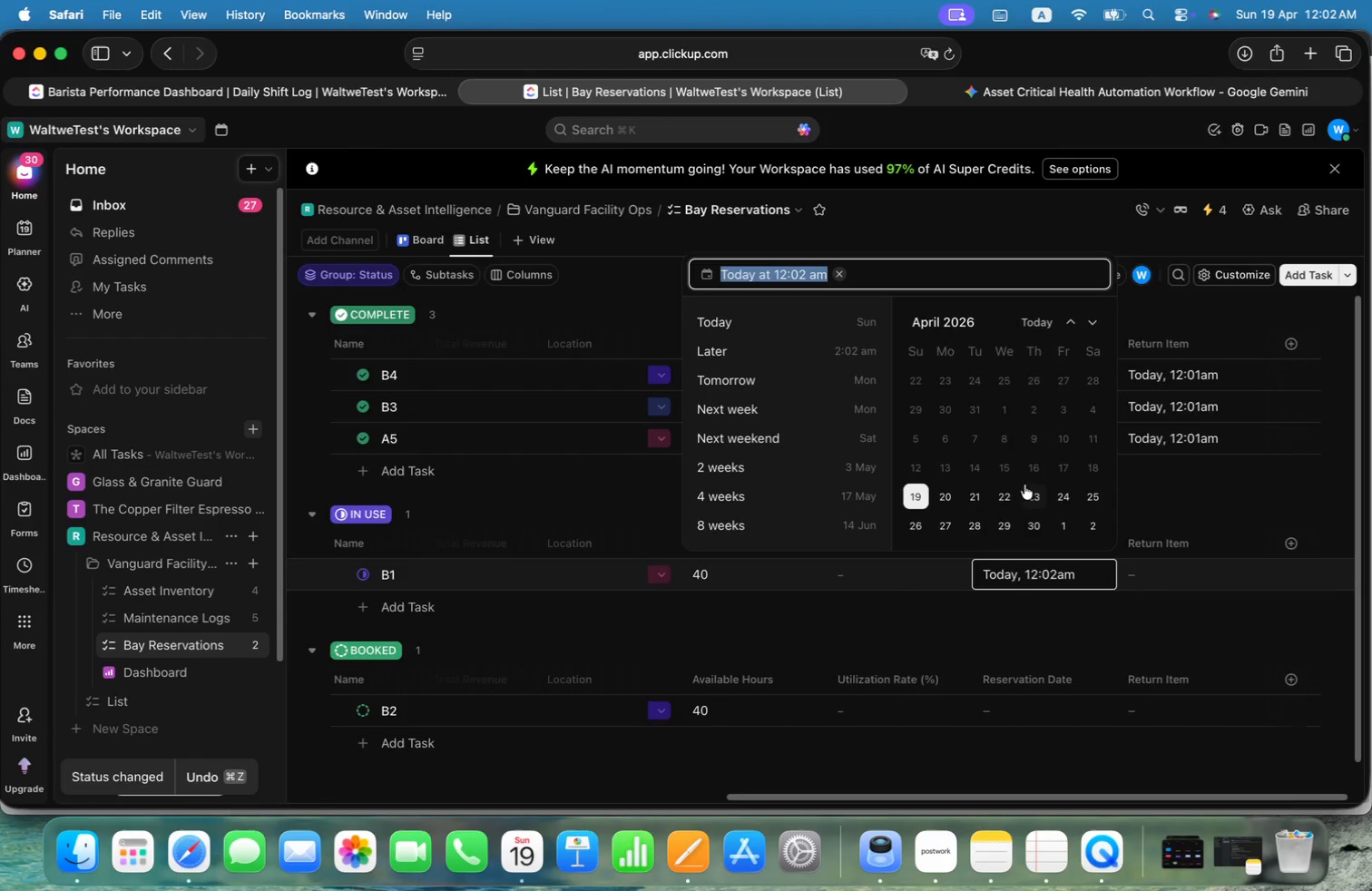 
left_click([1066, 465])
 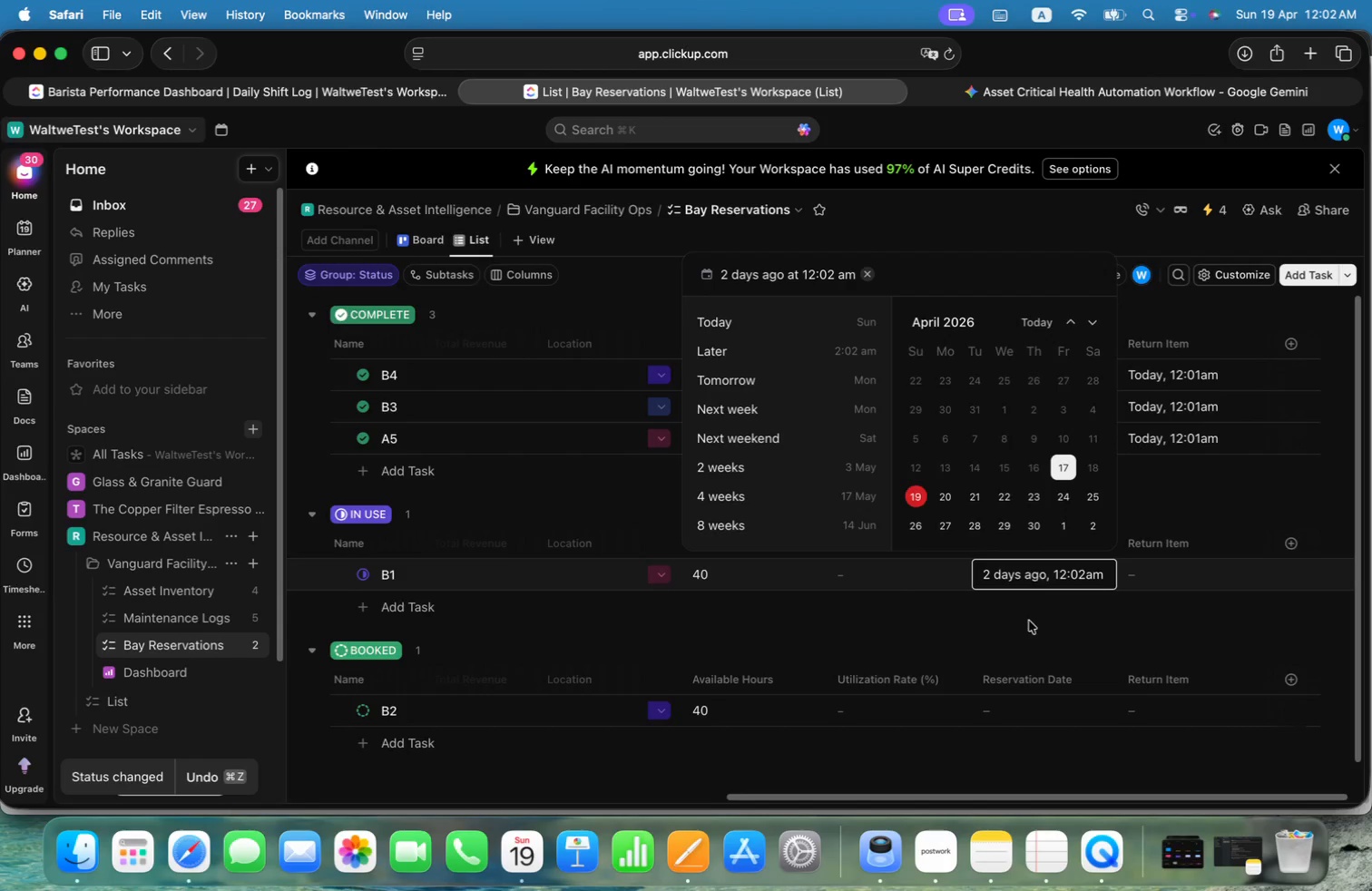 
left_click([1031, 647])
 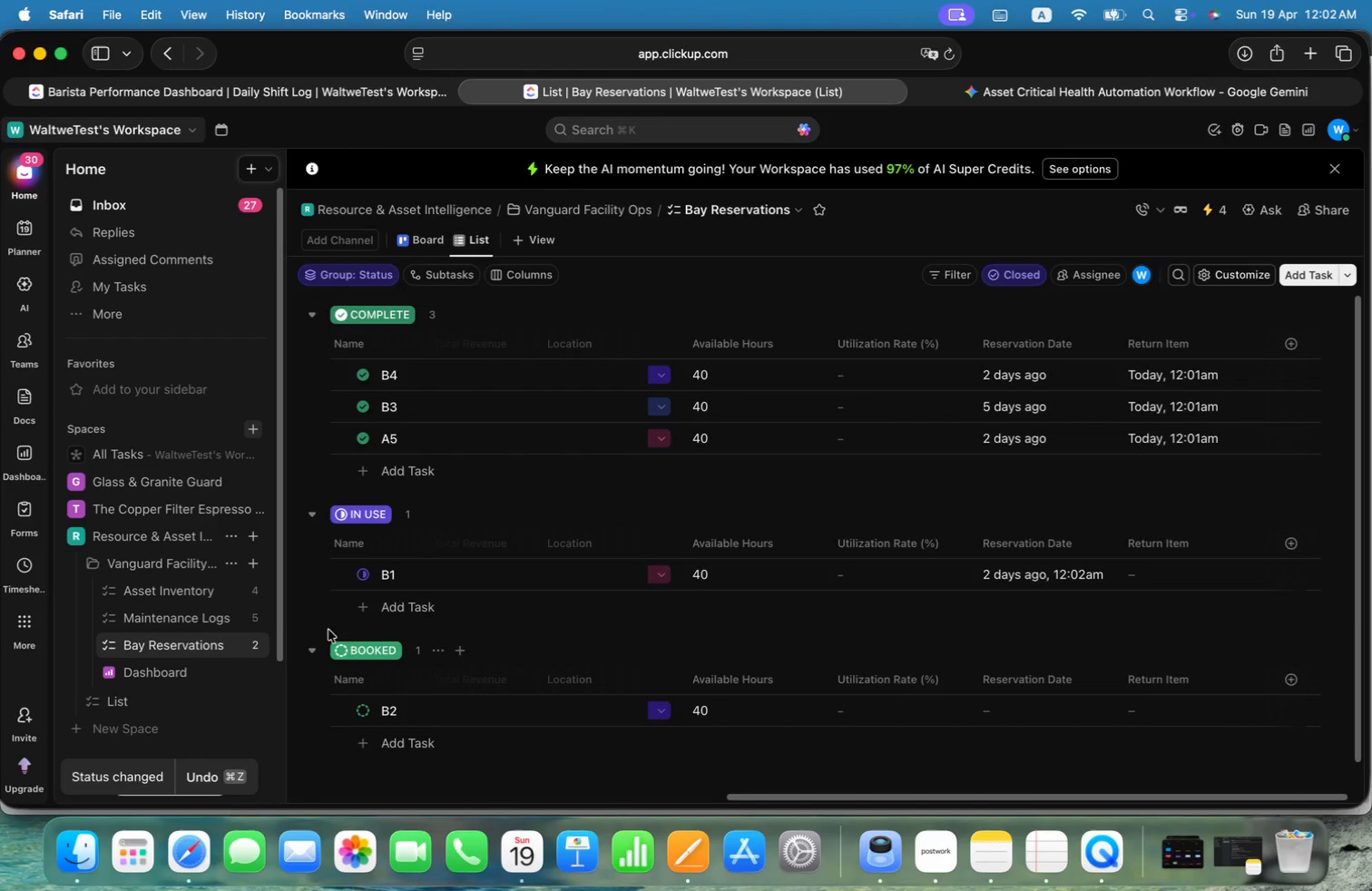 
left_click([366, 574])
 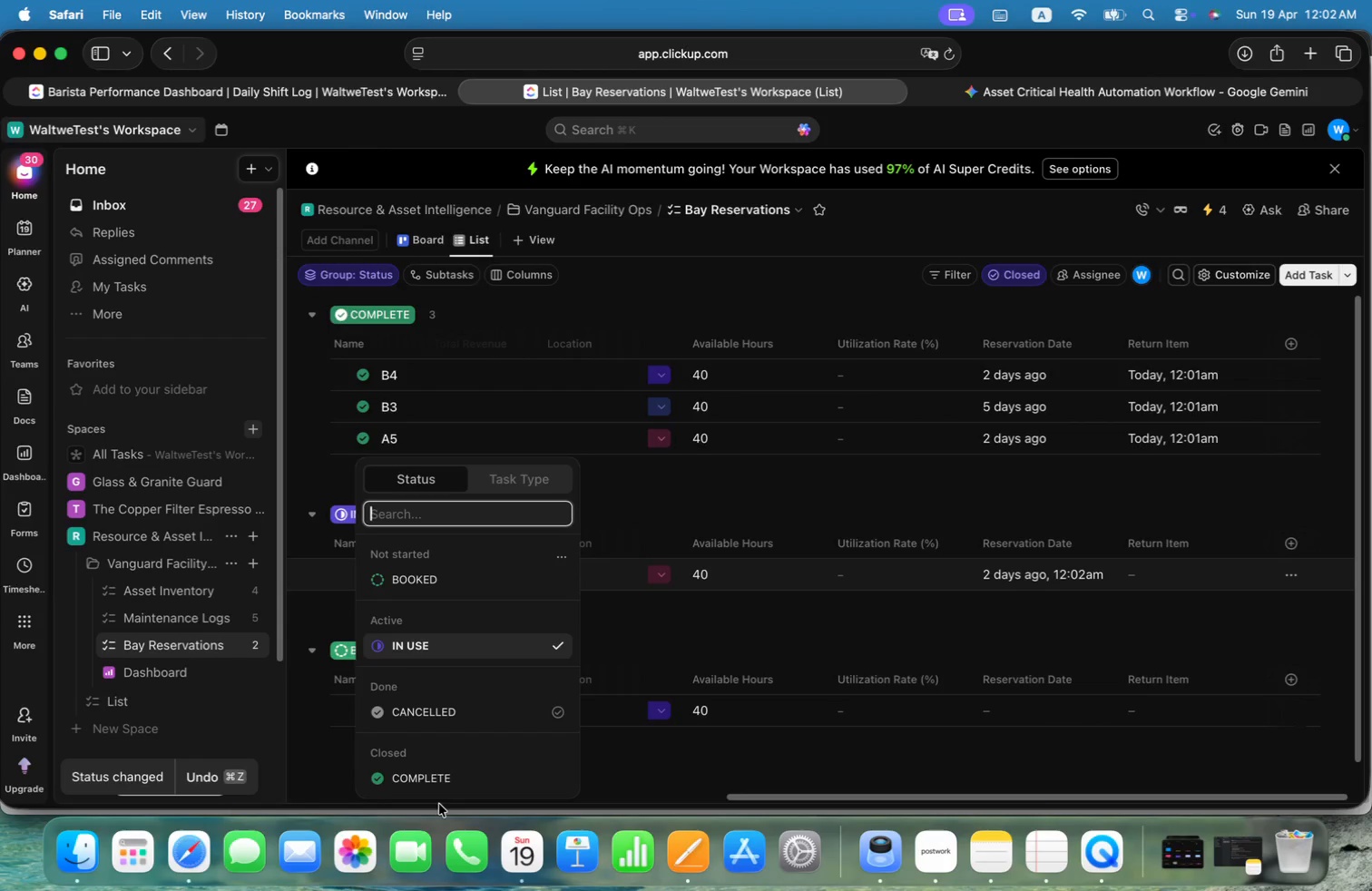 
left_click([446, 778])
 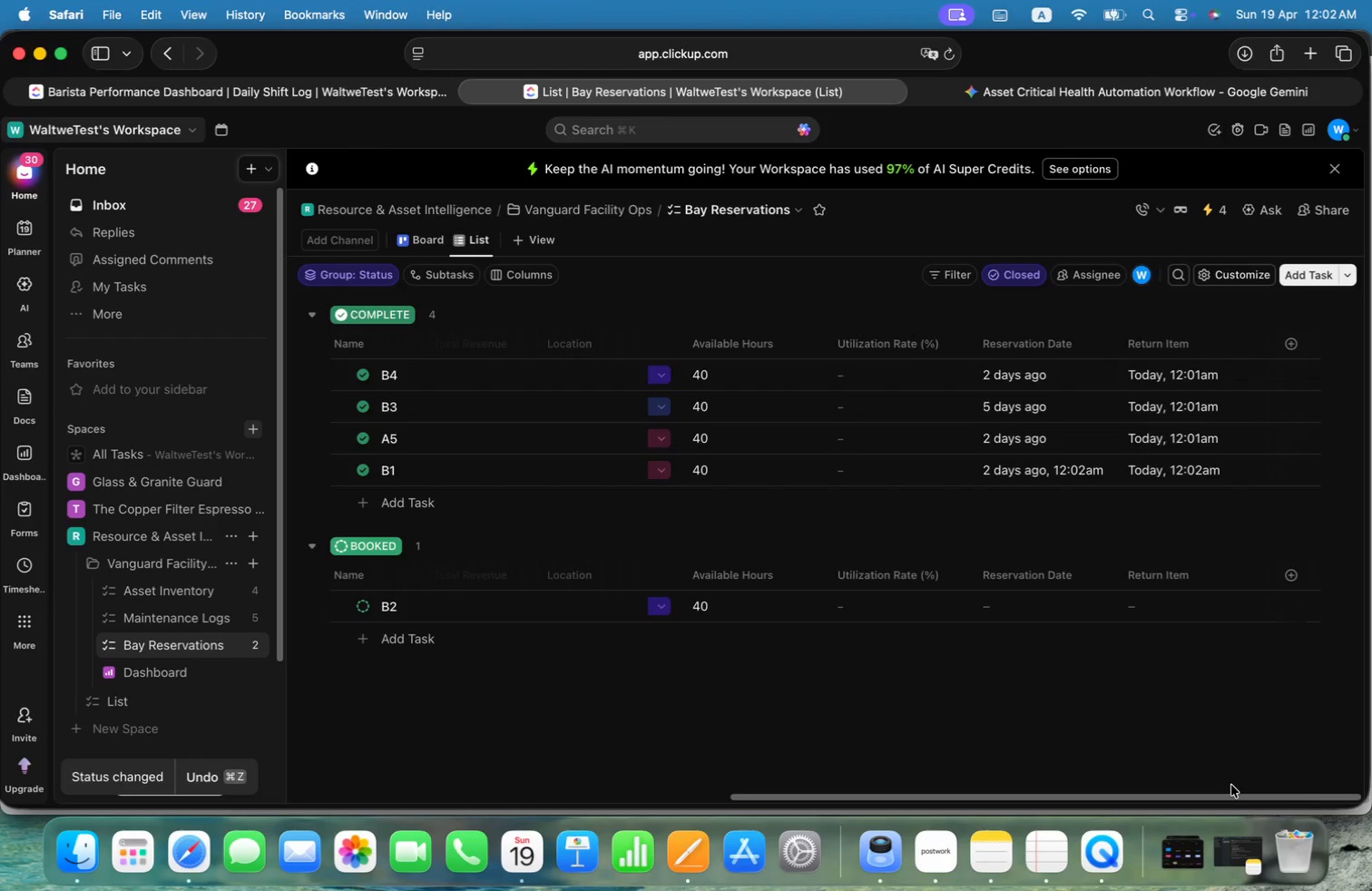 
wait(7.45)
 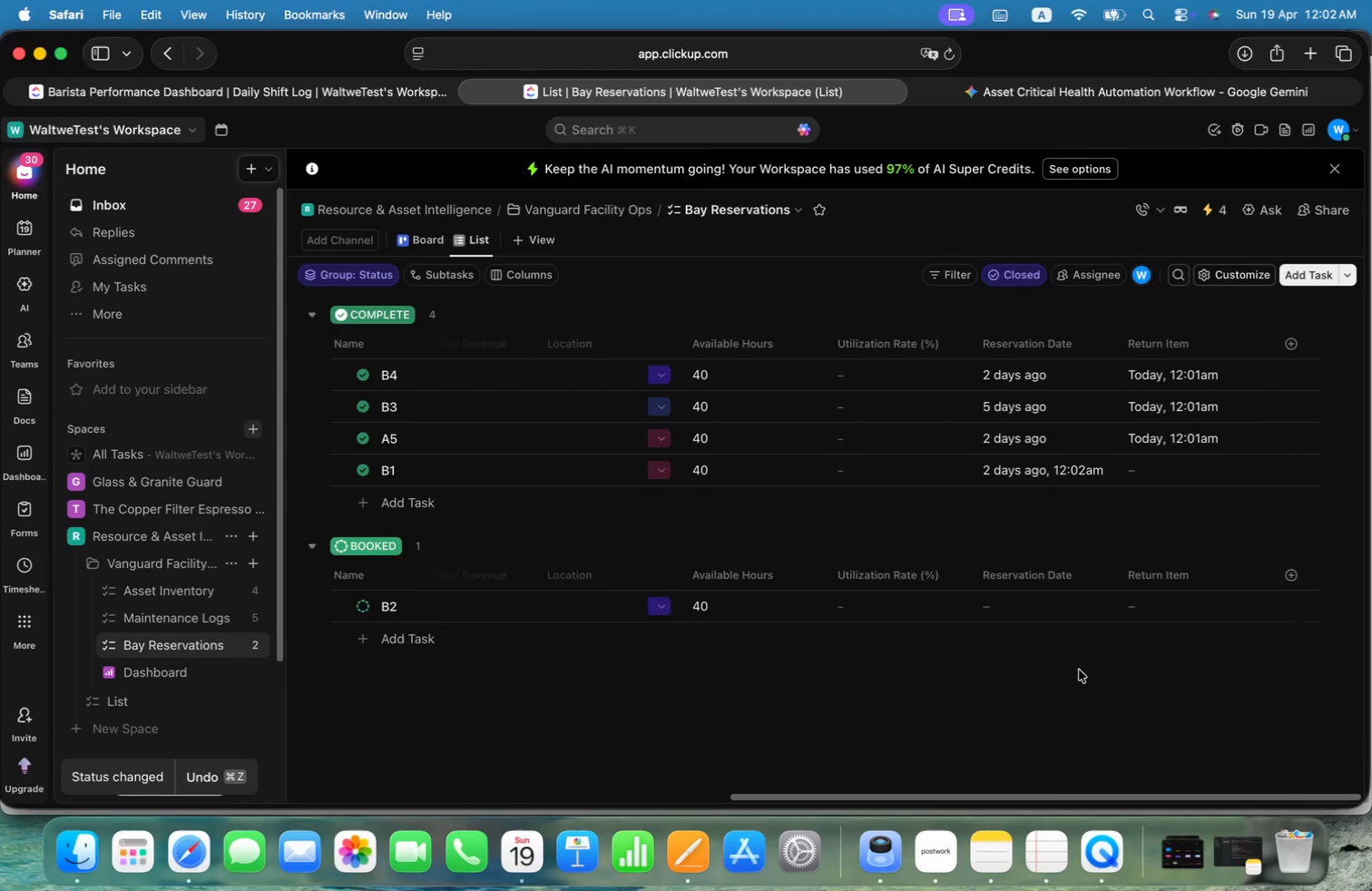 
left_click_drag(start_coordinate=[1122, 798], to_coordinate=[946, 795])
 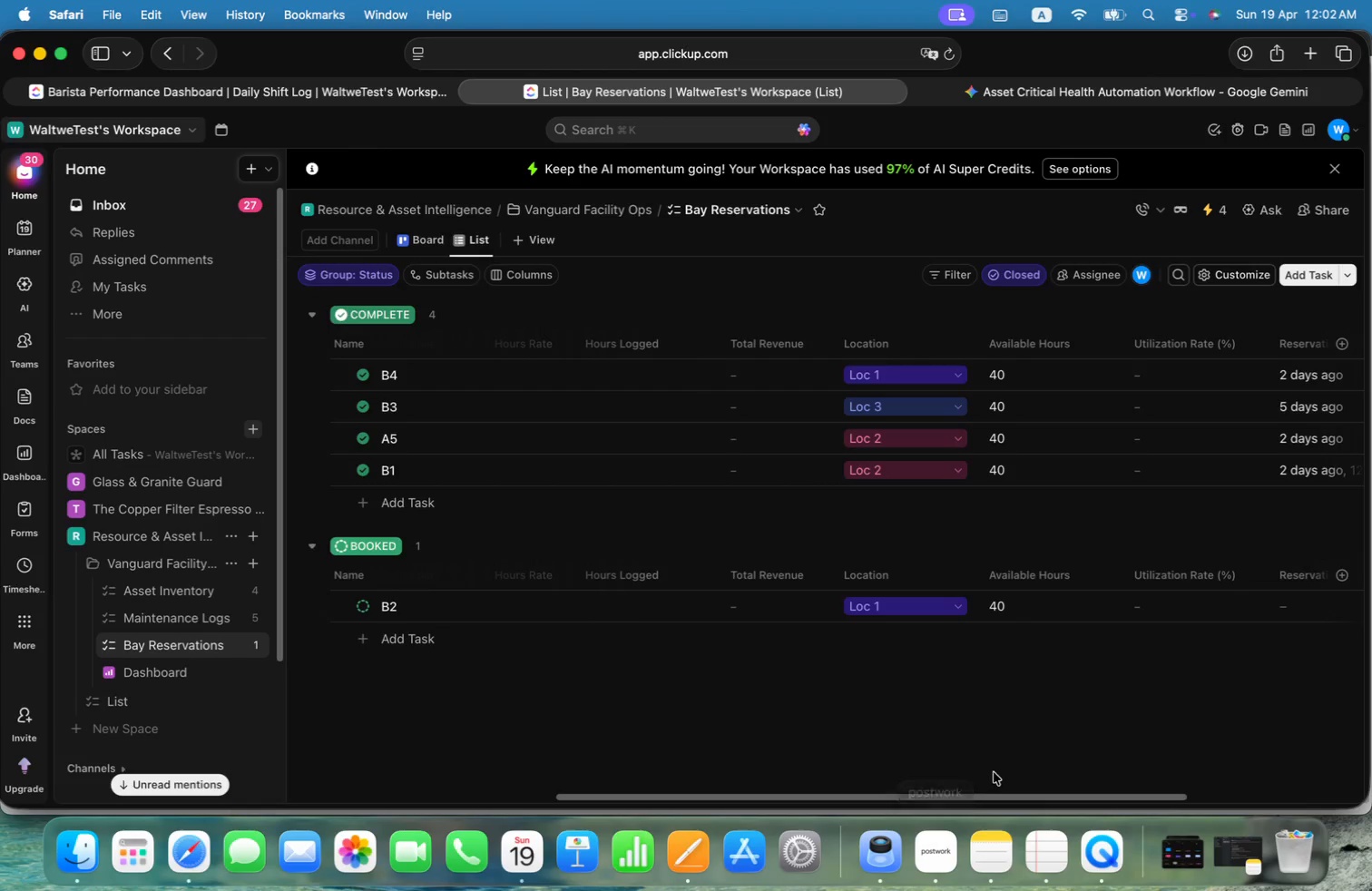 
left_click_drag(start_coordinate=[993, 795], to_coordinate=[888, 790])
 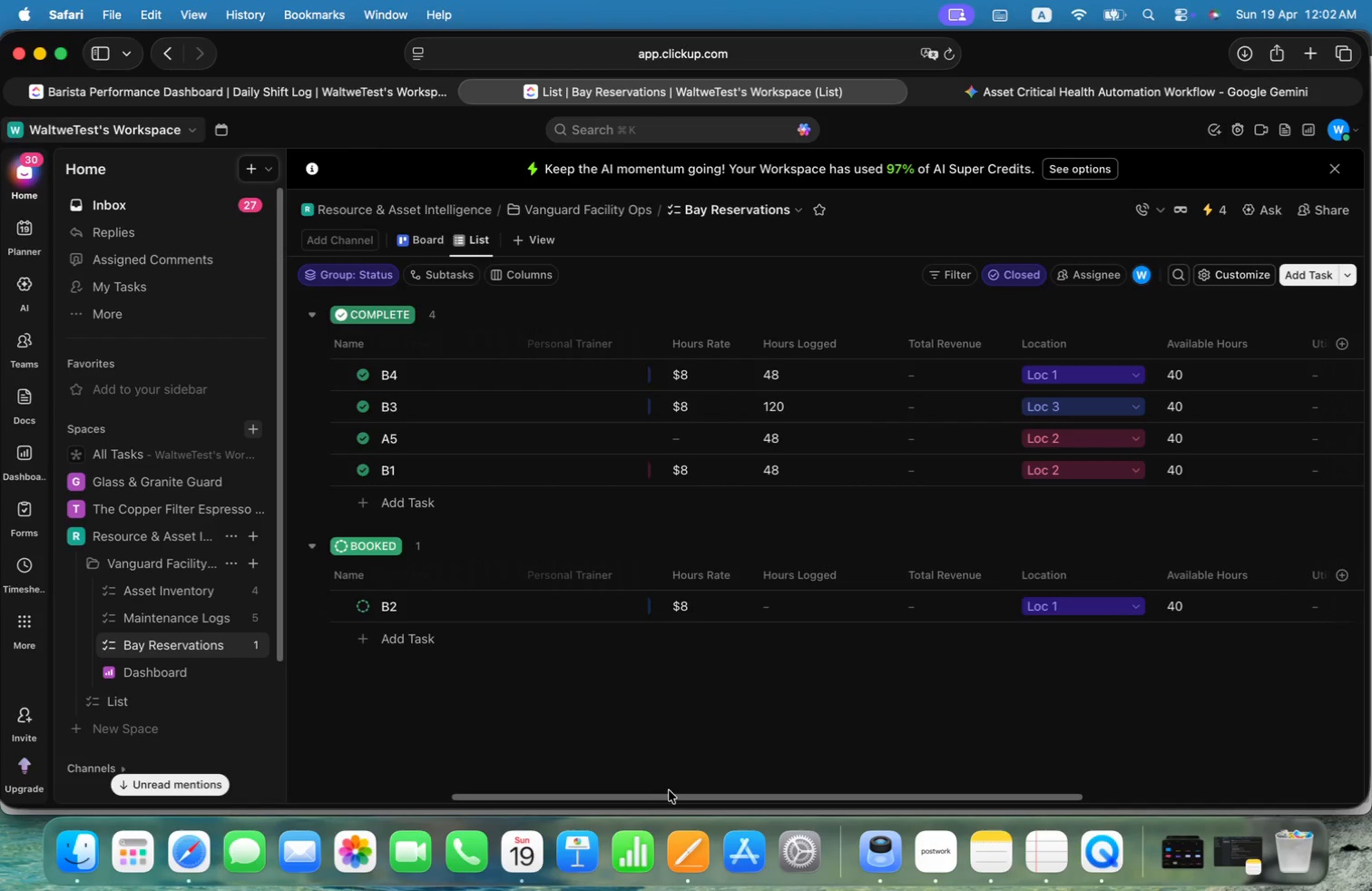 
left_click_drag(start_coordinate=[652, 798], to_coordinate=[522, 798])
 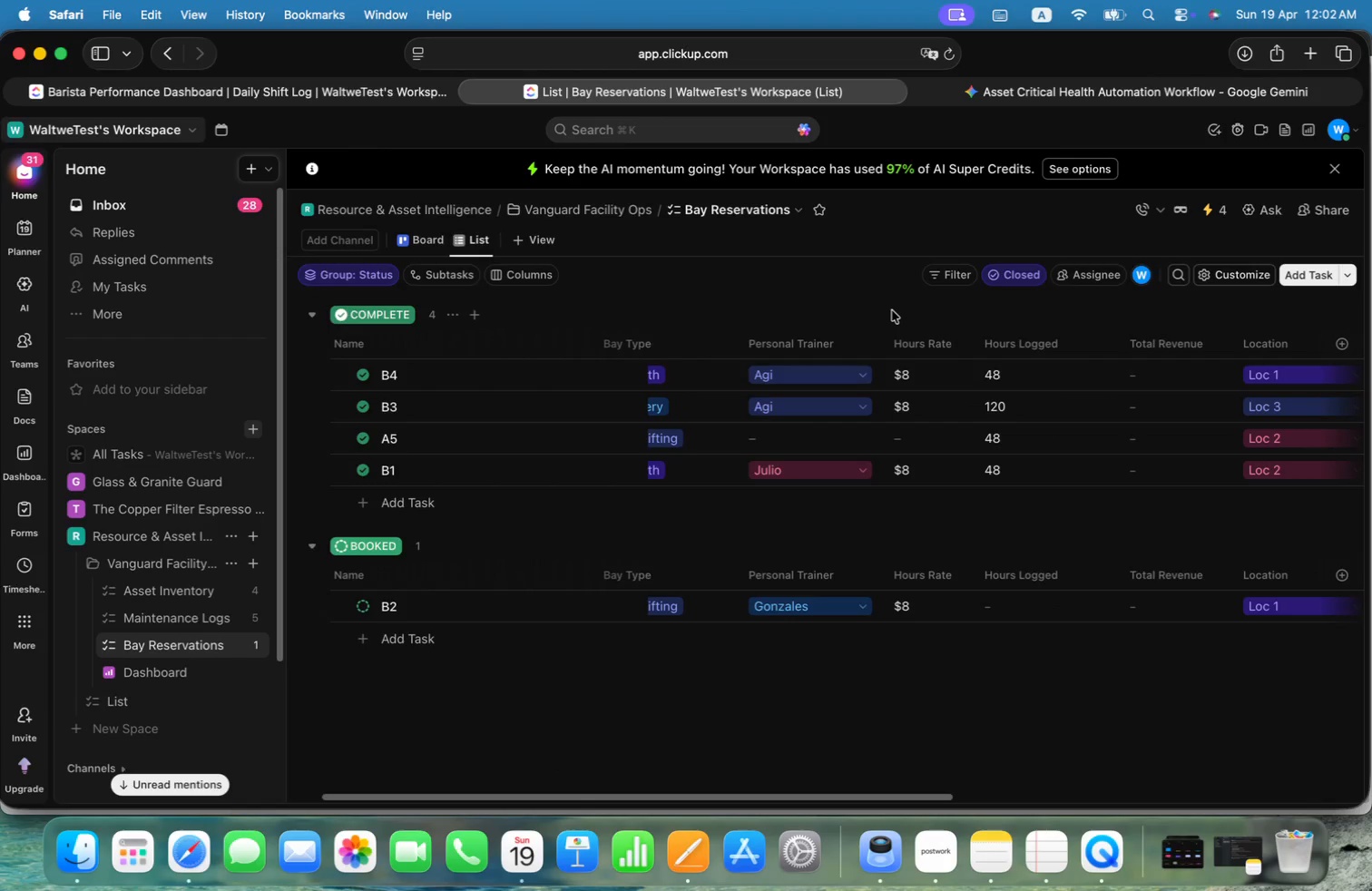 
left_click([880, 295])
 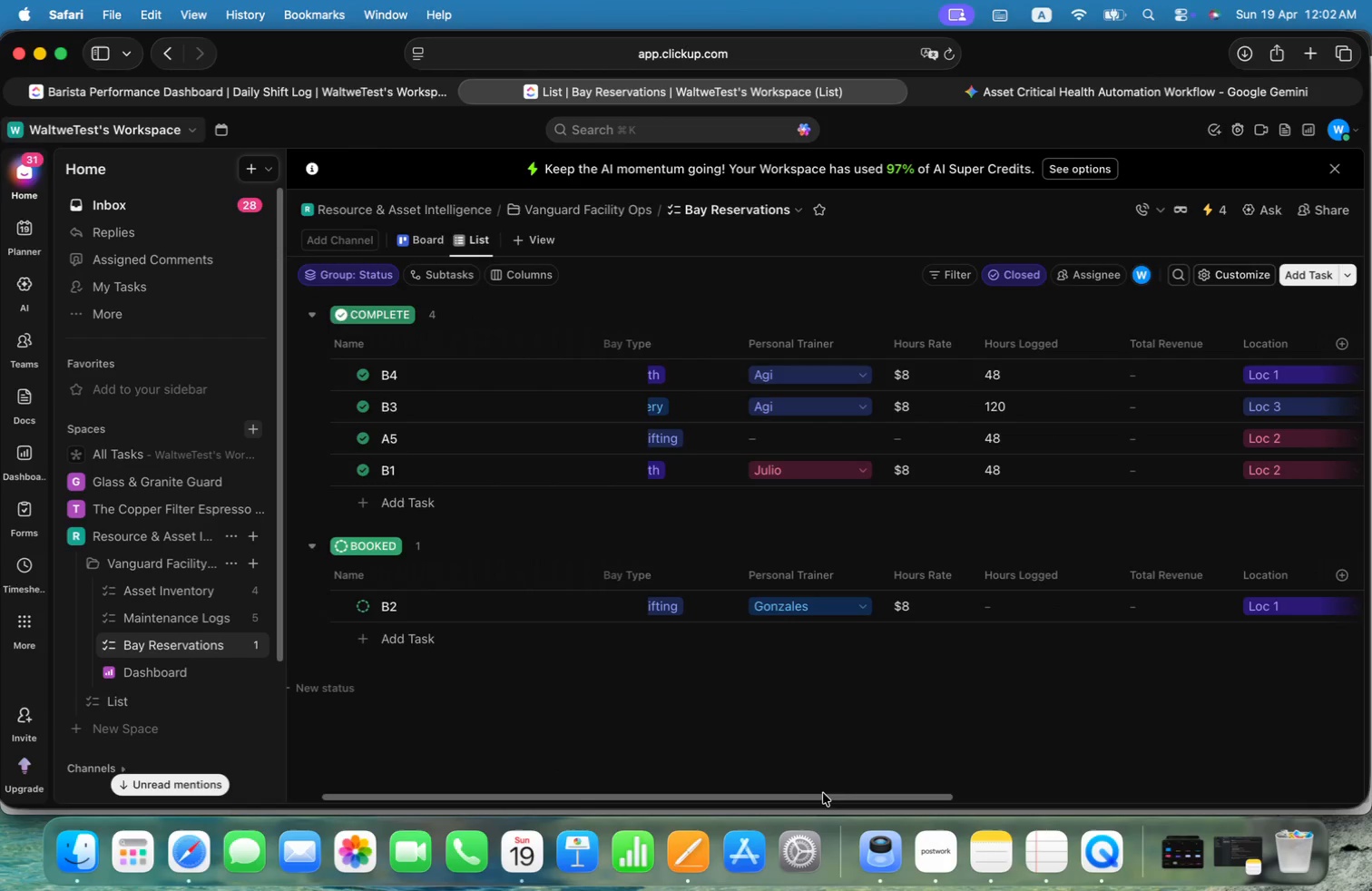 
left_click_drag(start_coordinate=[820, 798], to_coordinate=[780, 798])
 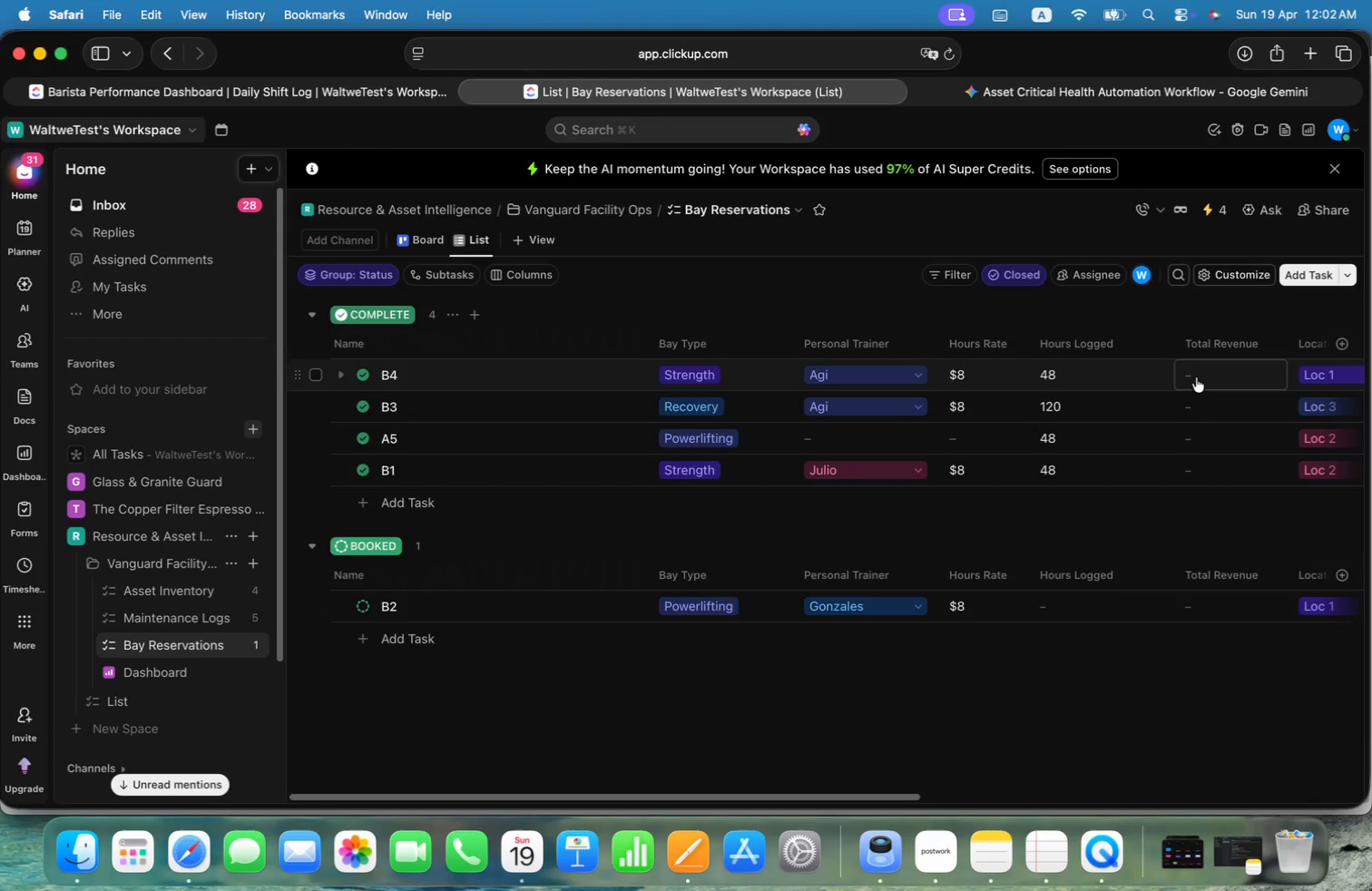 
left_click_drag(start_coordinate=[1173, 344], to_coordinate=[1148, 340])
 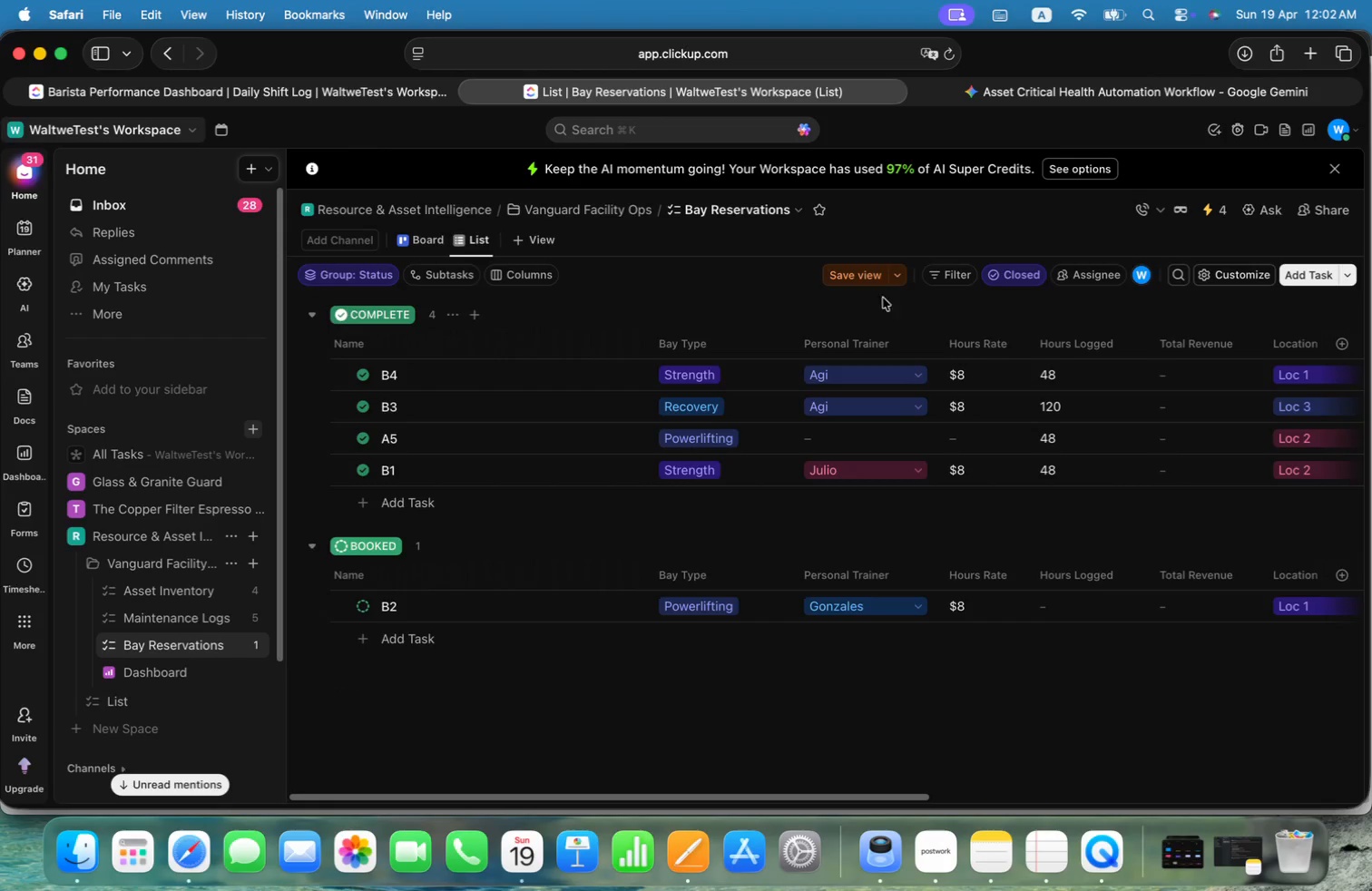 
left_click([859, 274])
 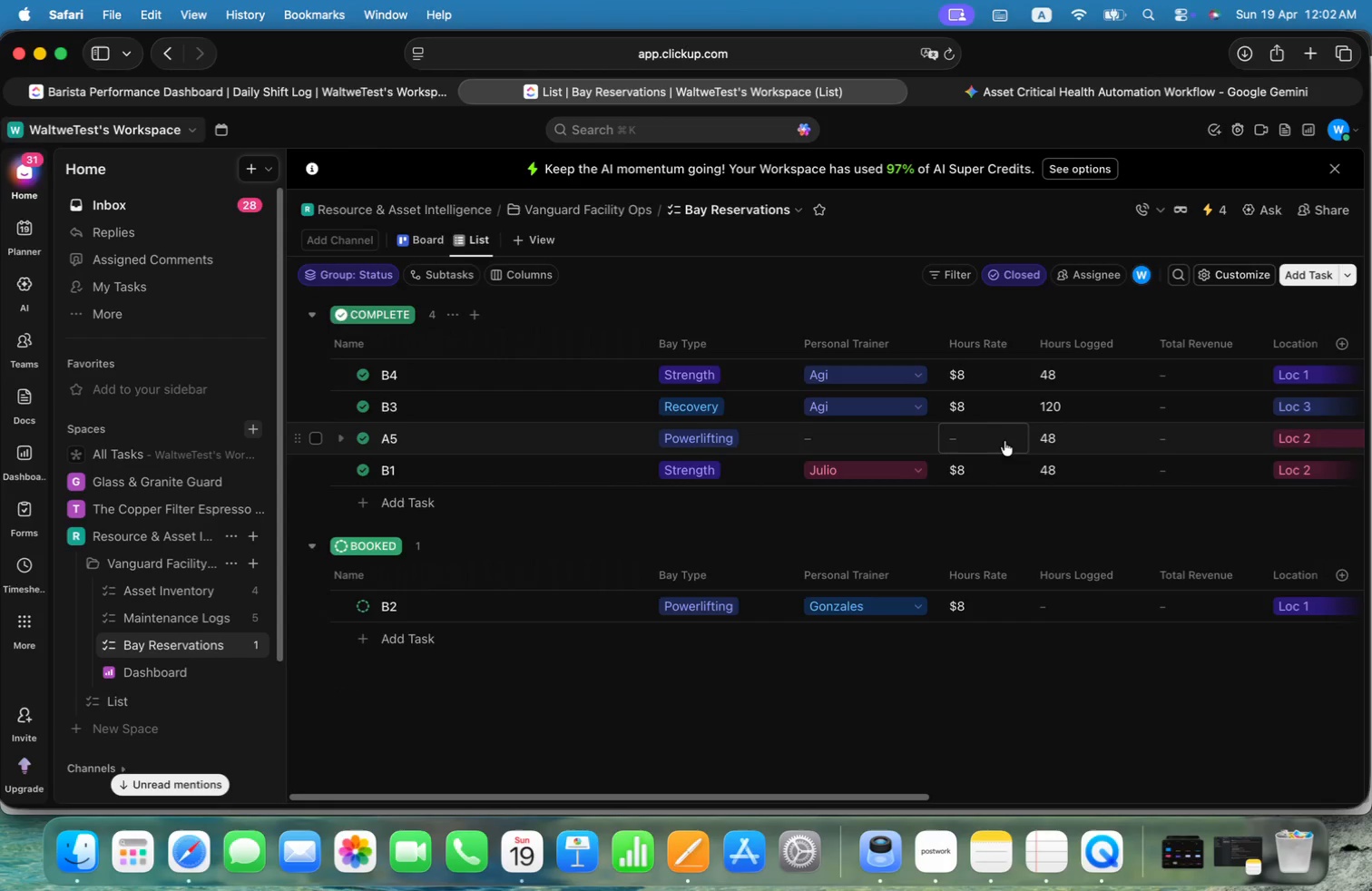 
left_click([981, 438])
 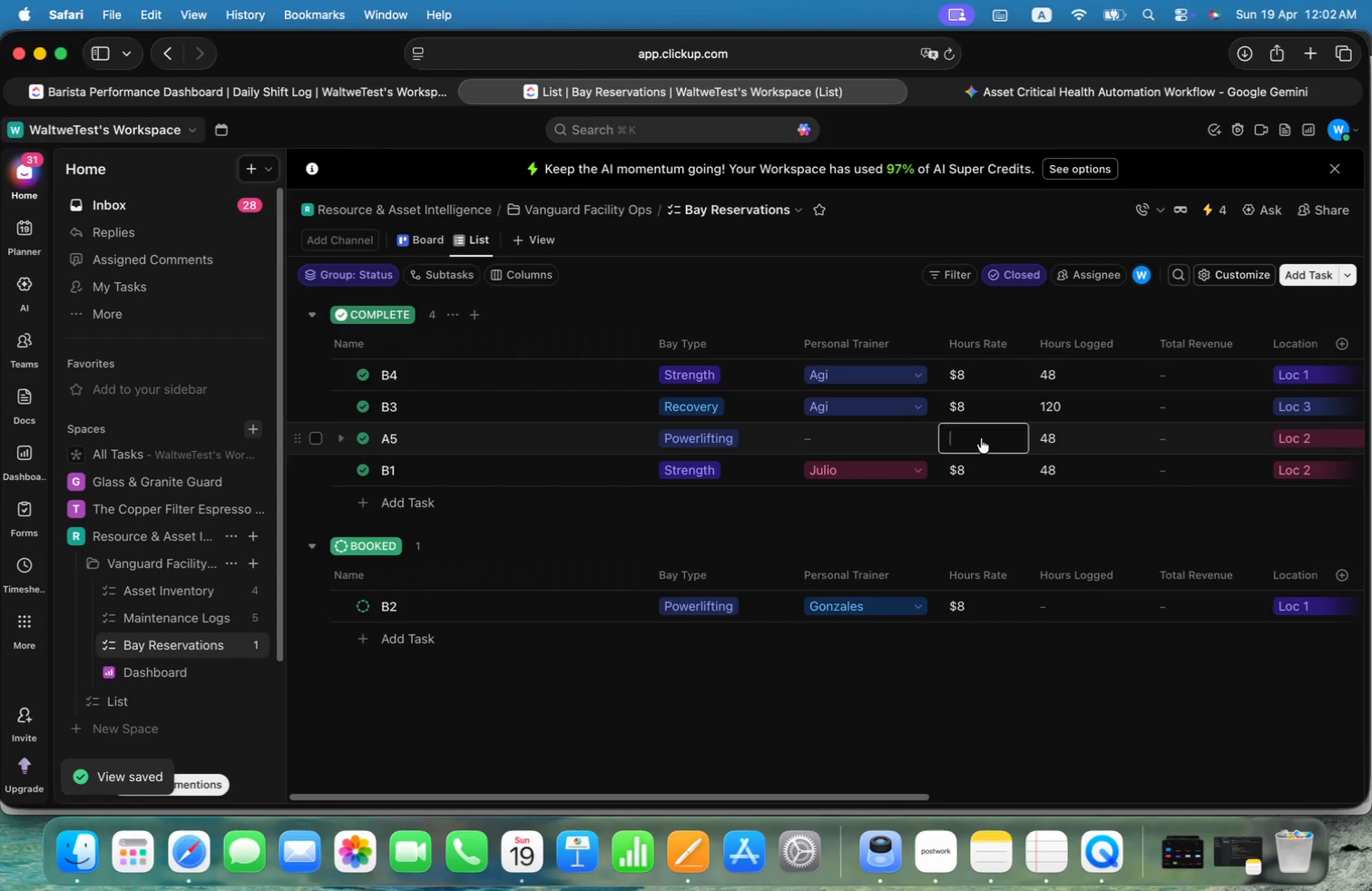 
key(Alt+8)
 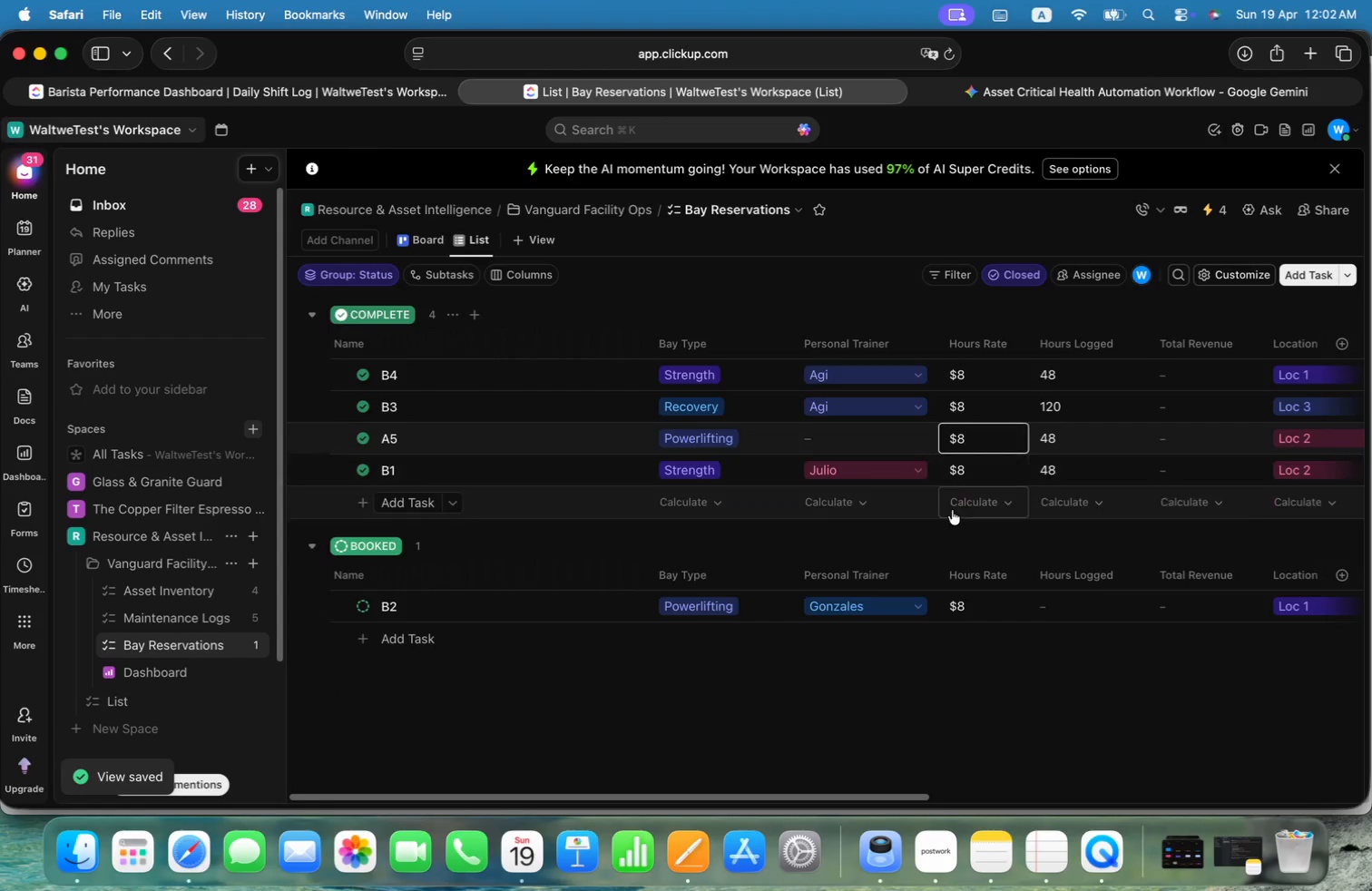 
left_click([940, 526])
 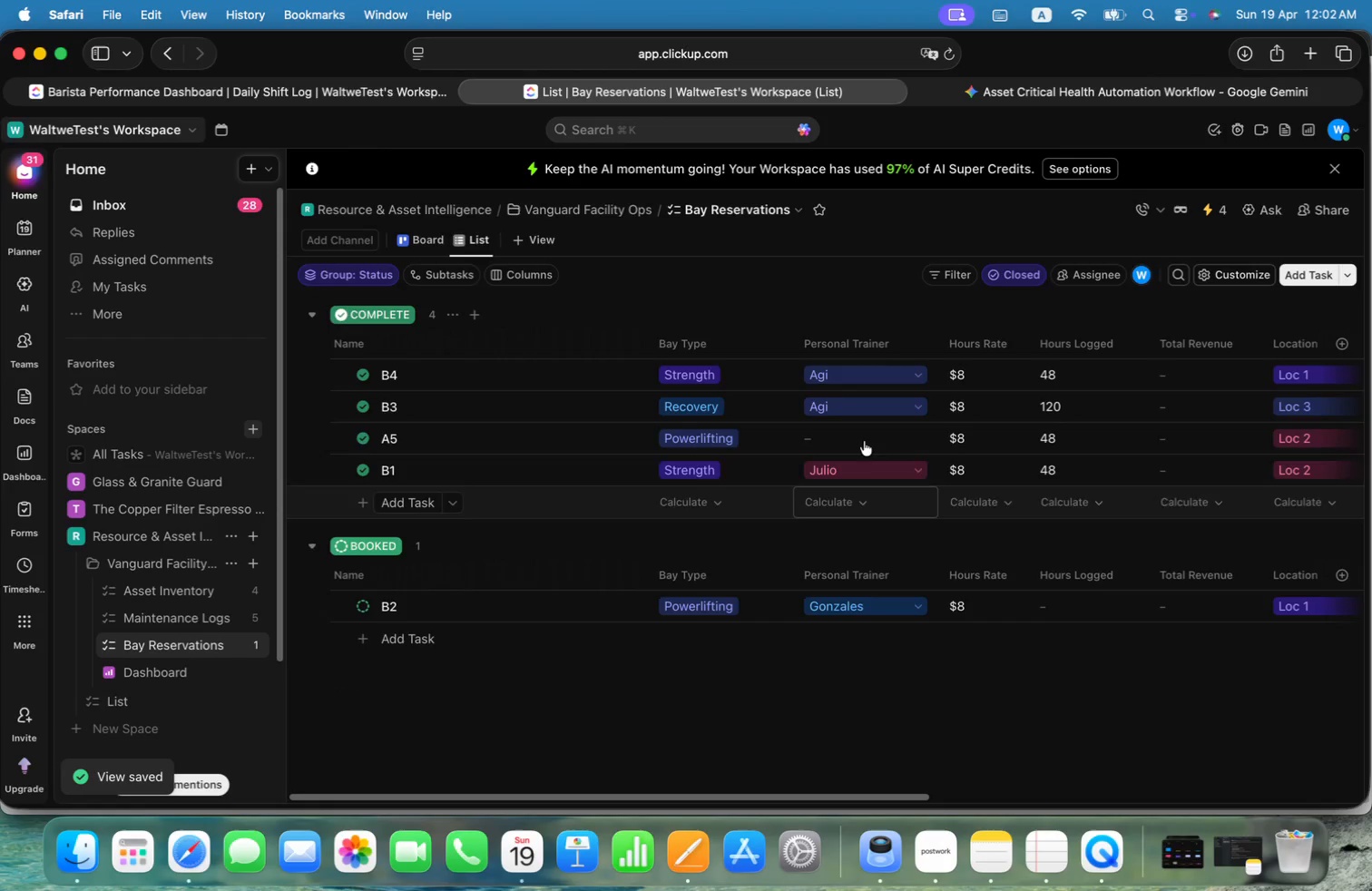 
left_click([859, 429])
 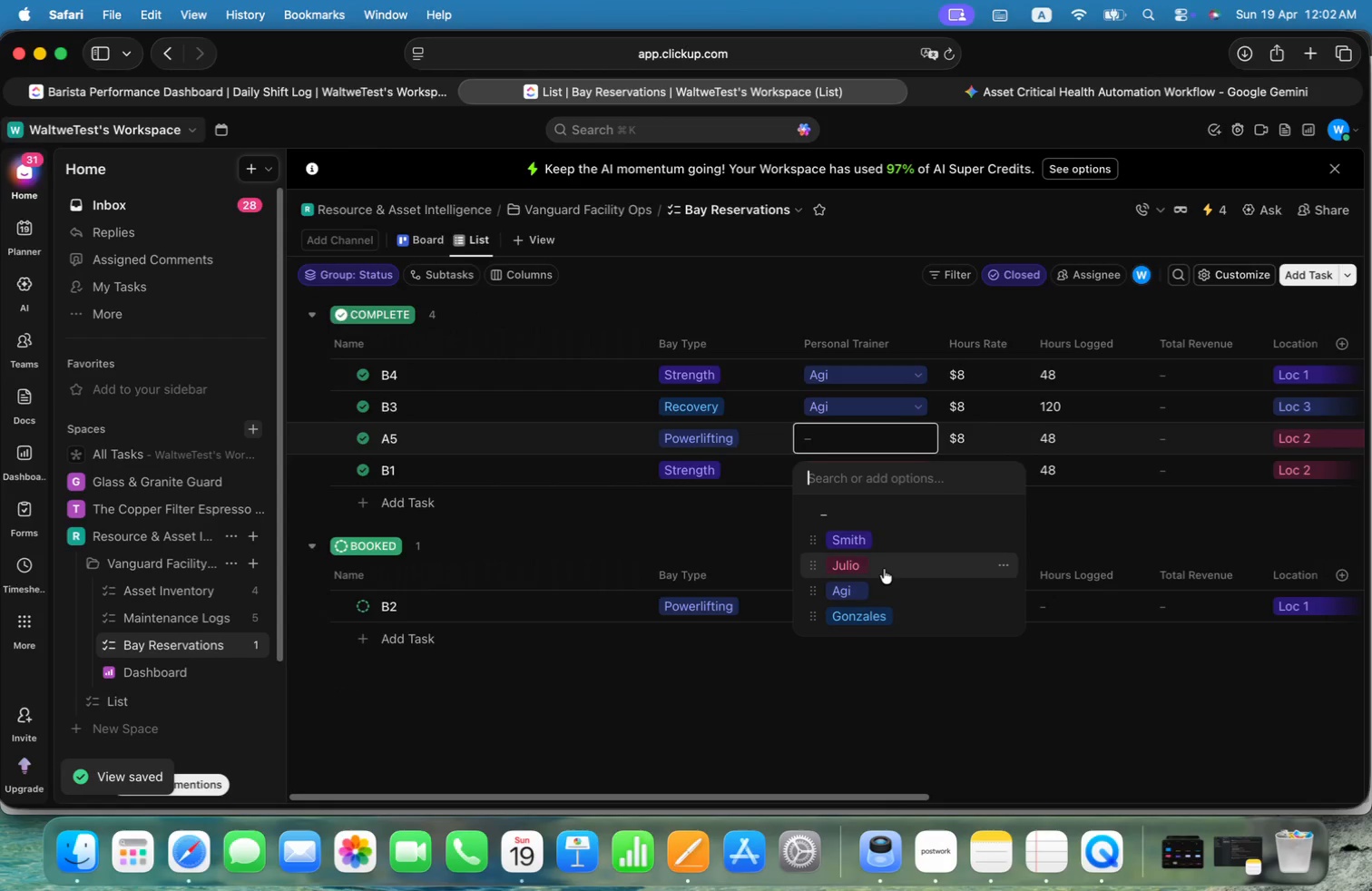 
left_click([884, 569])
 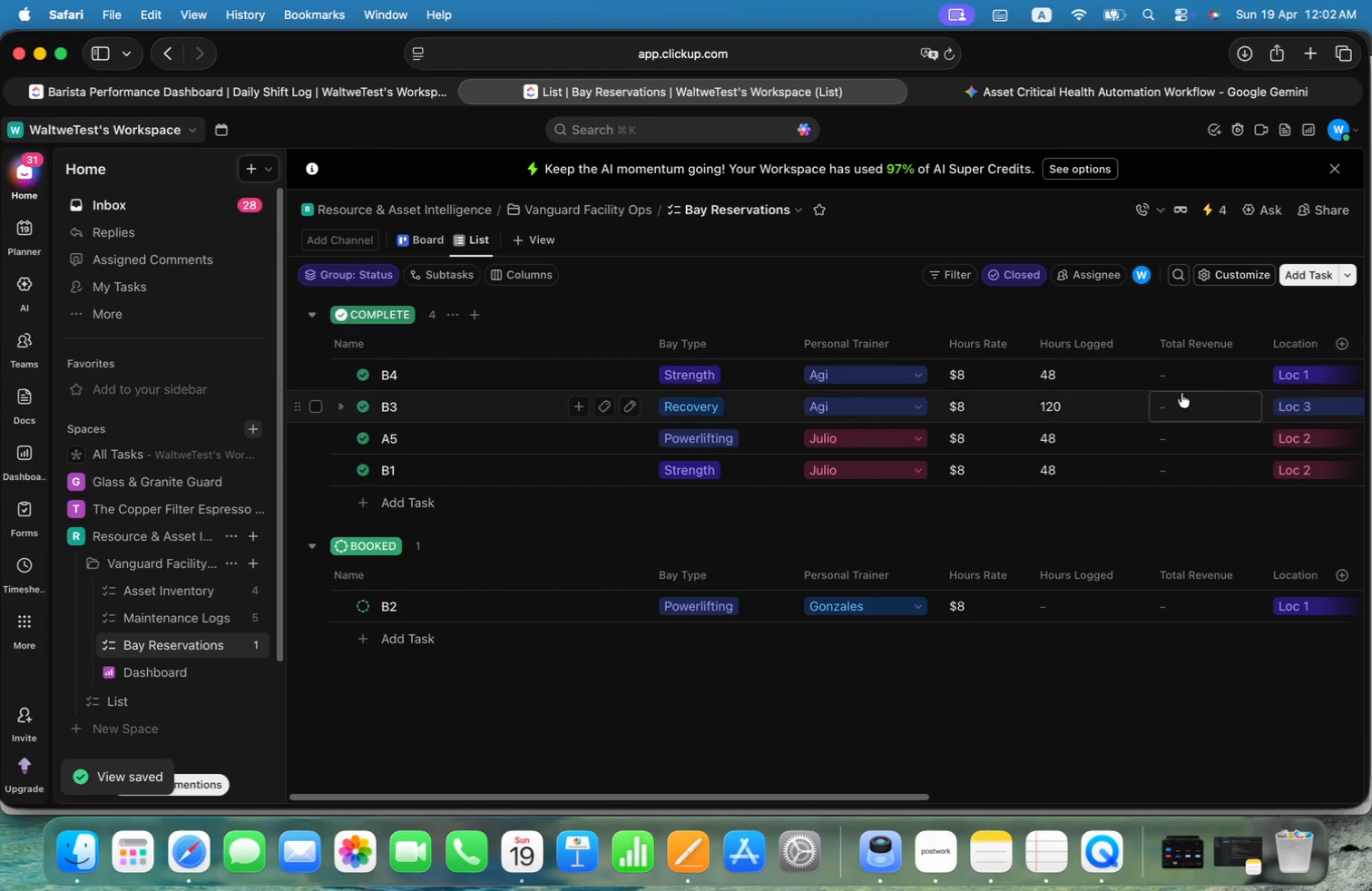 
left_click([1203, 372])
 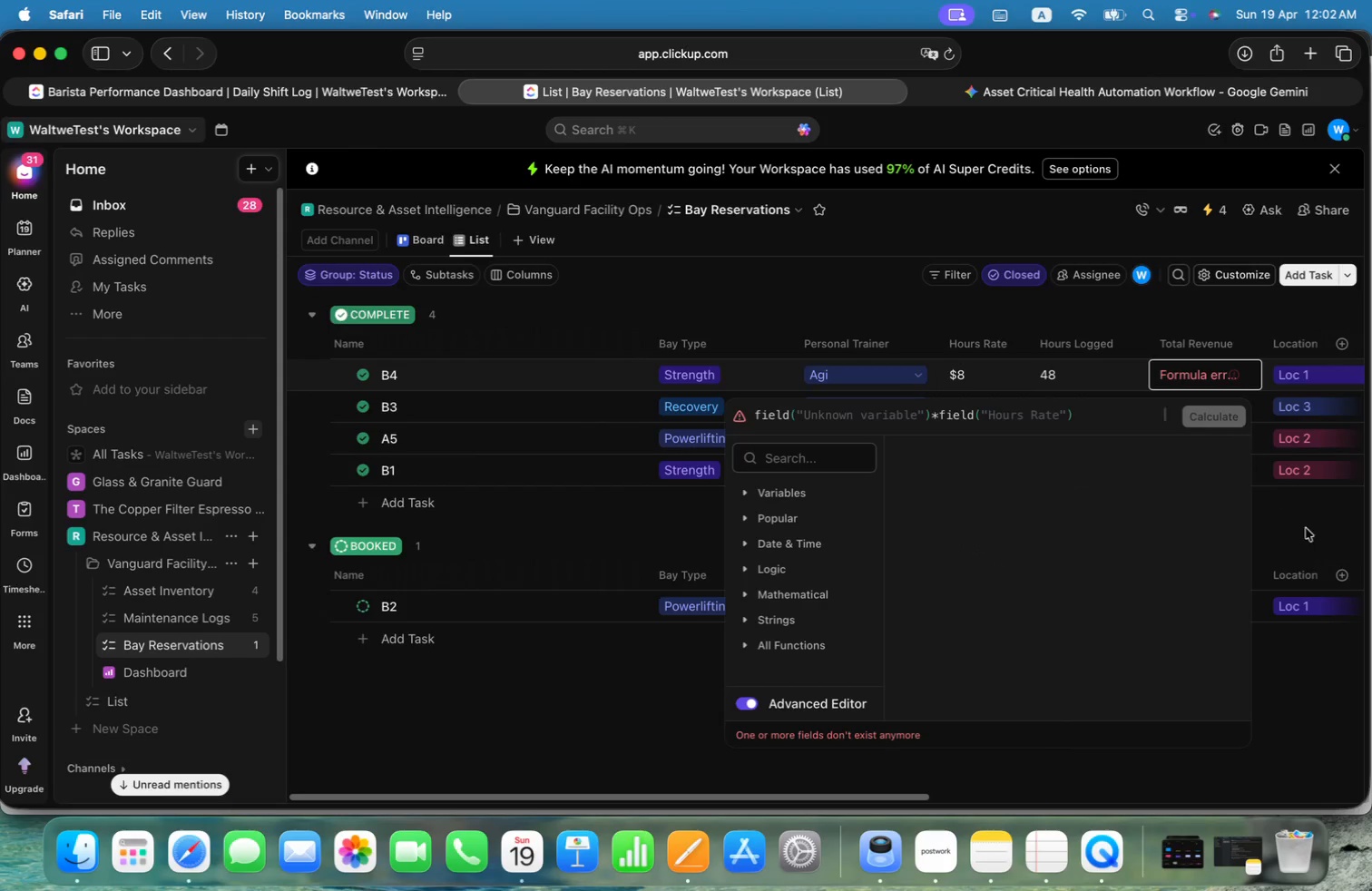 
left_click([1313, 542])
 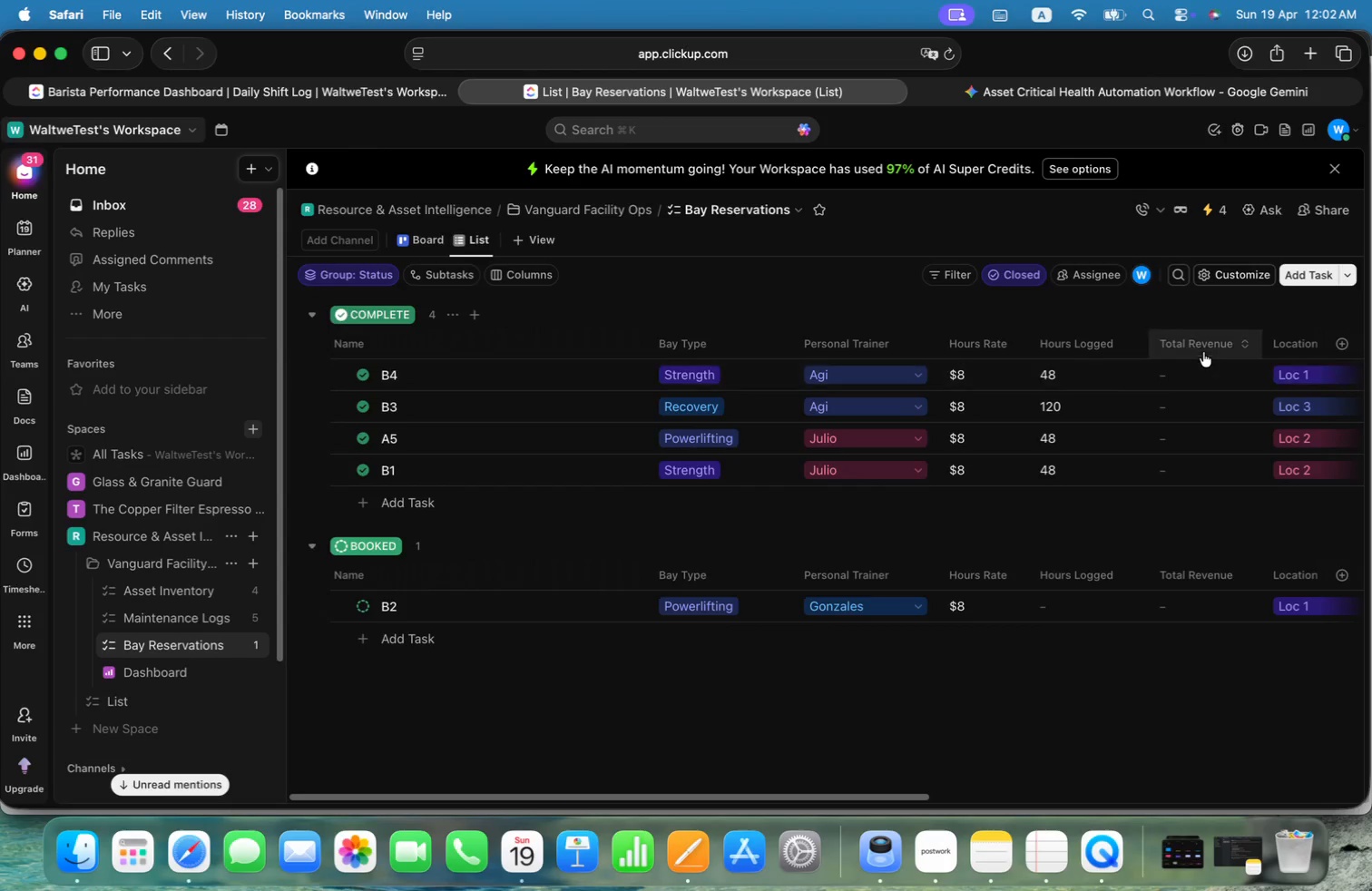 
right_click([1201, 348])
 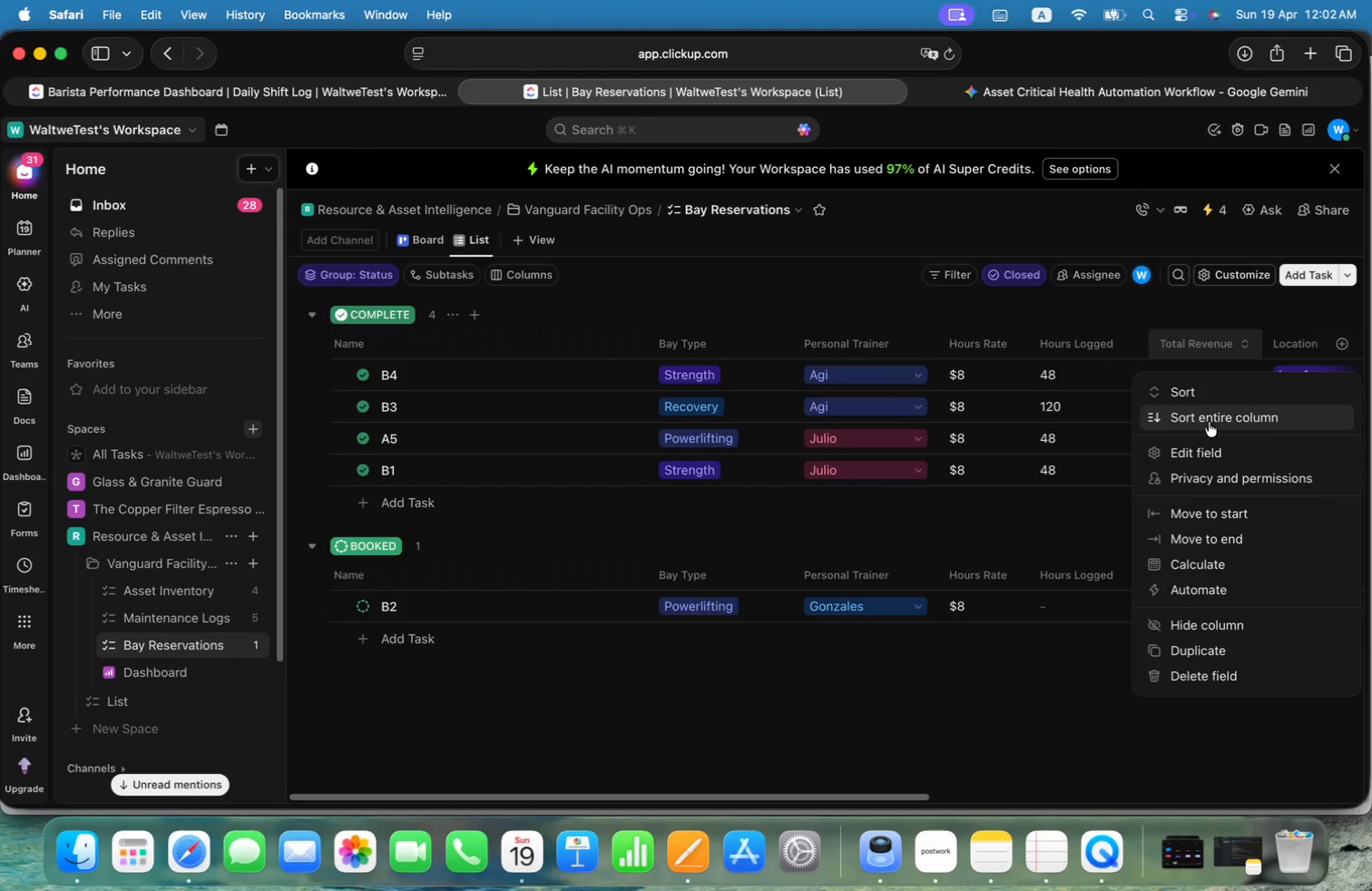 
left_click([1215, 447])
 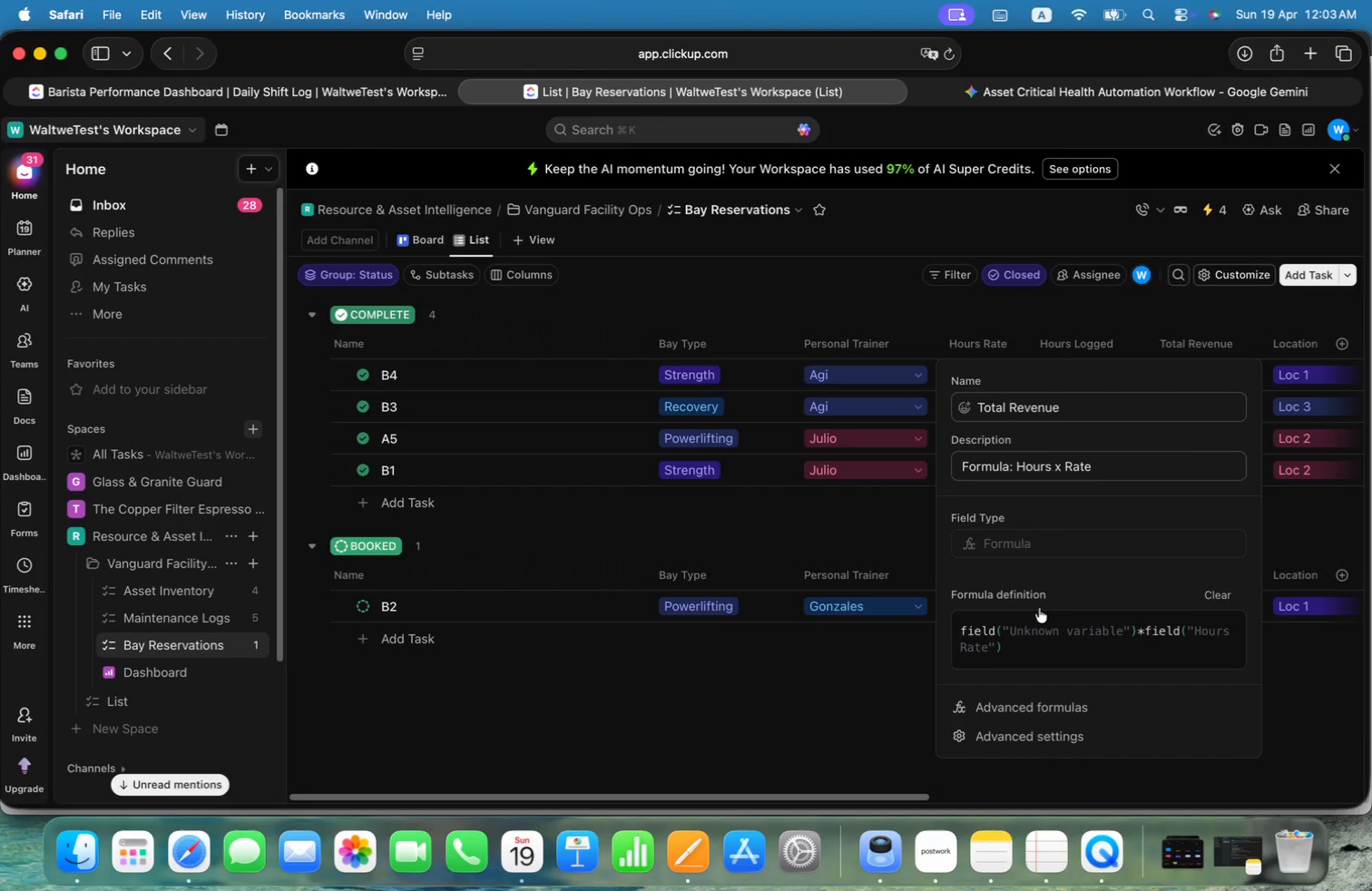 
left_click([1036, 706])
 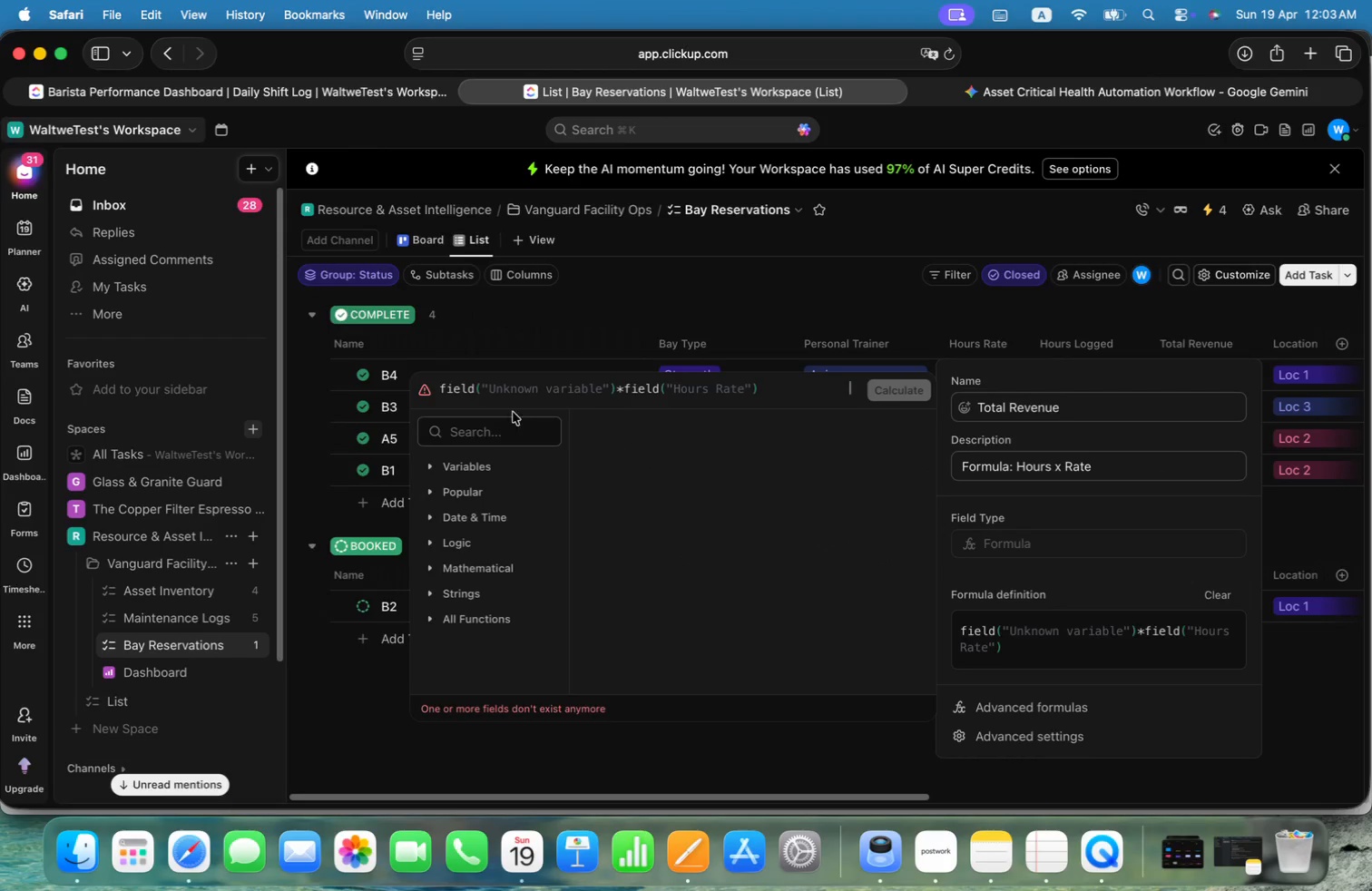 
left_click_drag(start_coordinate=[789, 387], to_coordinate=[350, 387])
 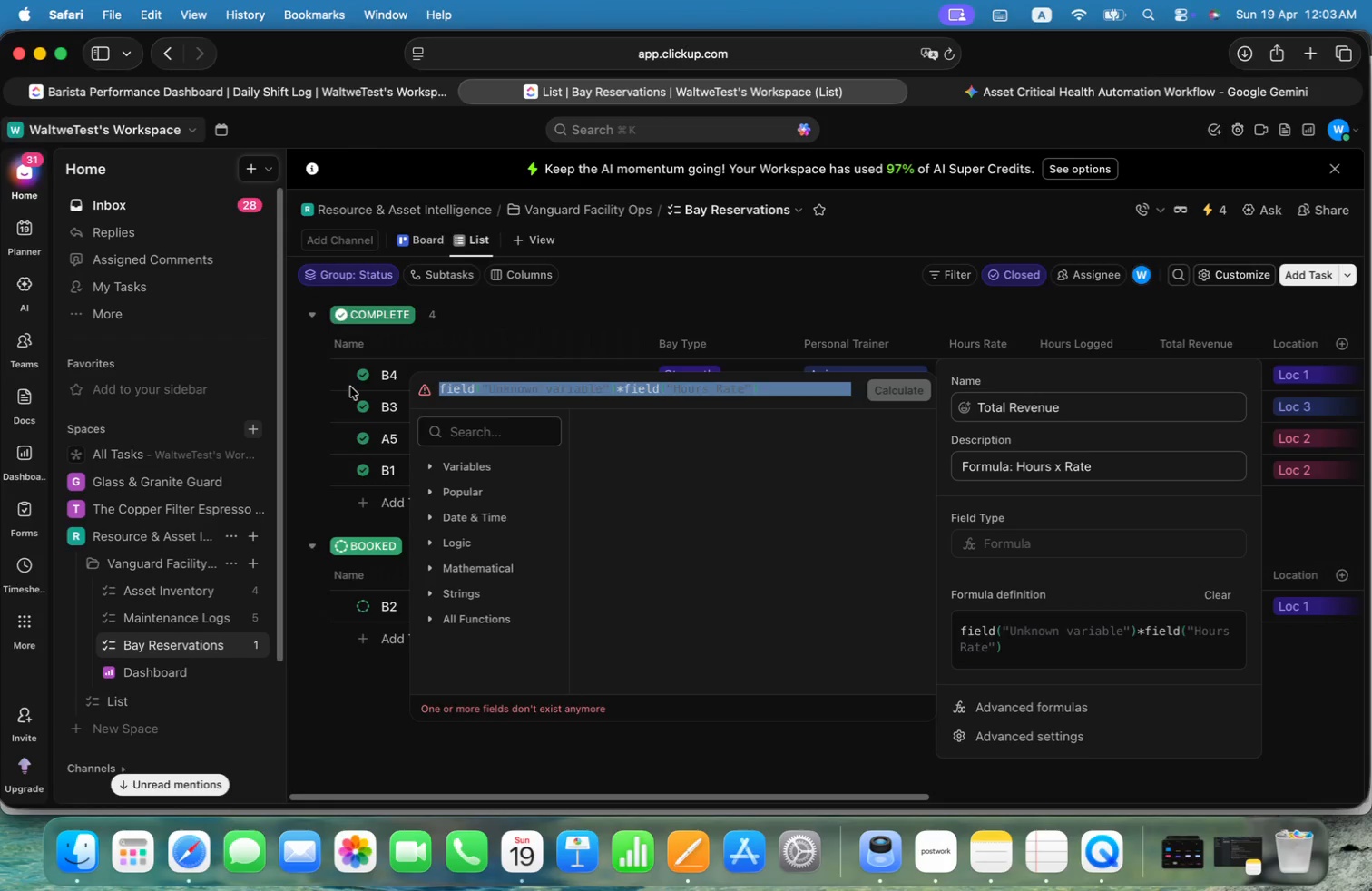 
key(Alt+H)
 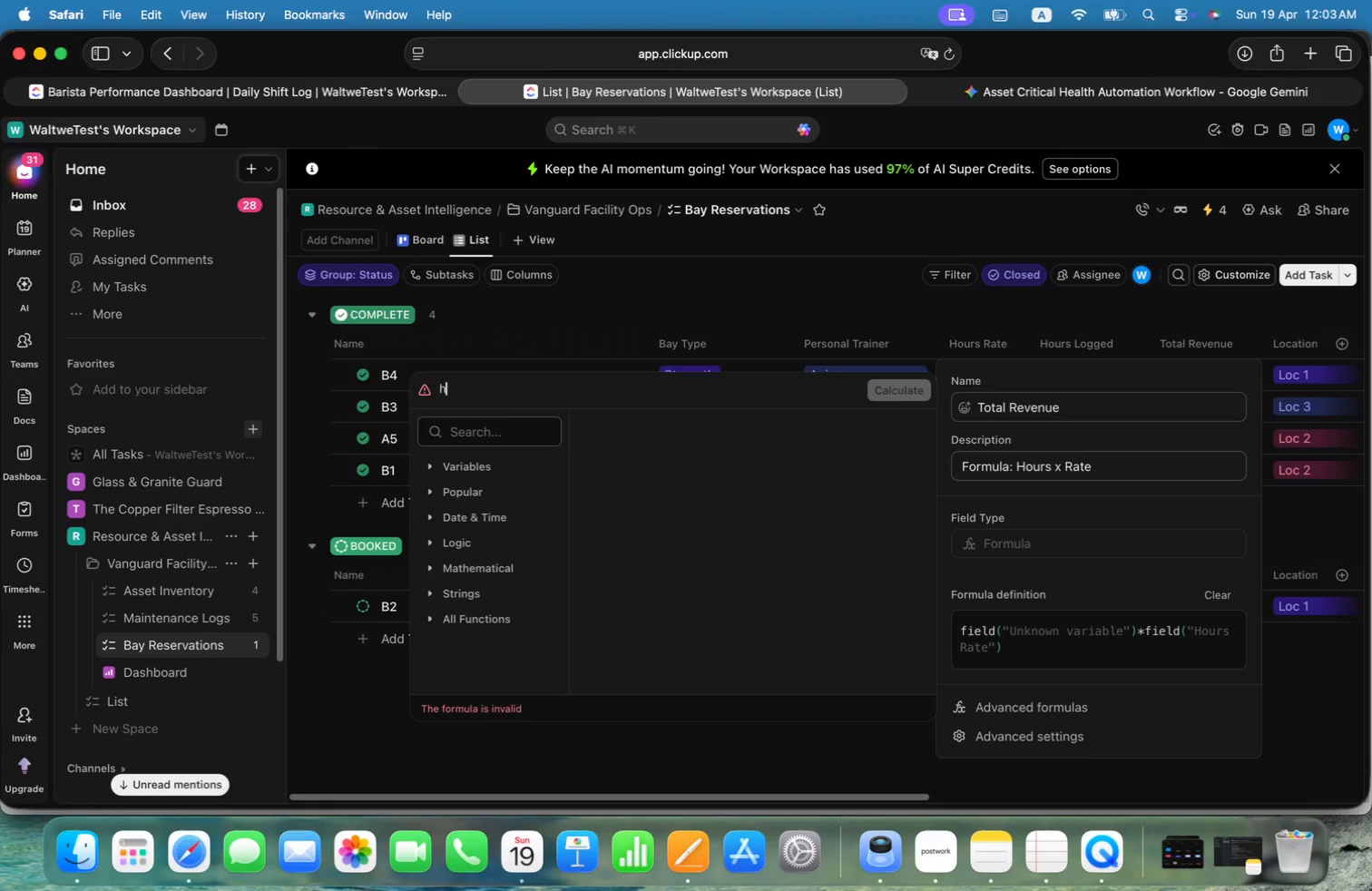 
key(Alt+O)
 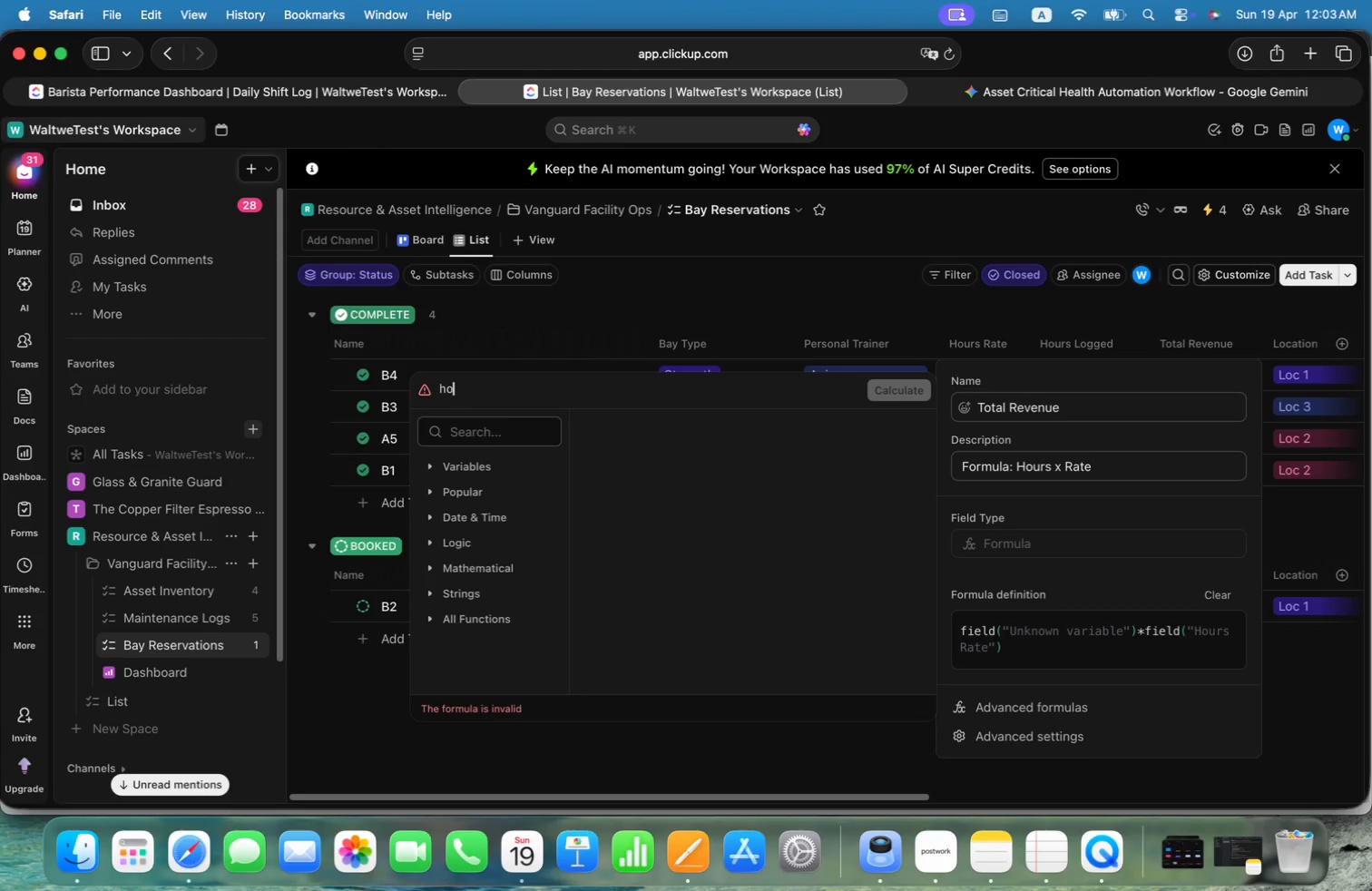 
key(Alt+U)
 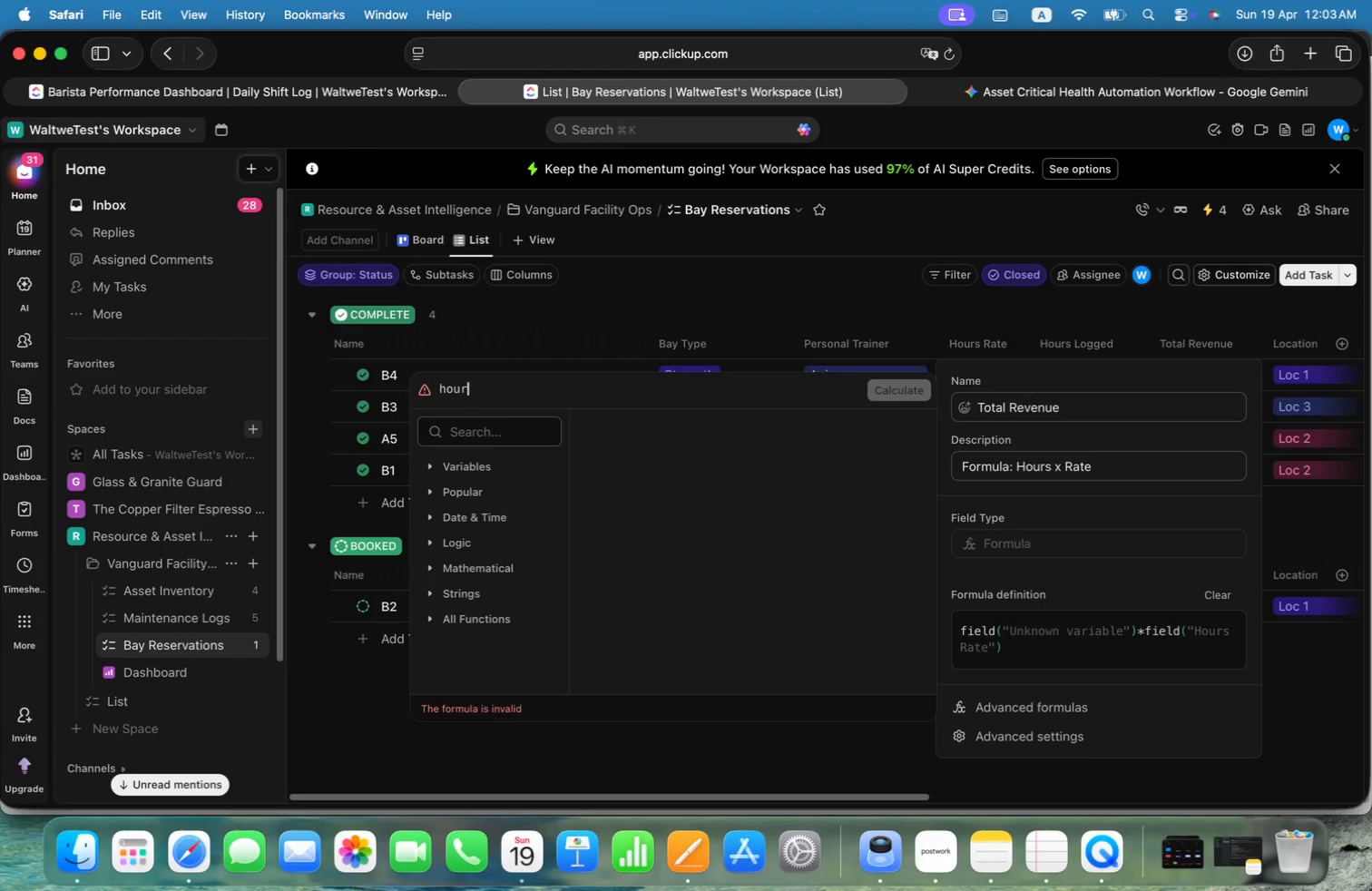 
key(Alt+R)
 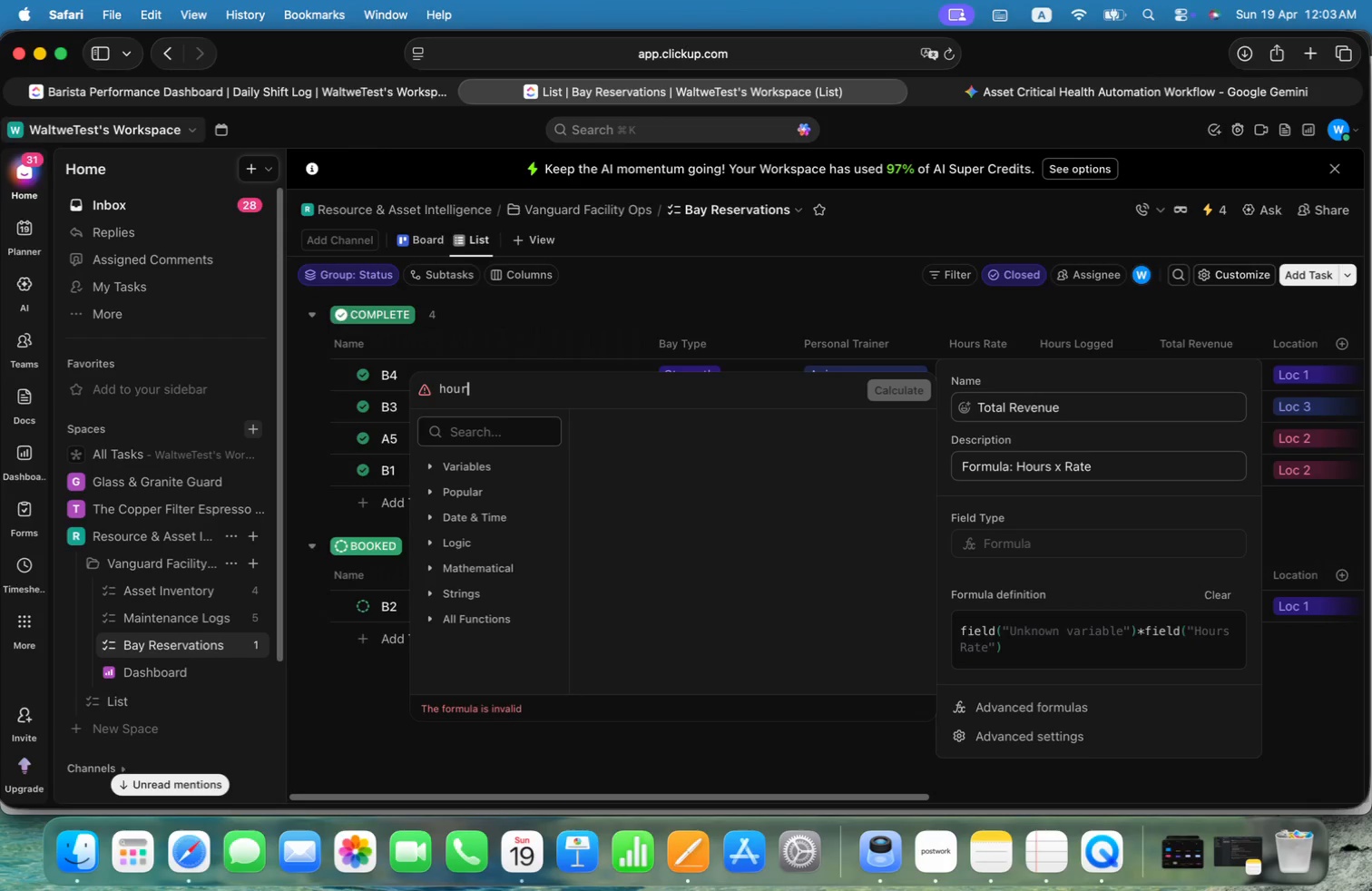 
key(Alt+Backspace)
 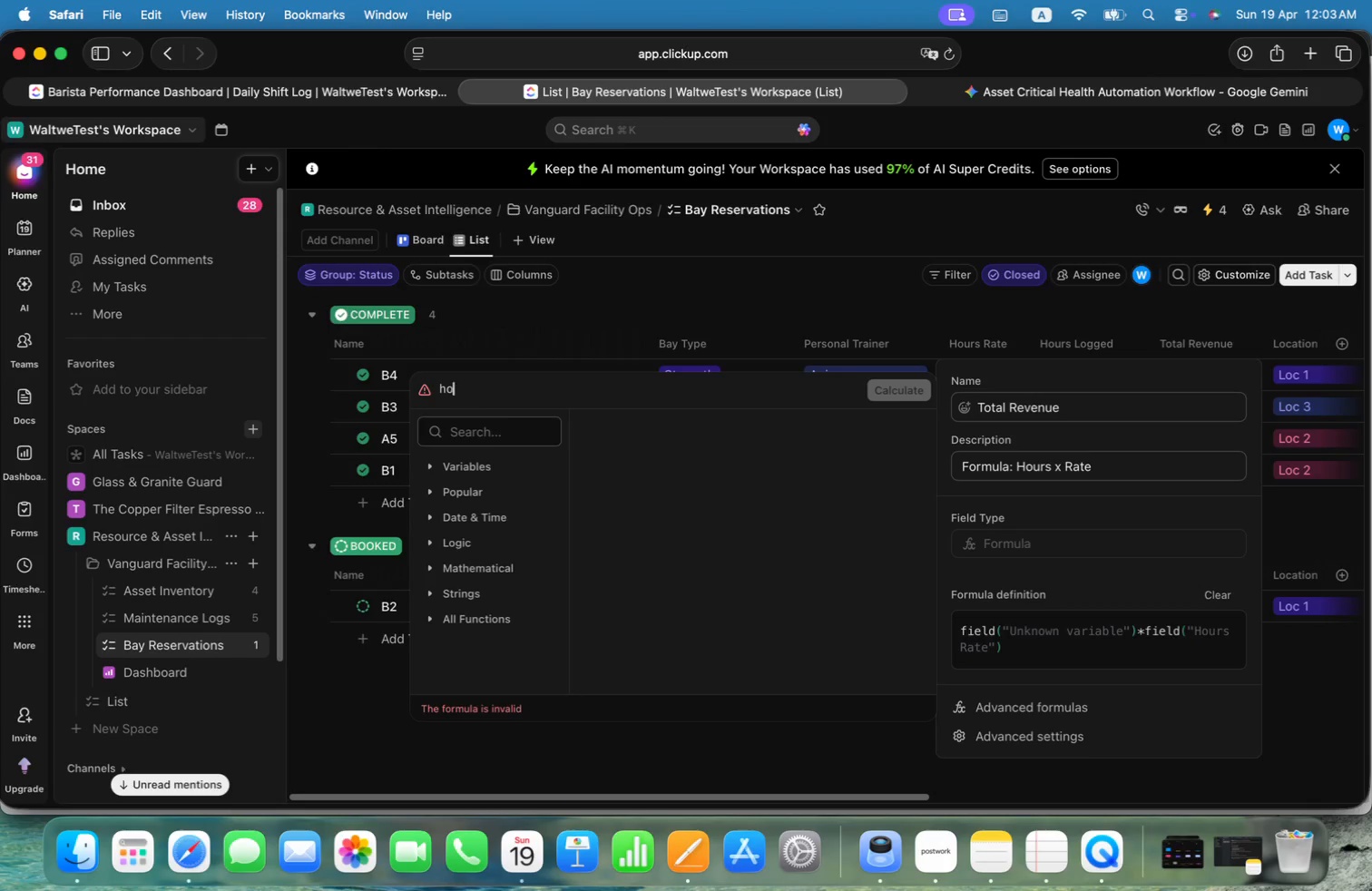 
key(Alt+Backspace)
 